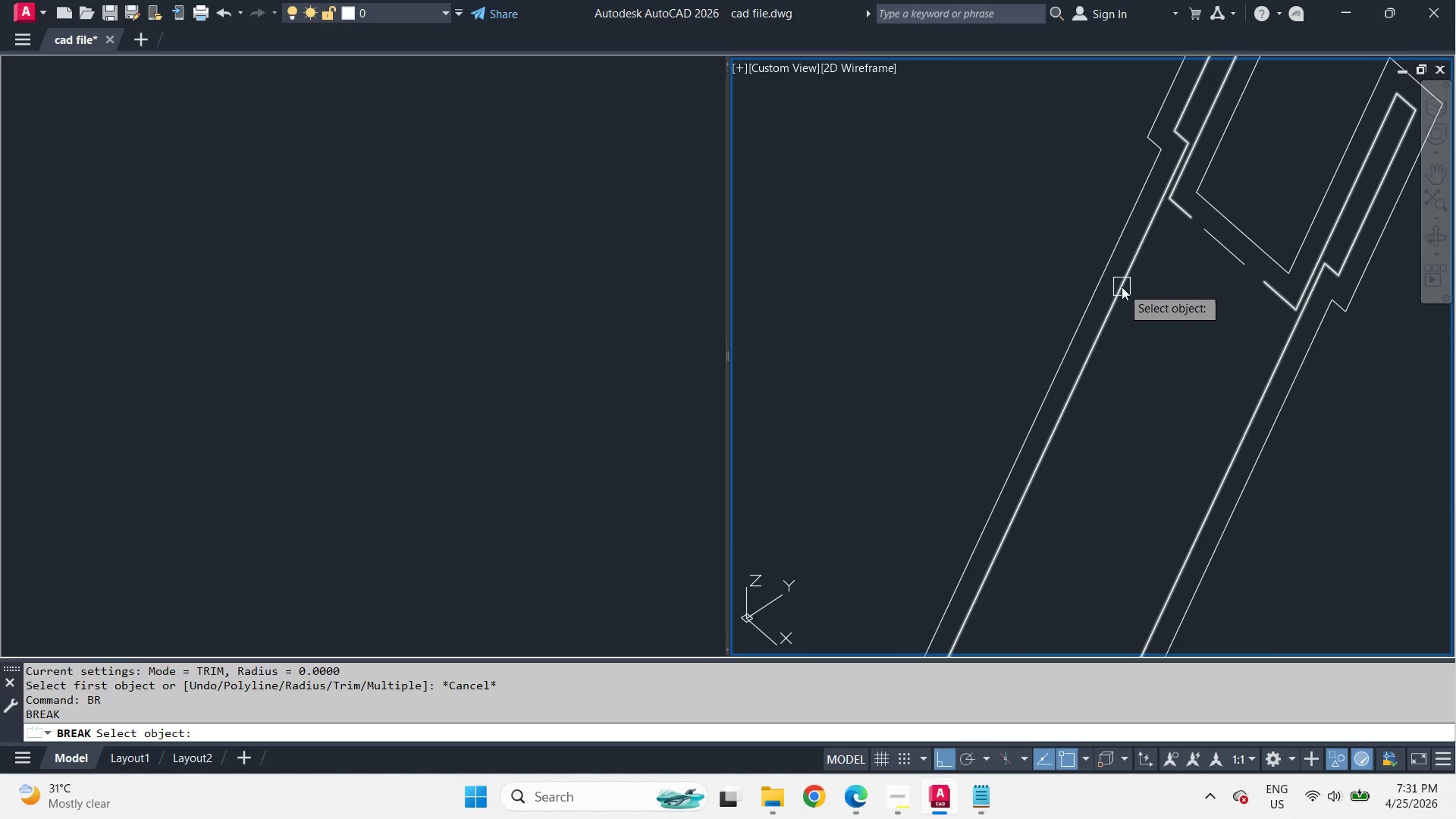 
left_click_drag(start_coordinate=[1122, 287], to_coordinate=[1128, 275])
 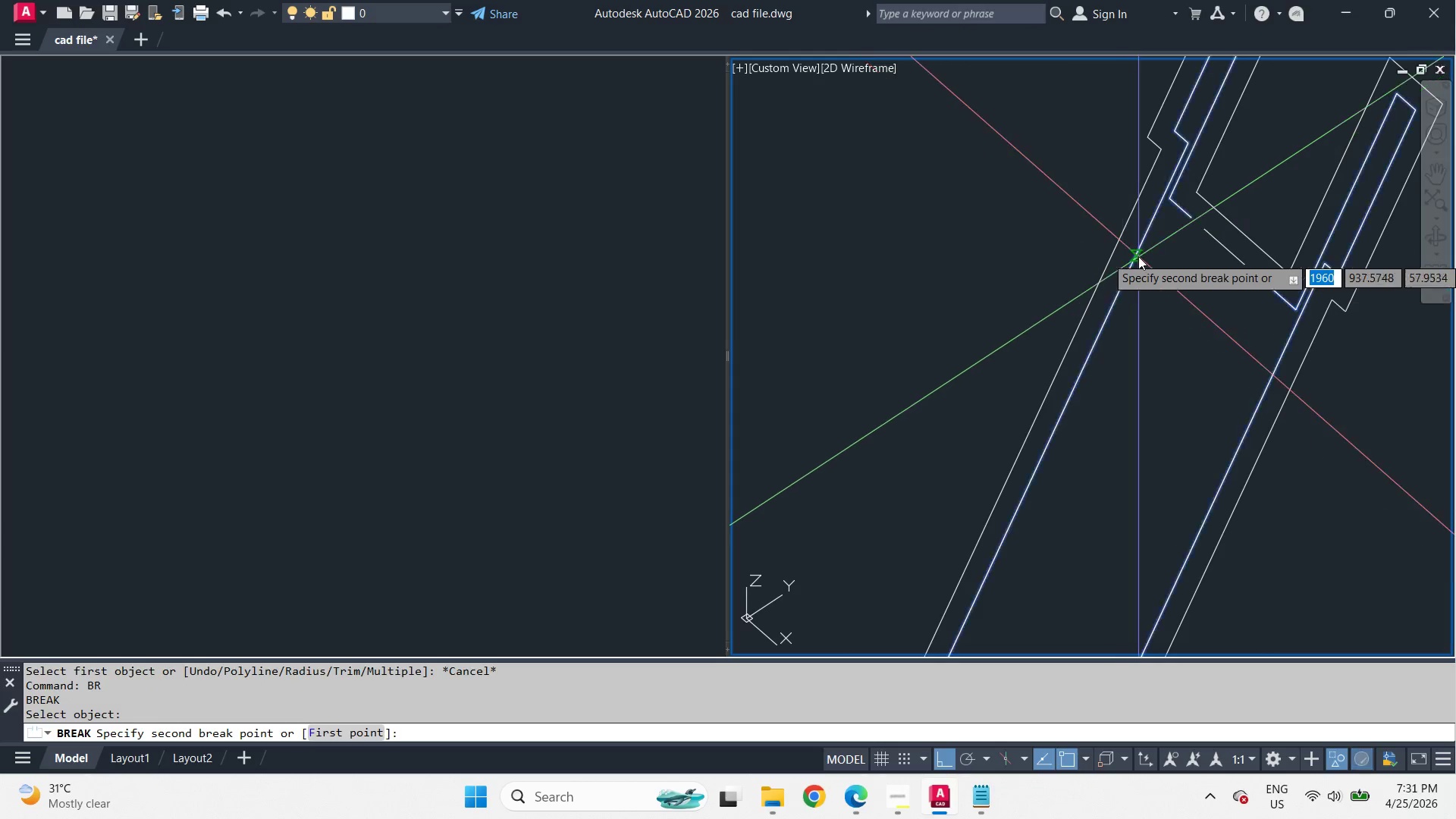 
double_click([1138, 256])
 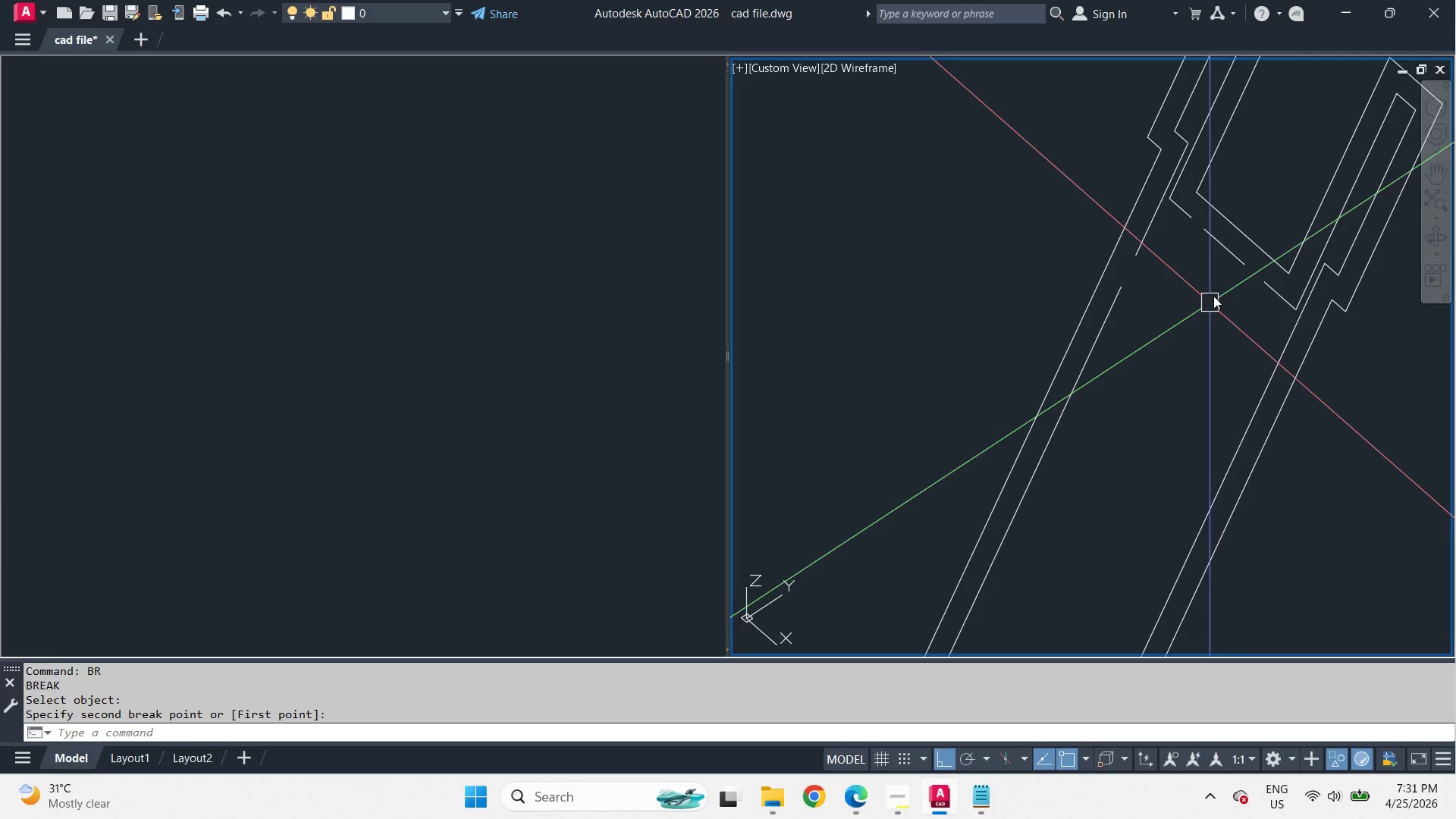 
key(F)
 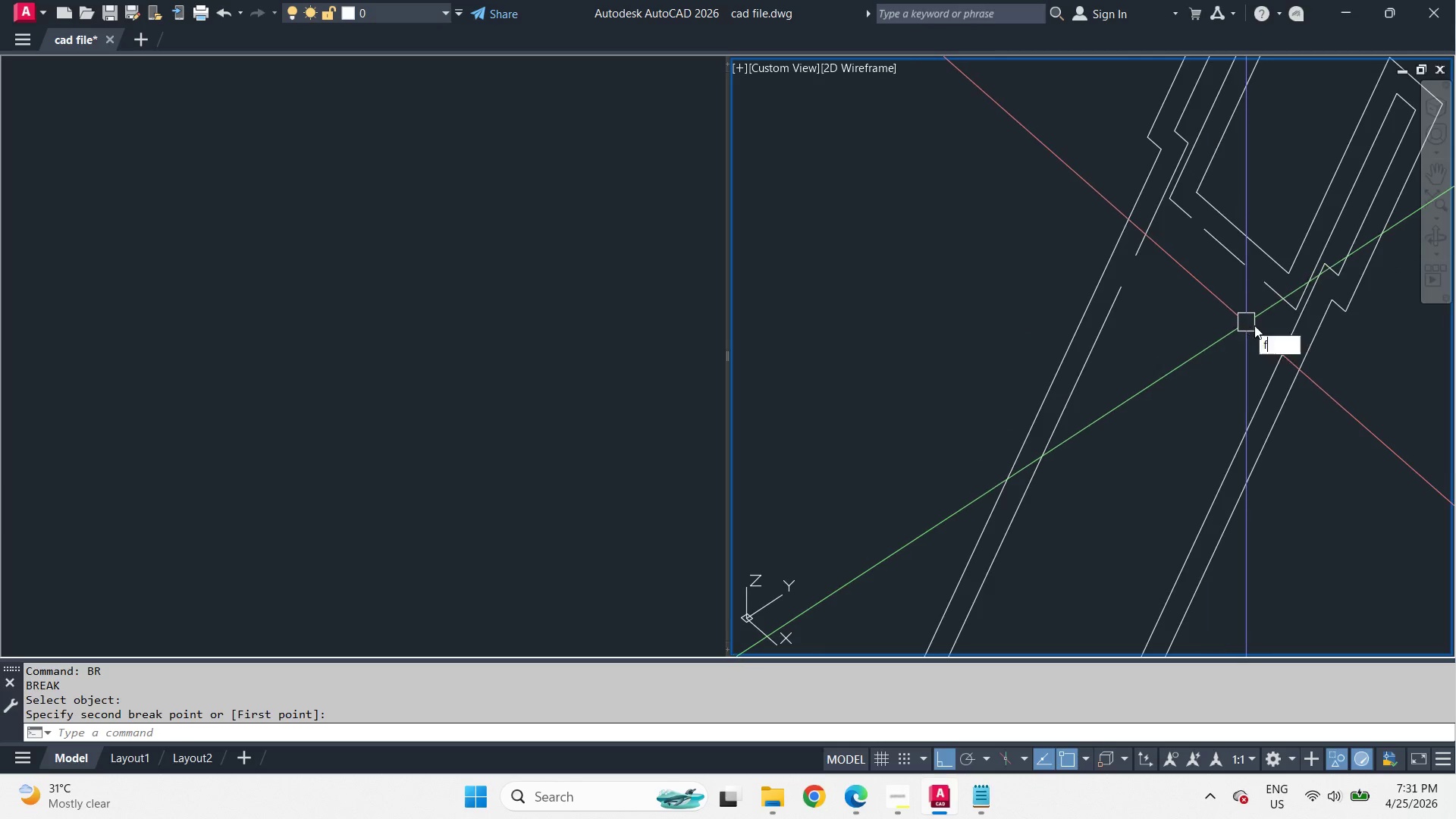 
key(Space)
 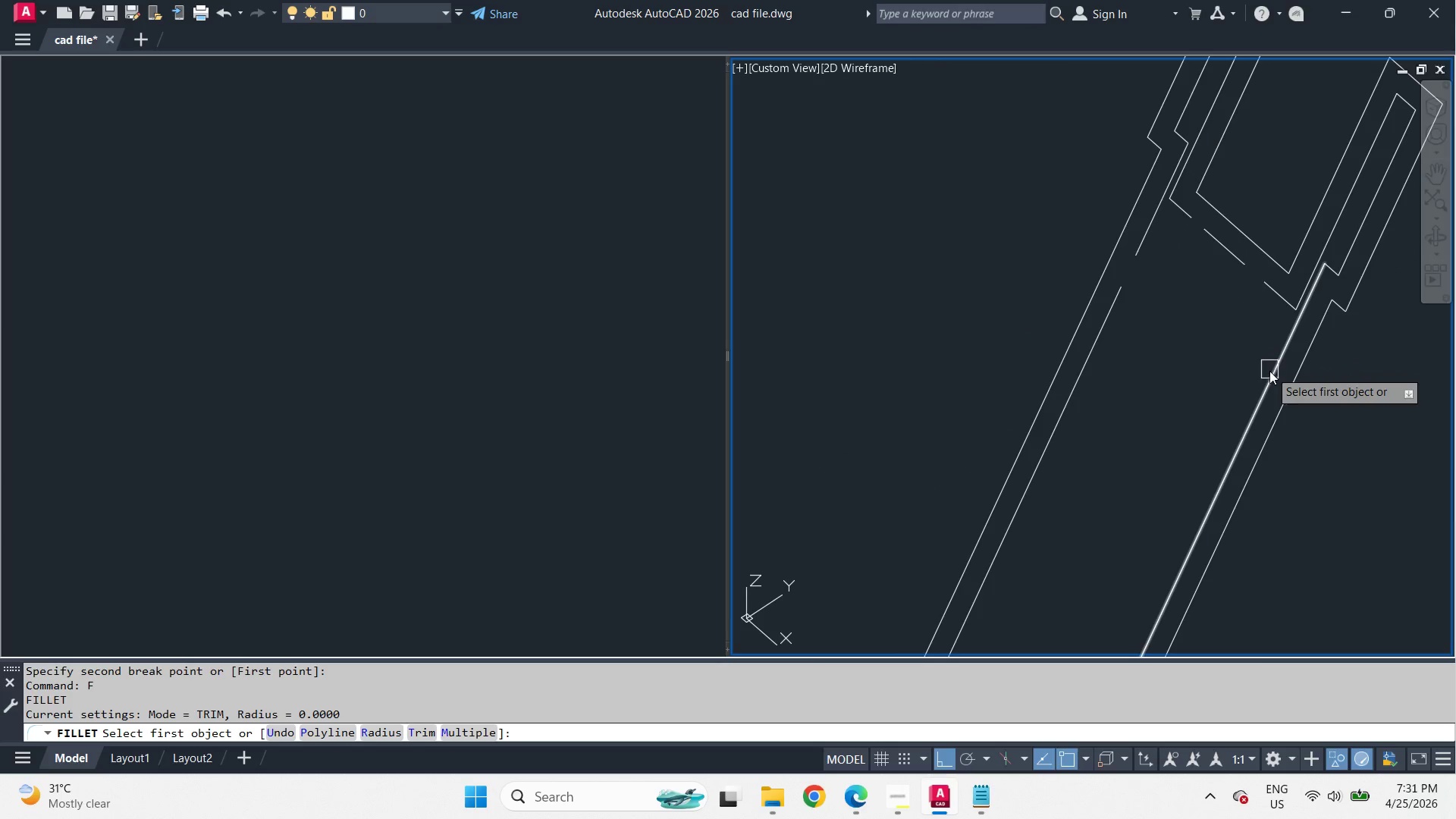 
left_click([1269, 372])
 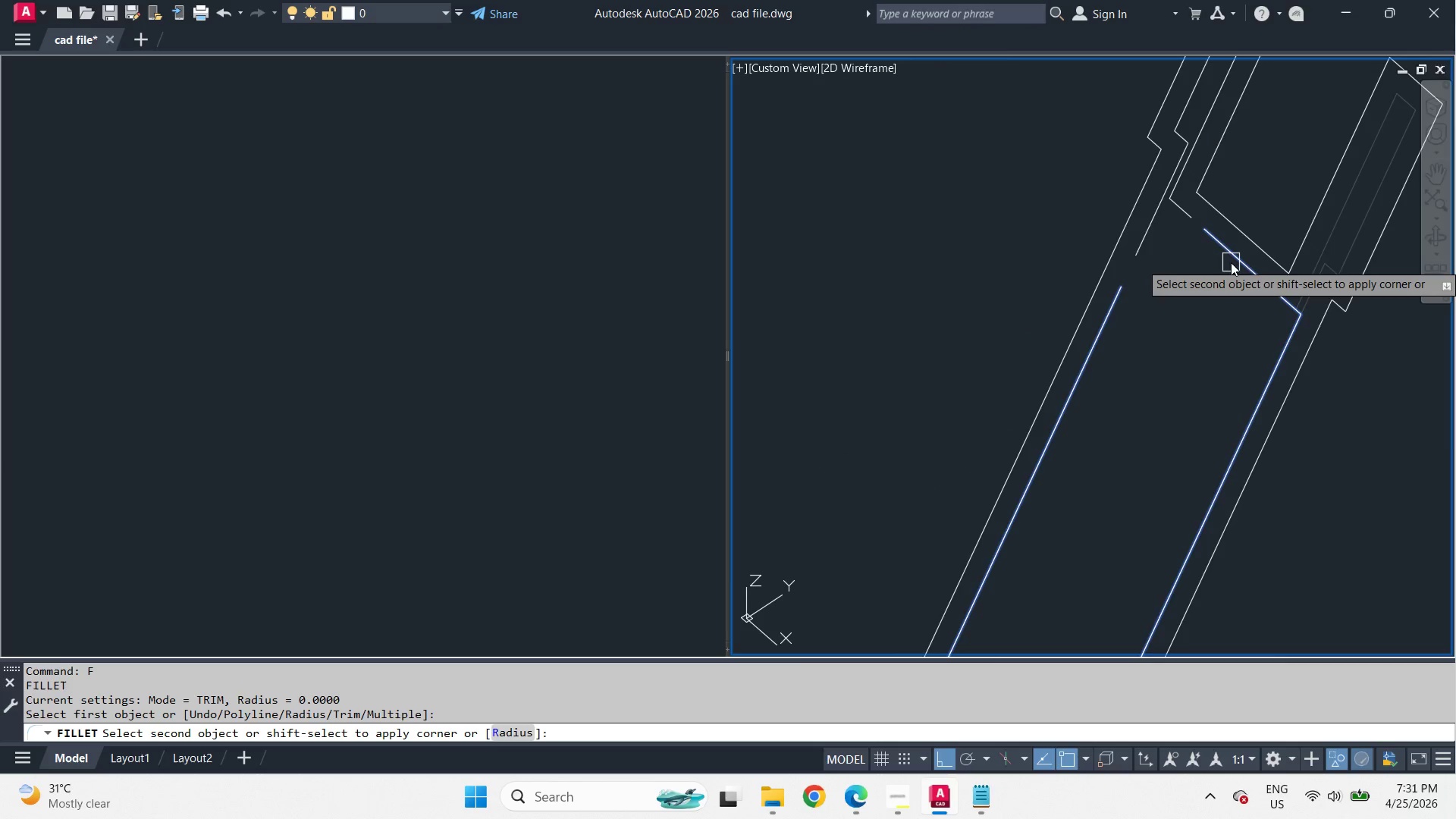 
left_click([1232, 259])
 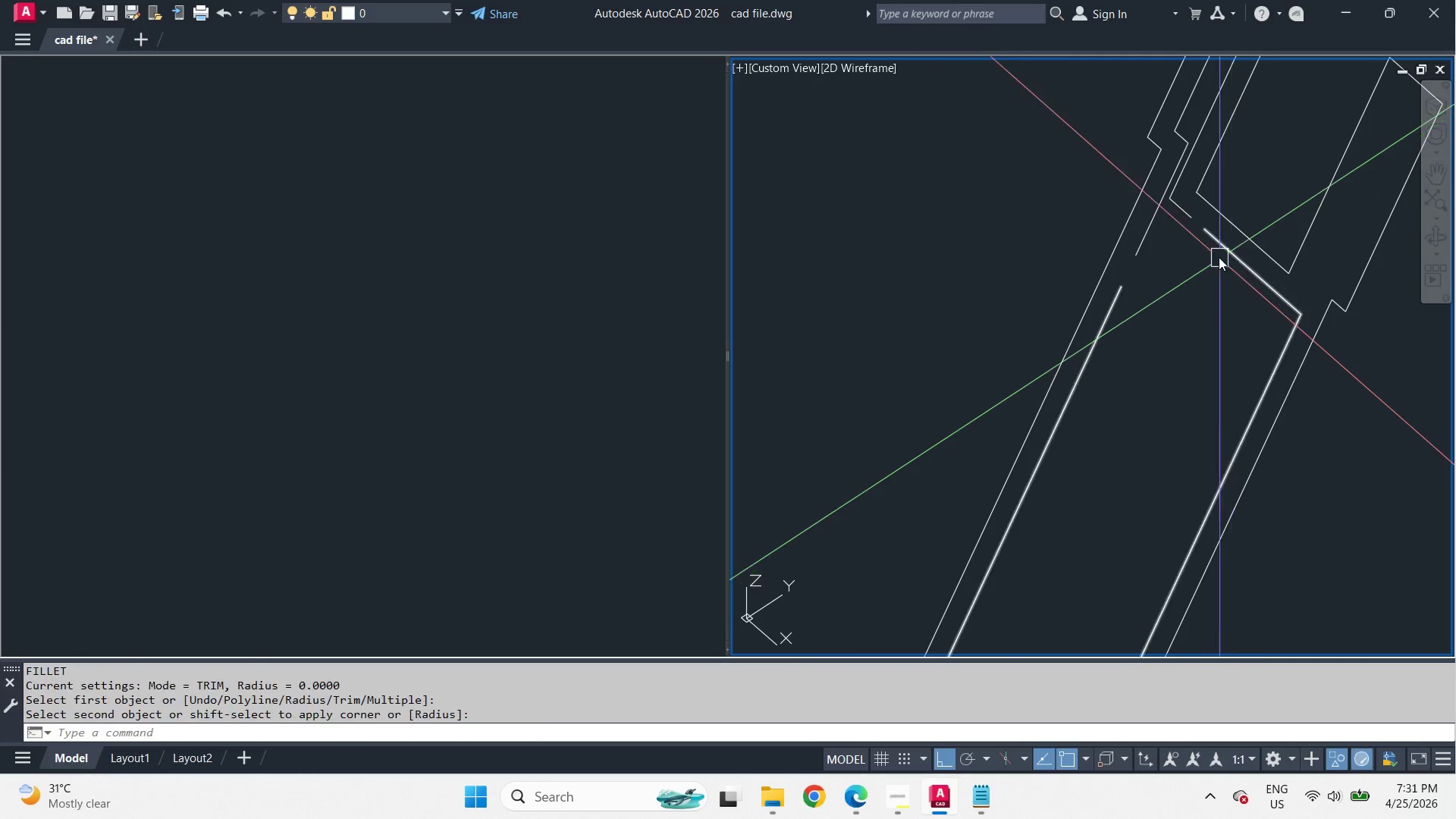 
key(Space)
 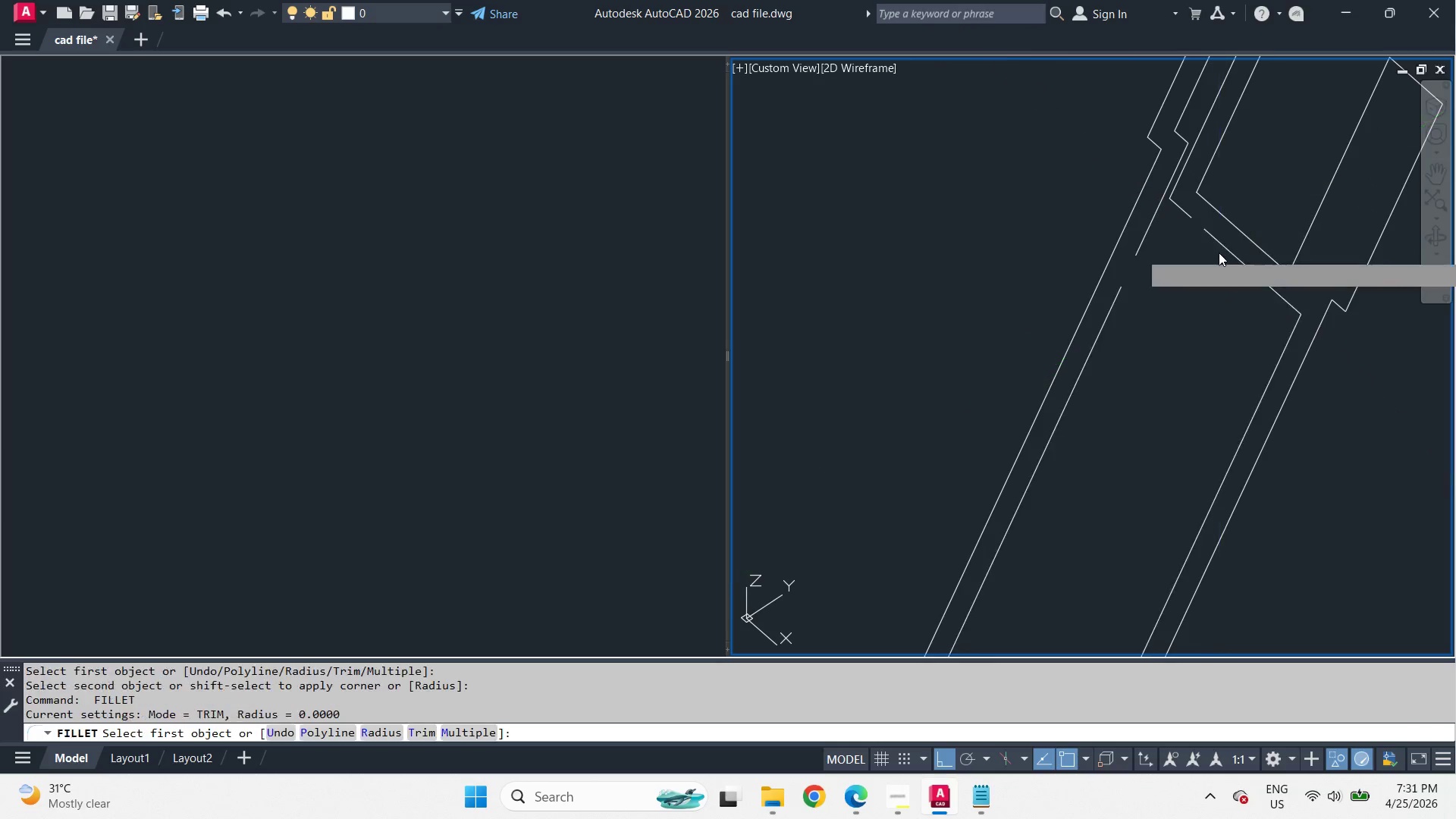 
double_click([1219, 253])
 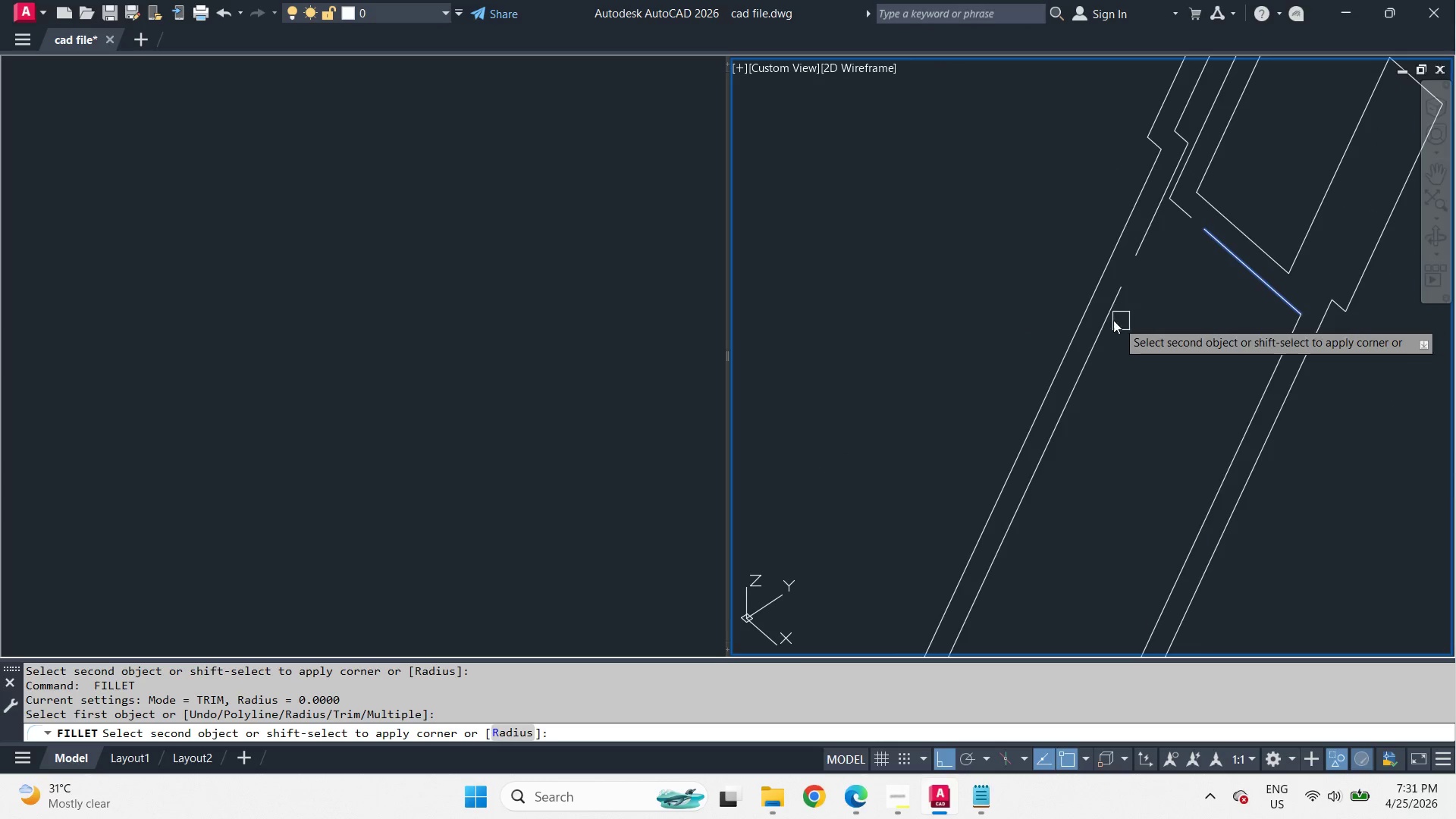 
left_click([1103, 314])
 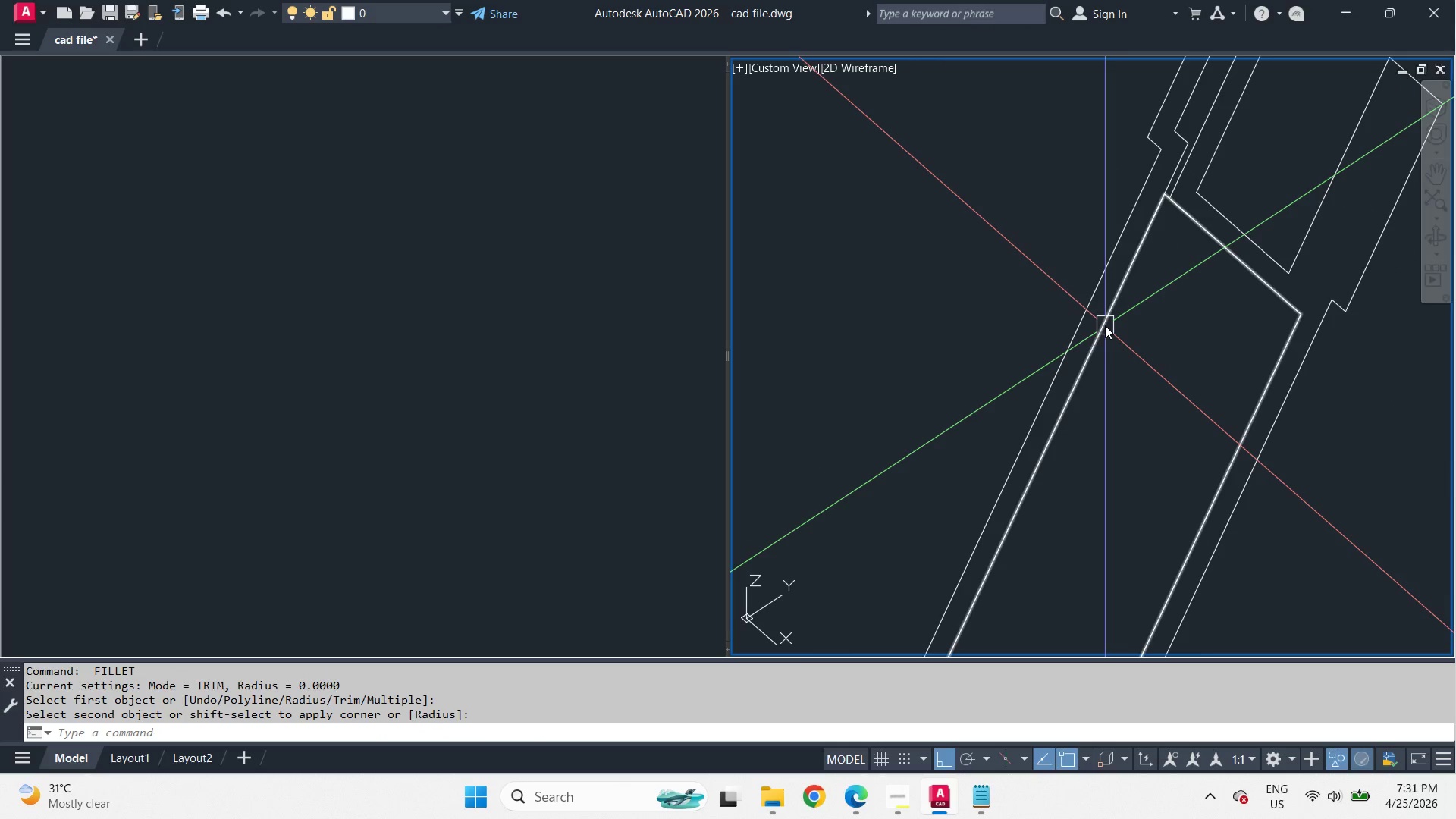 
left_click([1105, 325])
 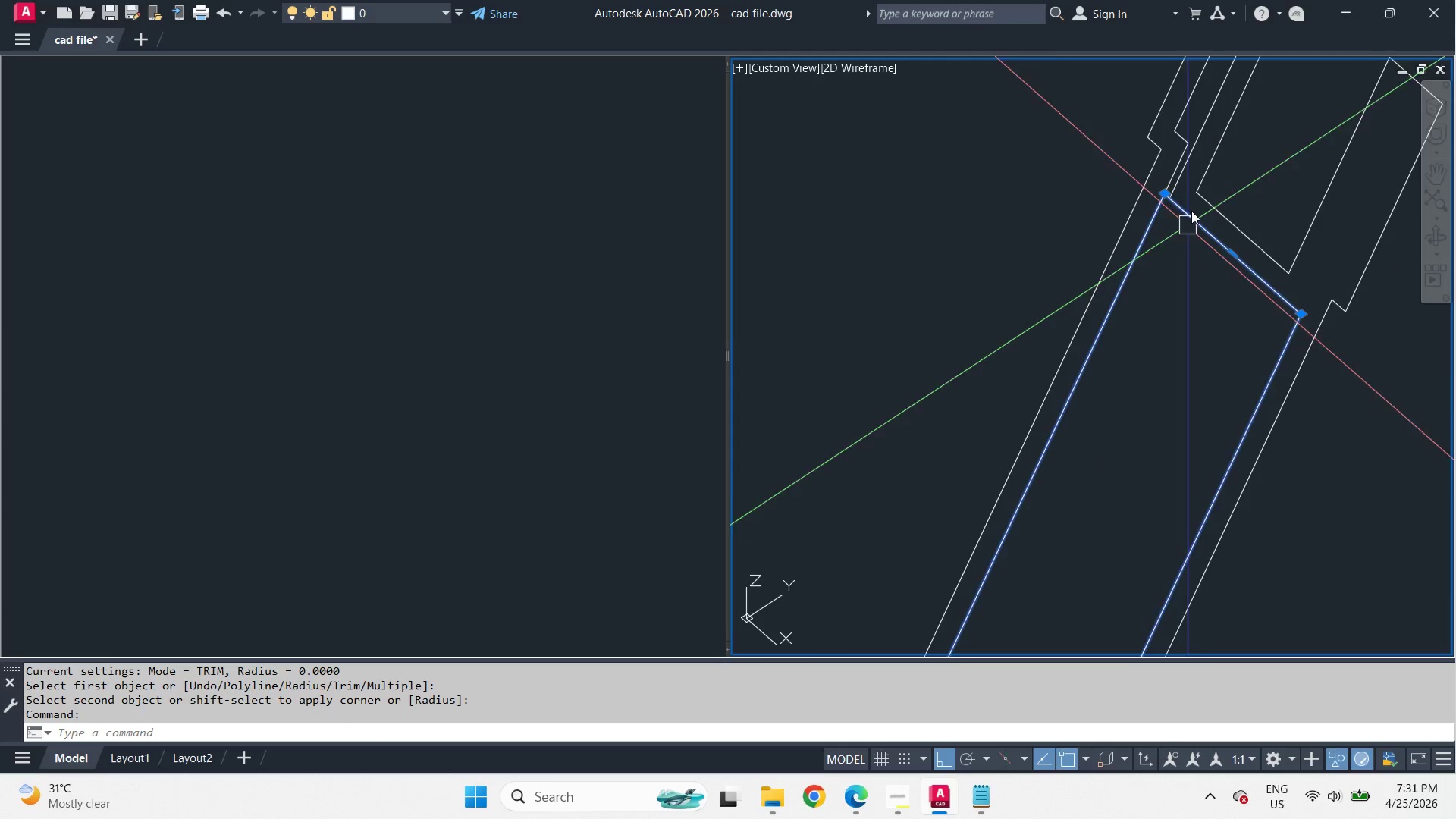 
scroll: coordinate [1204, 189], scroll_direction: down, amount: 4.0
 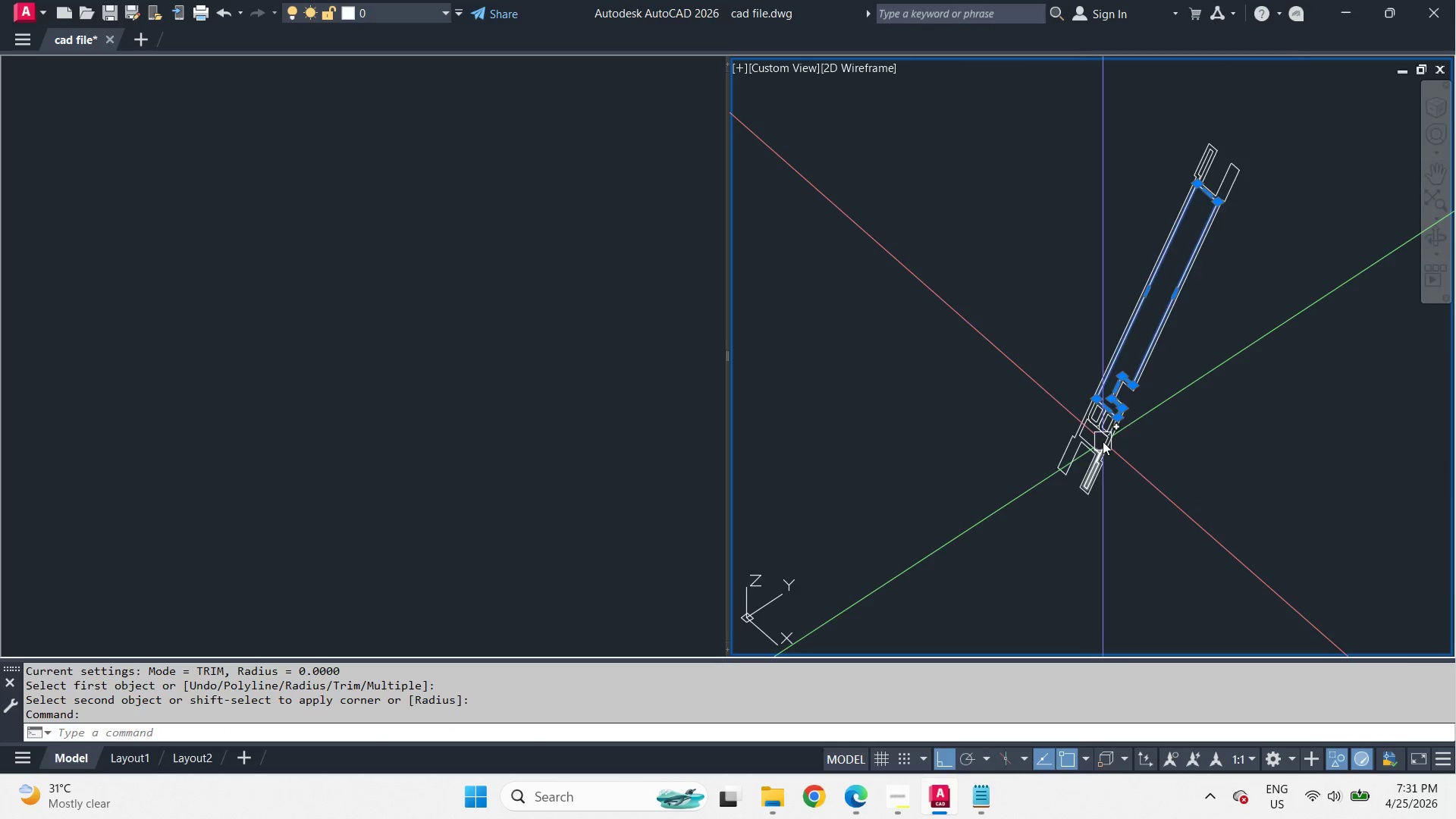 
scroll: coordinate [1090, 455], scroll_direction: up, amount: 3.0
 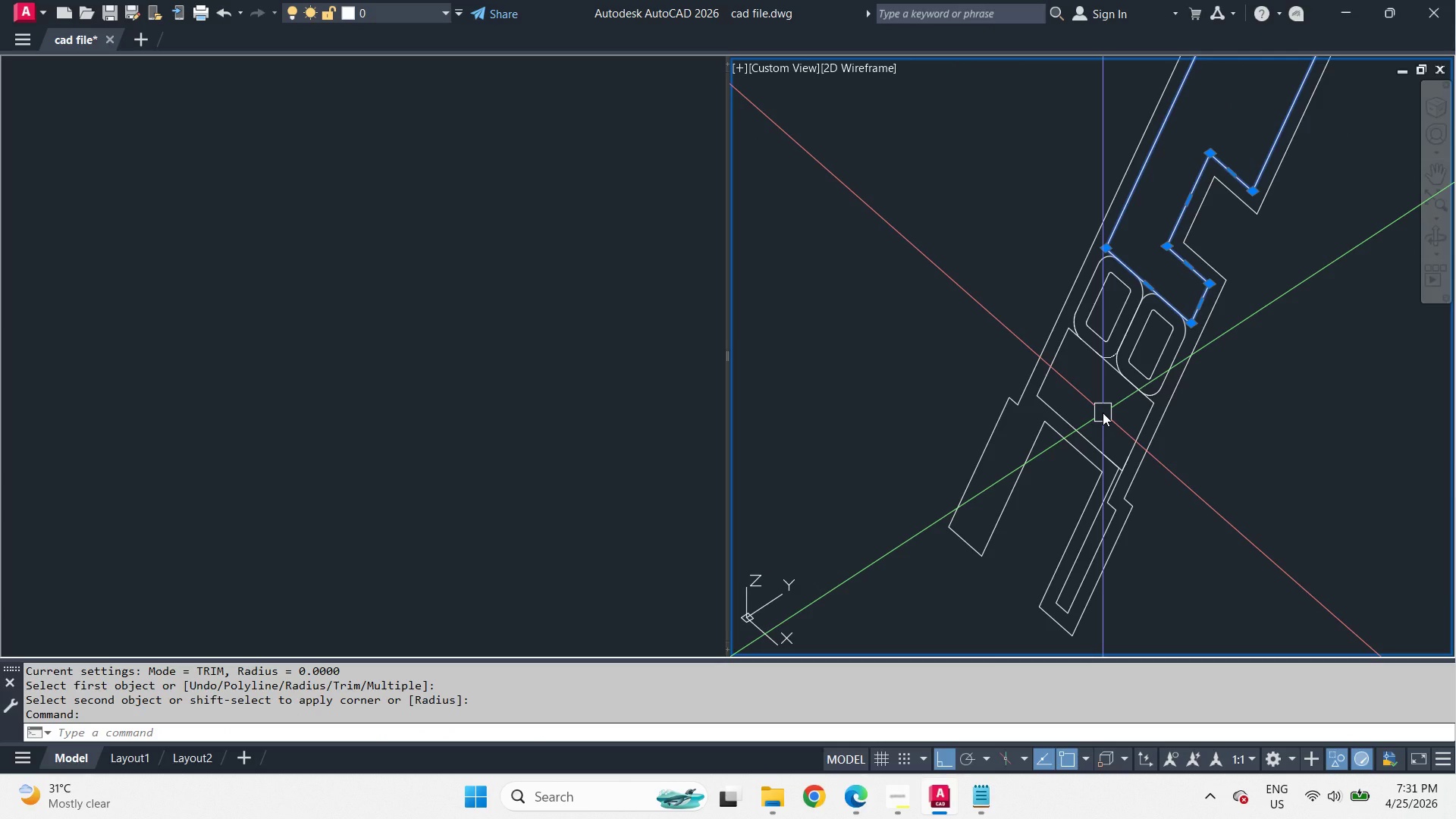 
left_click([1041, 327])
 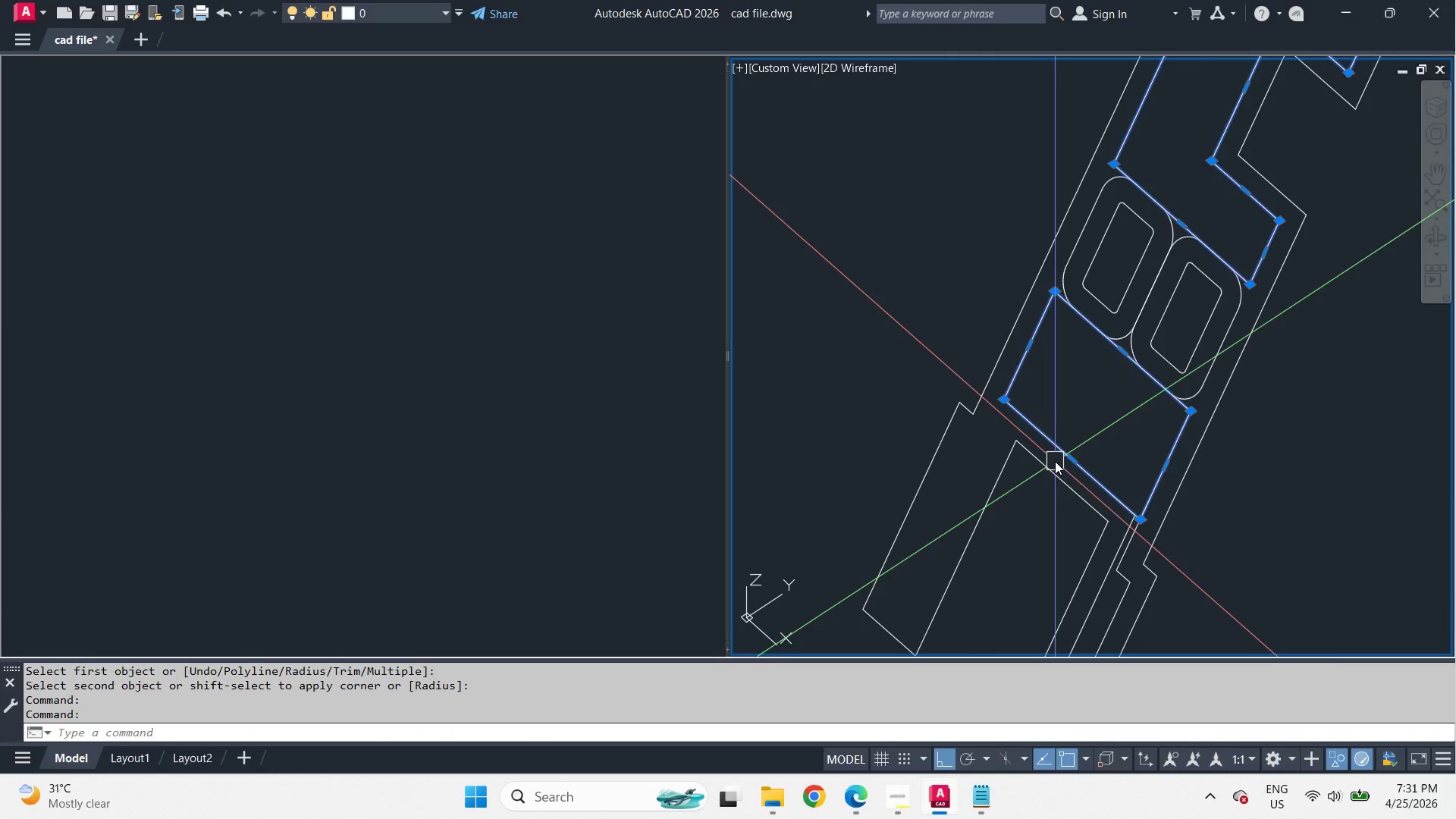 
key(E)
 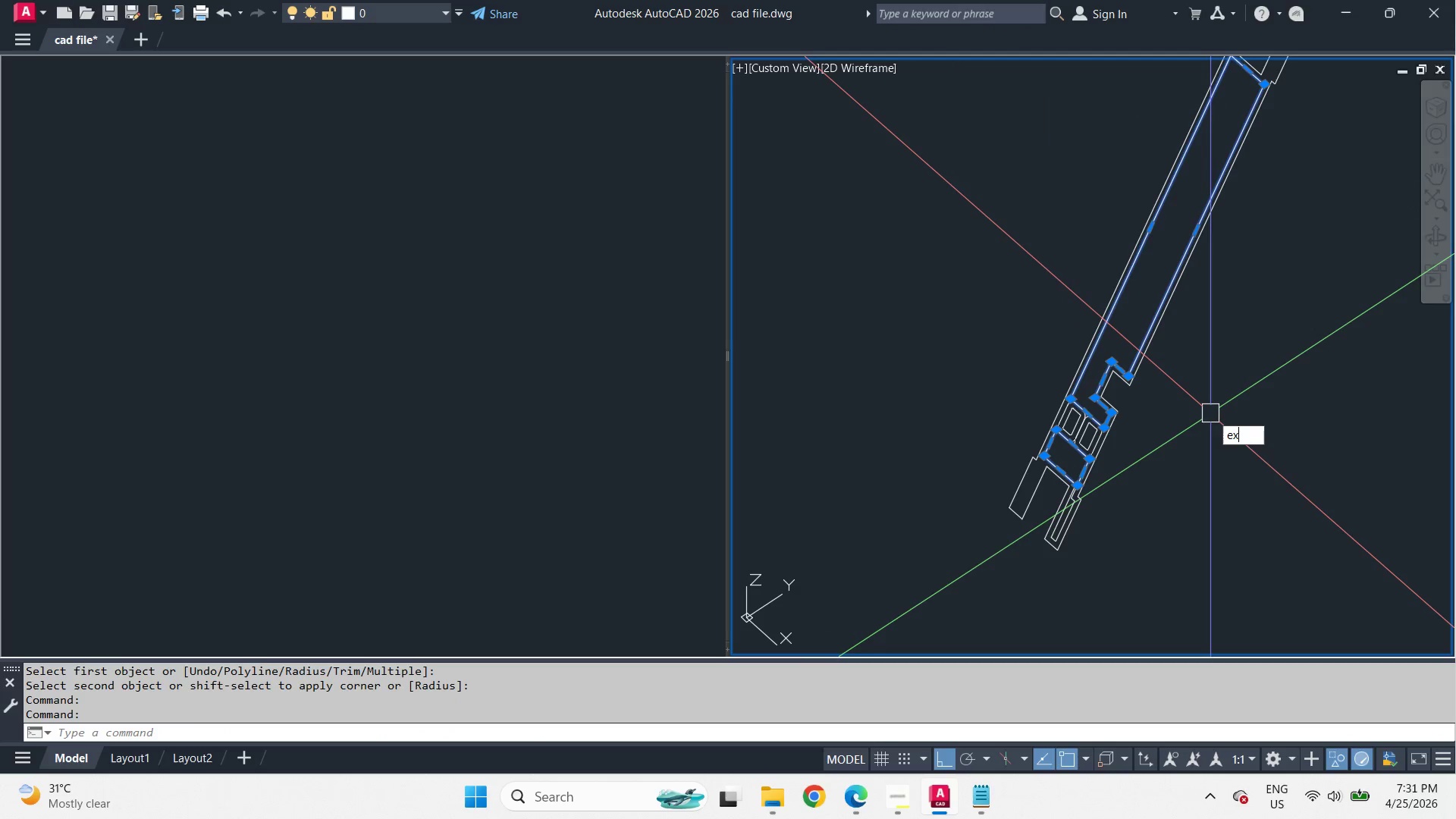 
scroll: coordinate [1090, 391], scroll_direction: up, amount: 1.0
 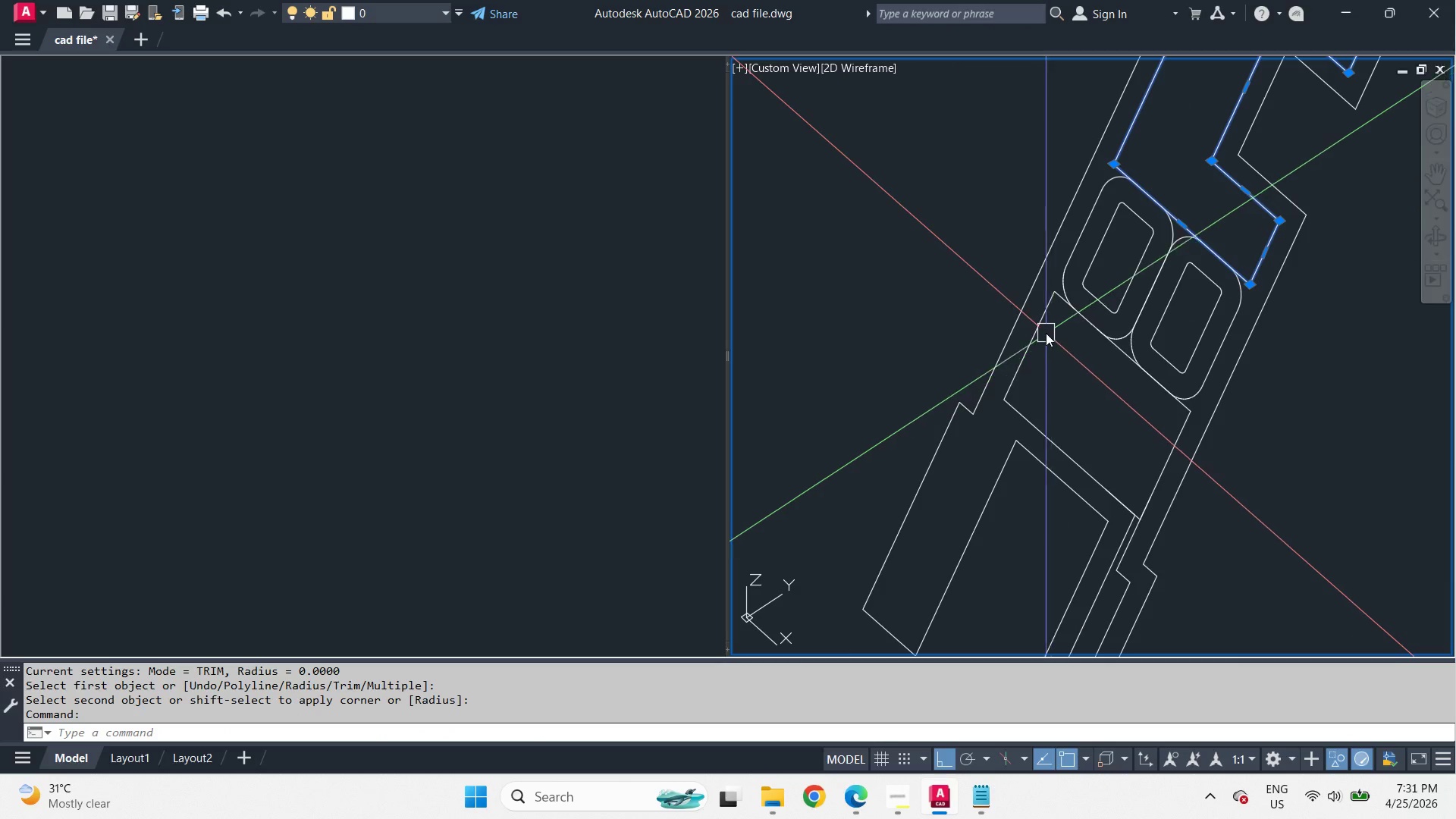 
type(xt )
 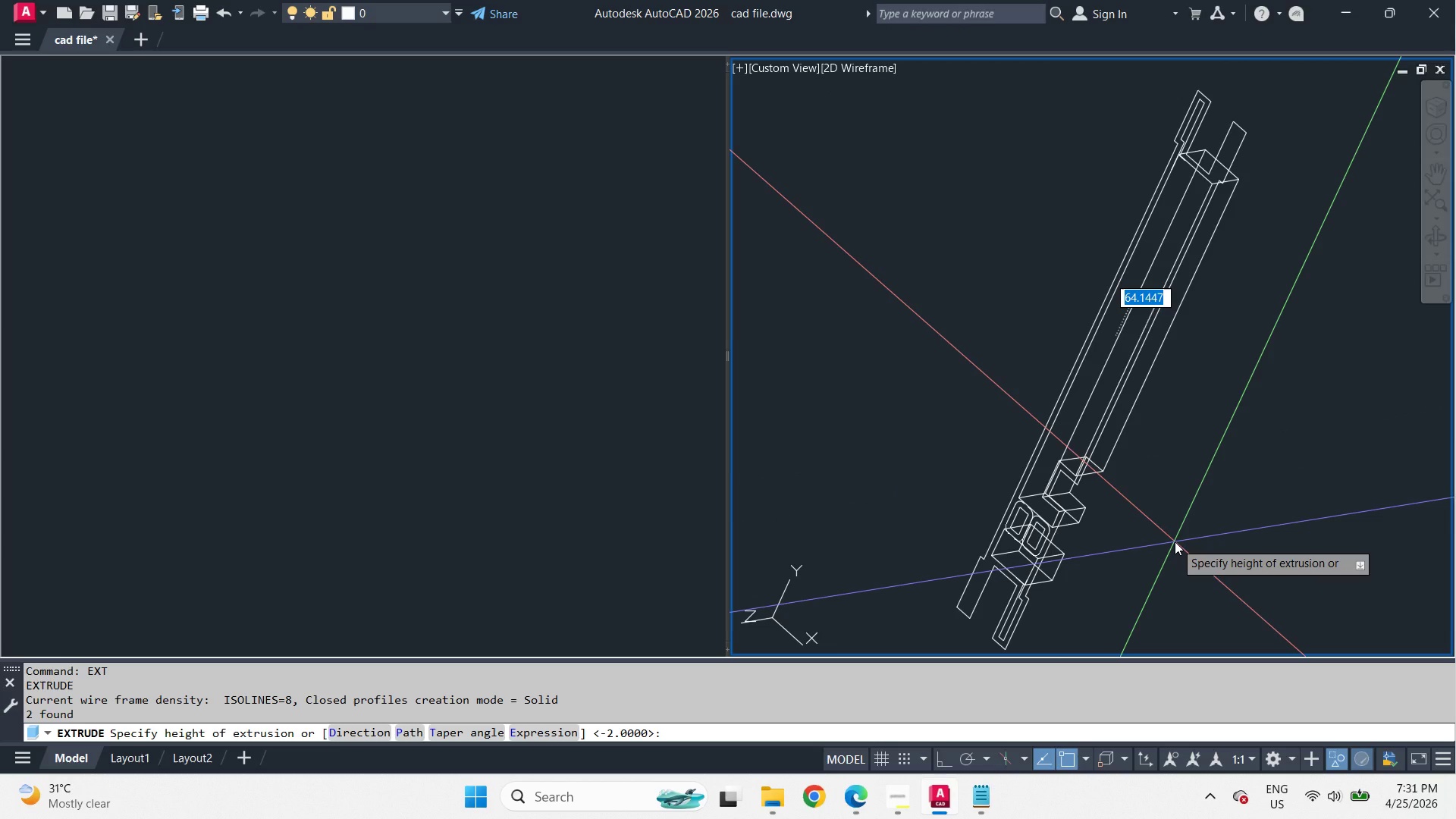 
scroll: coordinate [1056, 484], scroll_direction: down, amount: 3.0
 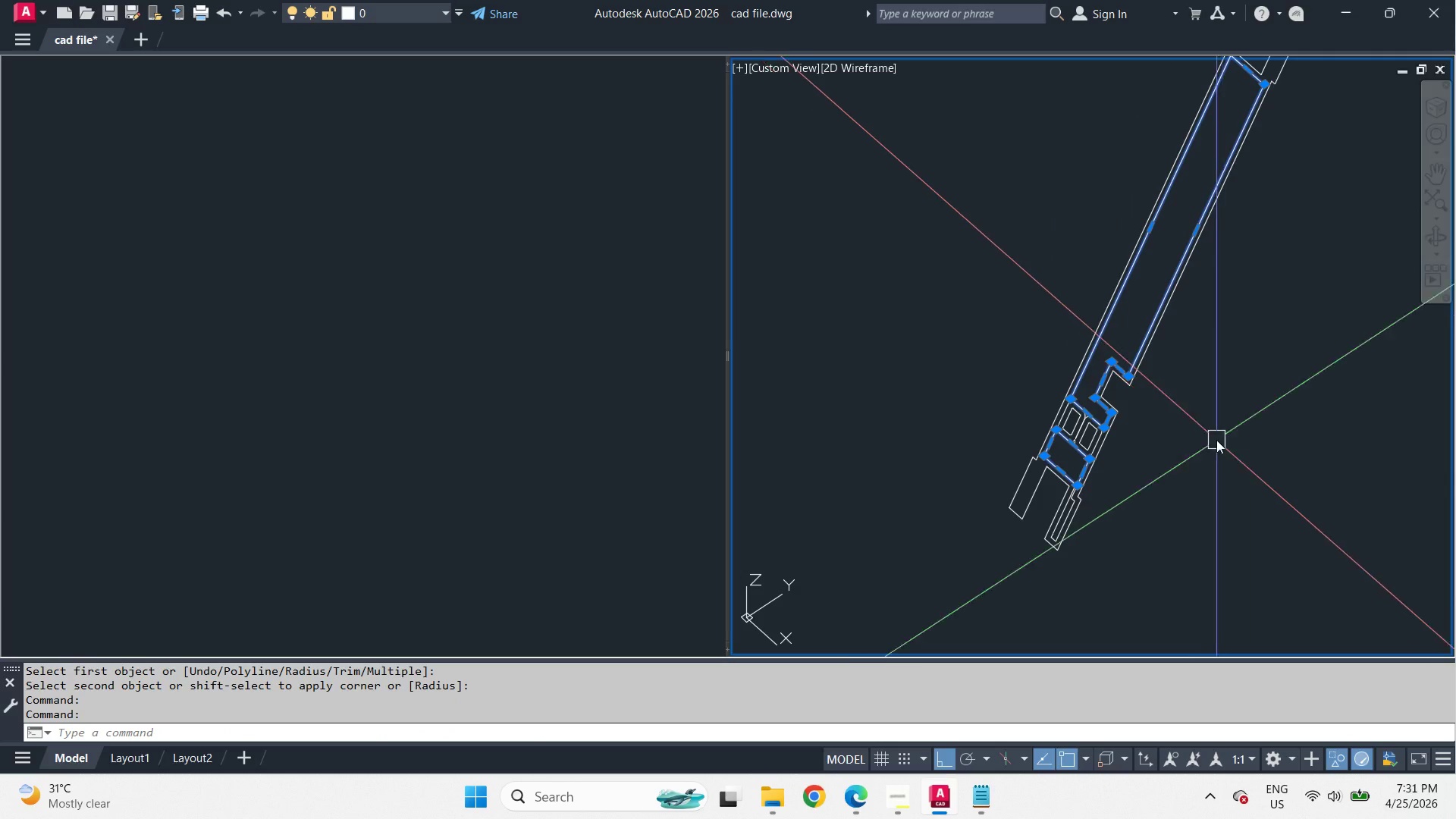 
key(2)
 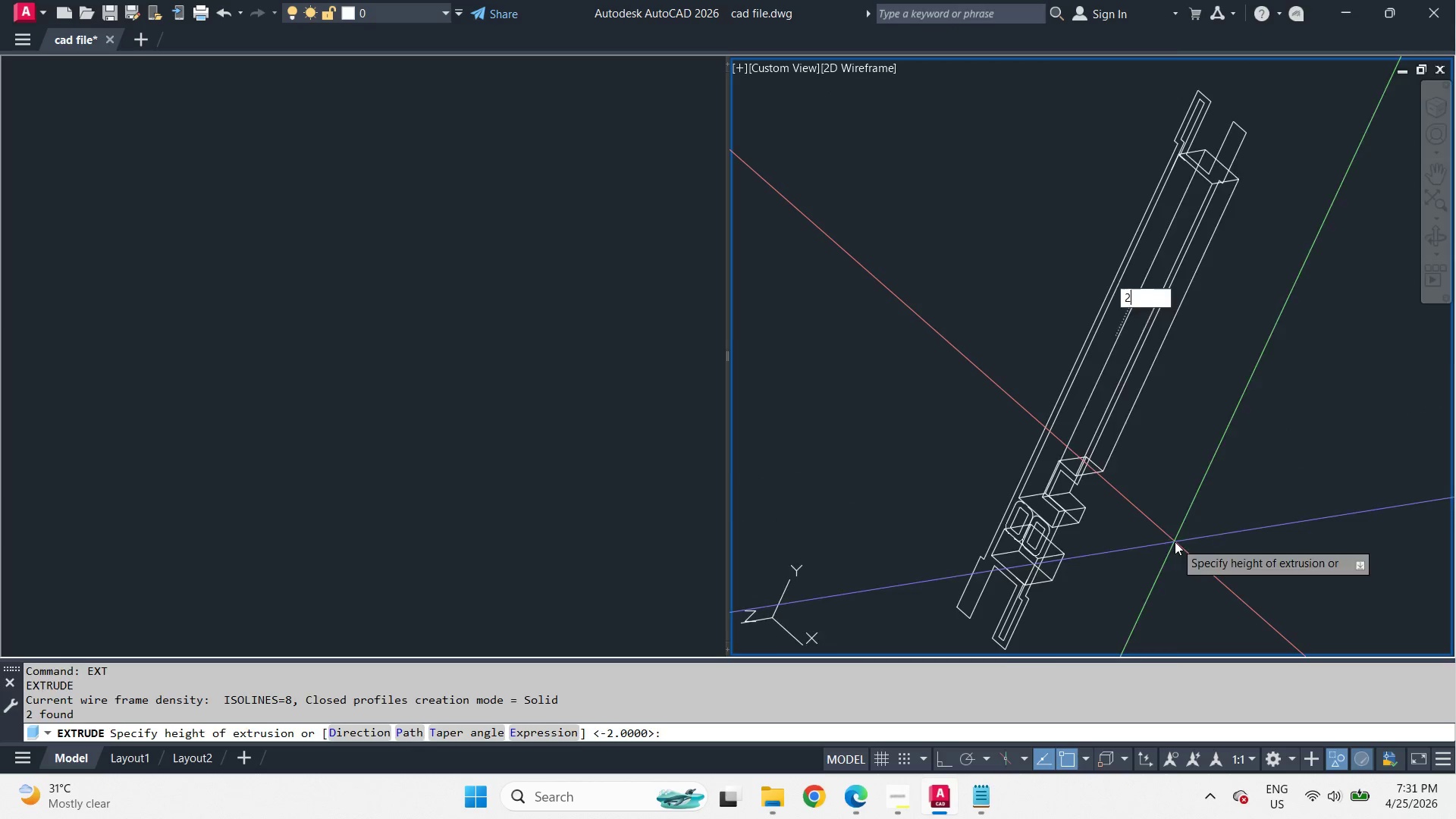 
key(Space)
 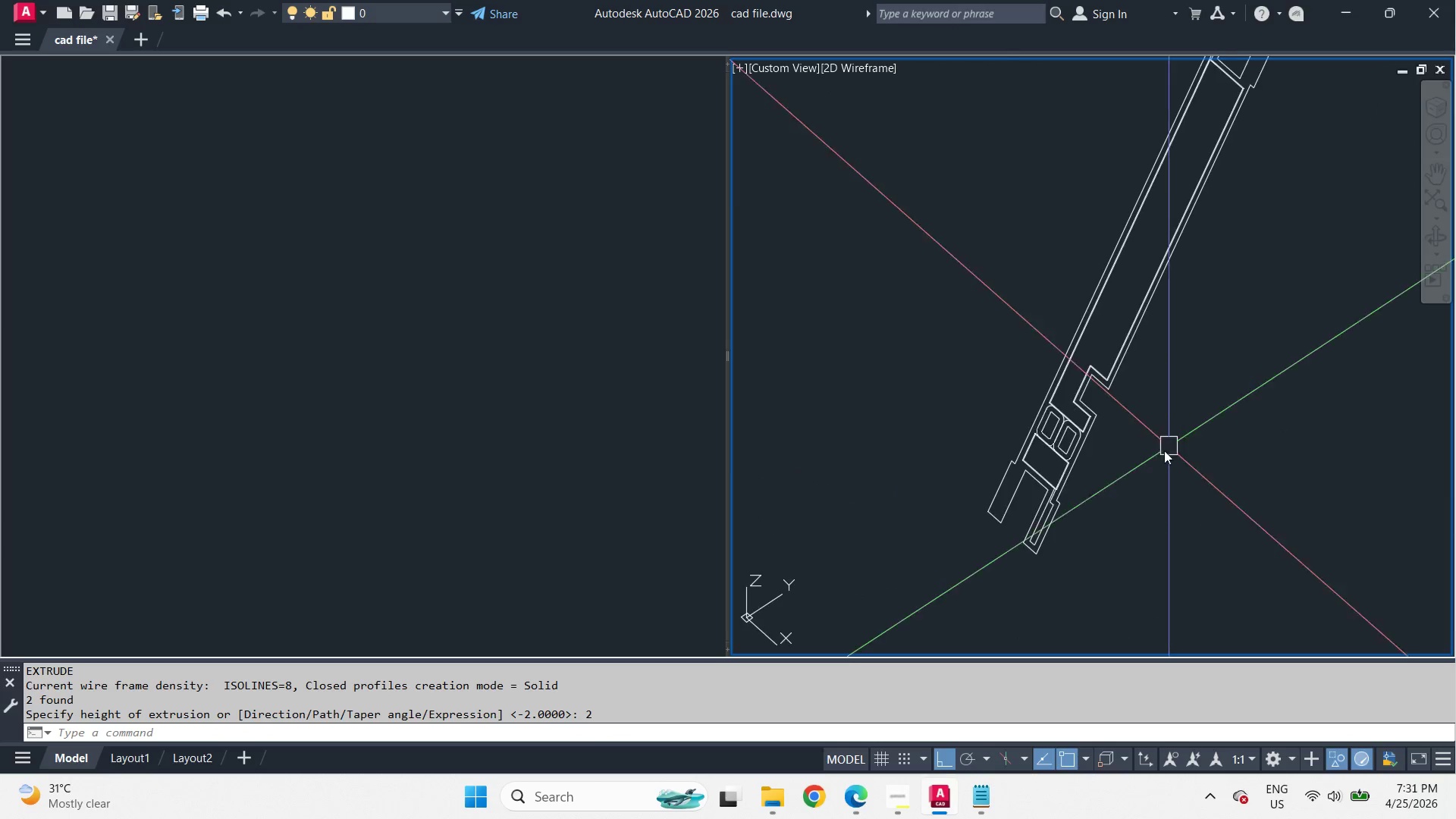 
type(ch)
 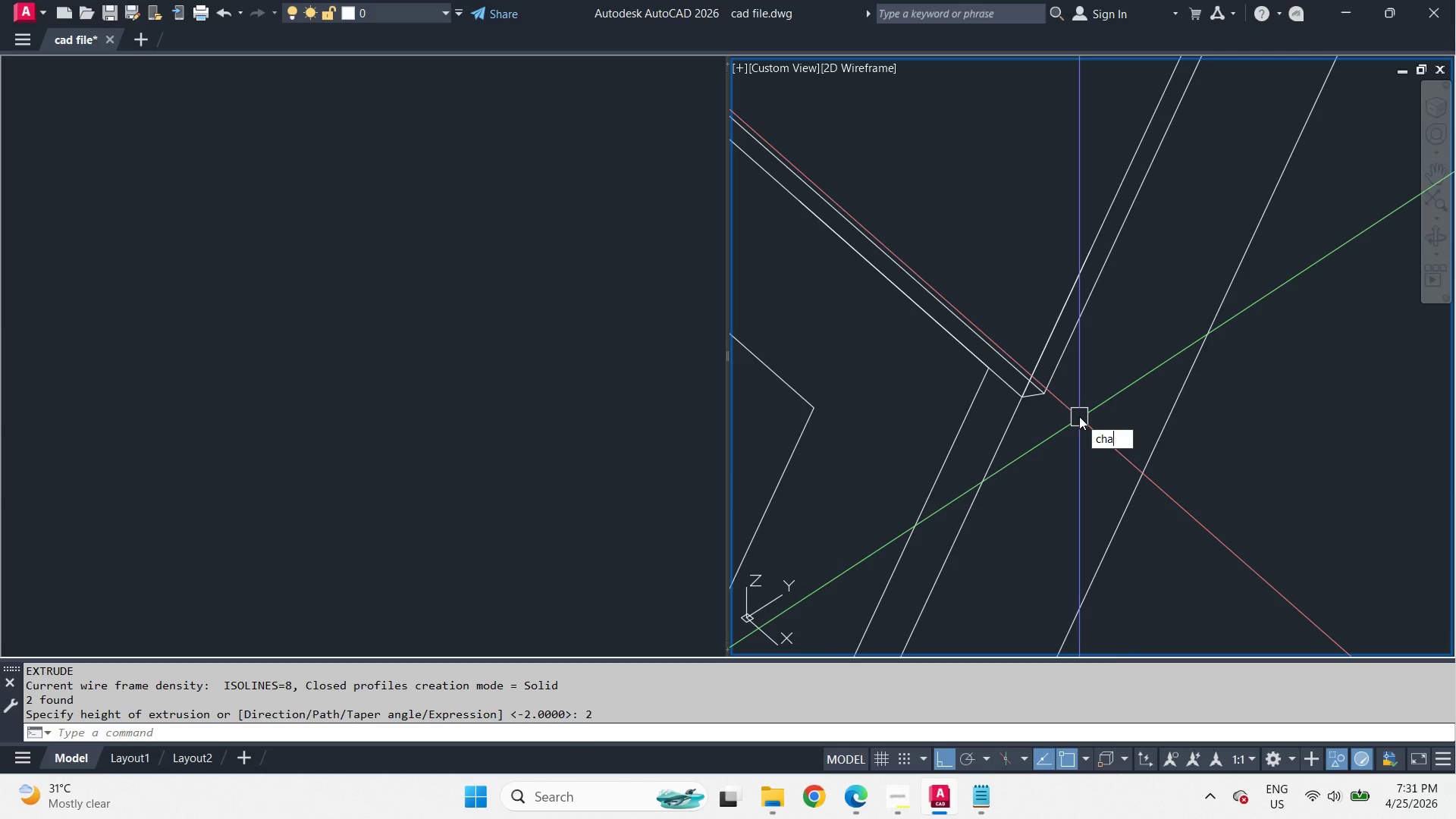 
scroll: coordinate [1126, 466], scroll_direction: up, amount: 6.0
 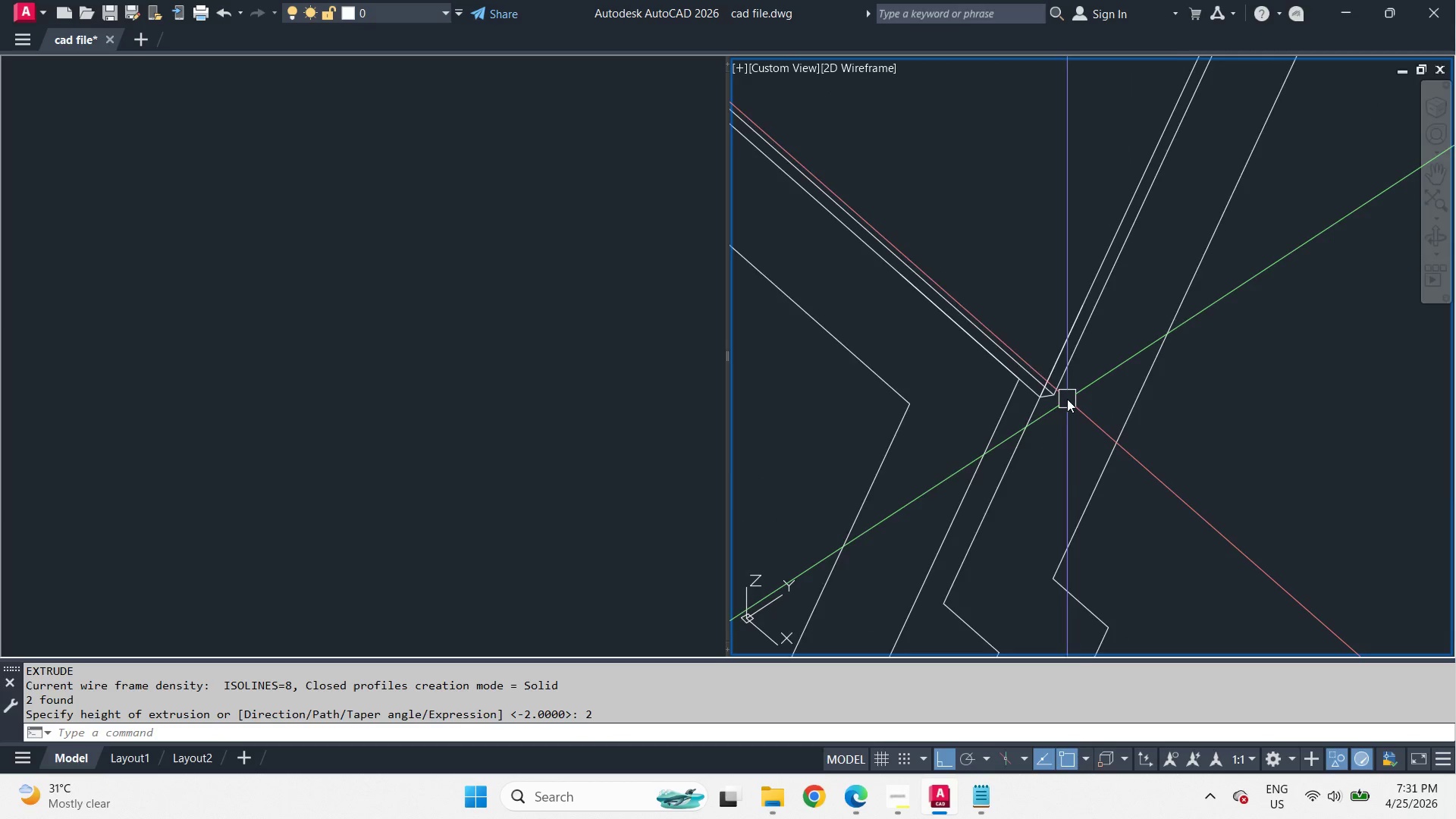 
key(A)
 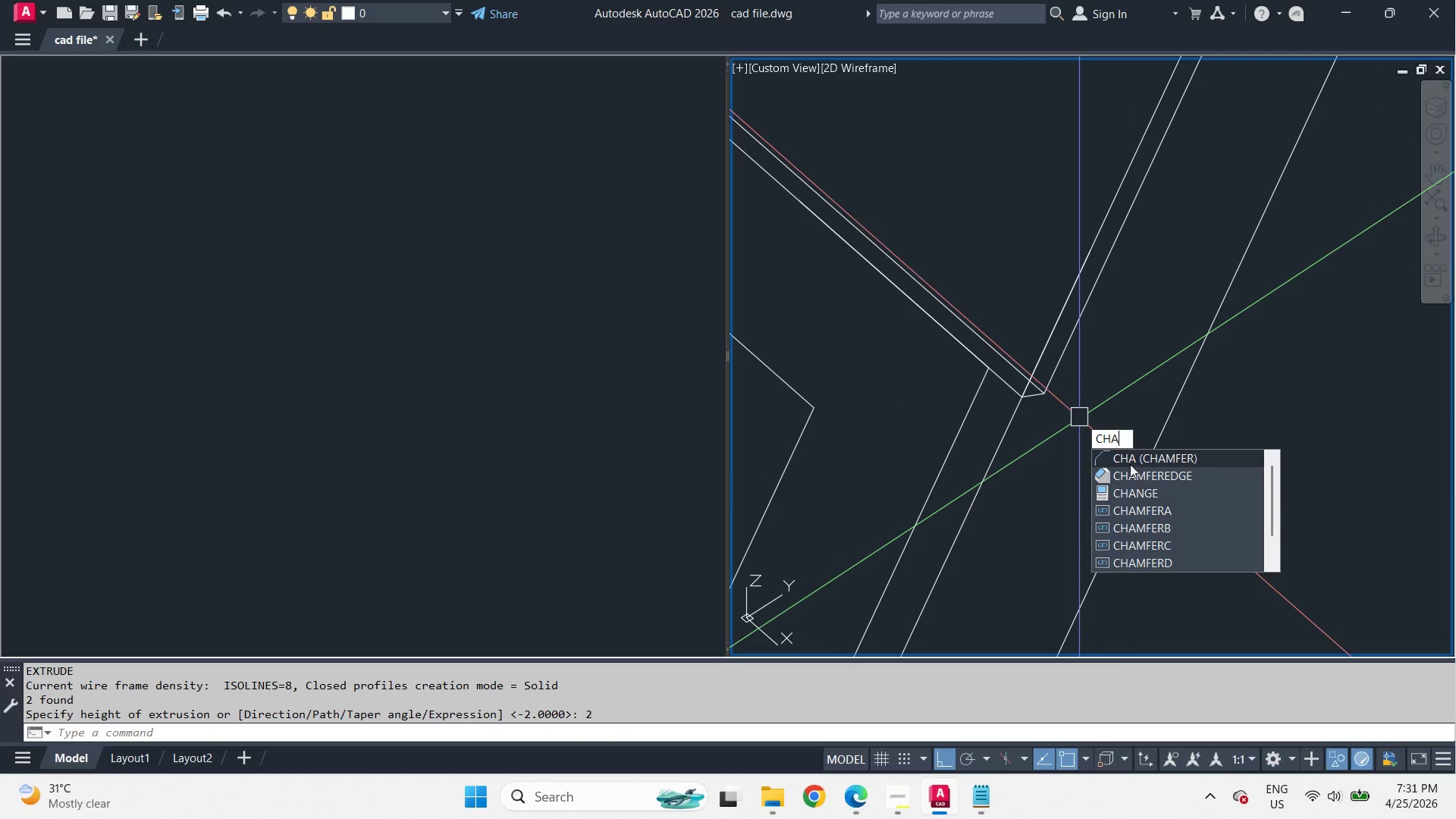 
scroll: coordinate [1067, 399], scroll_direction: up, amount: 1.0
 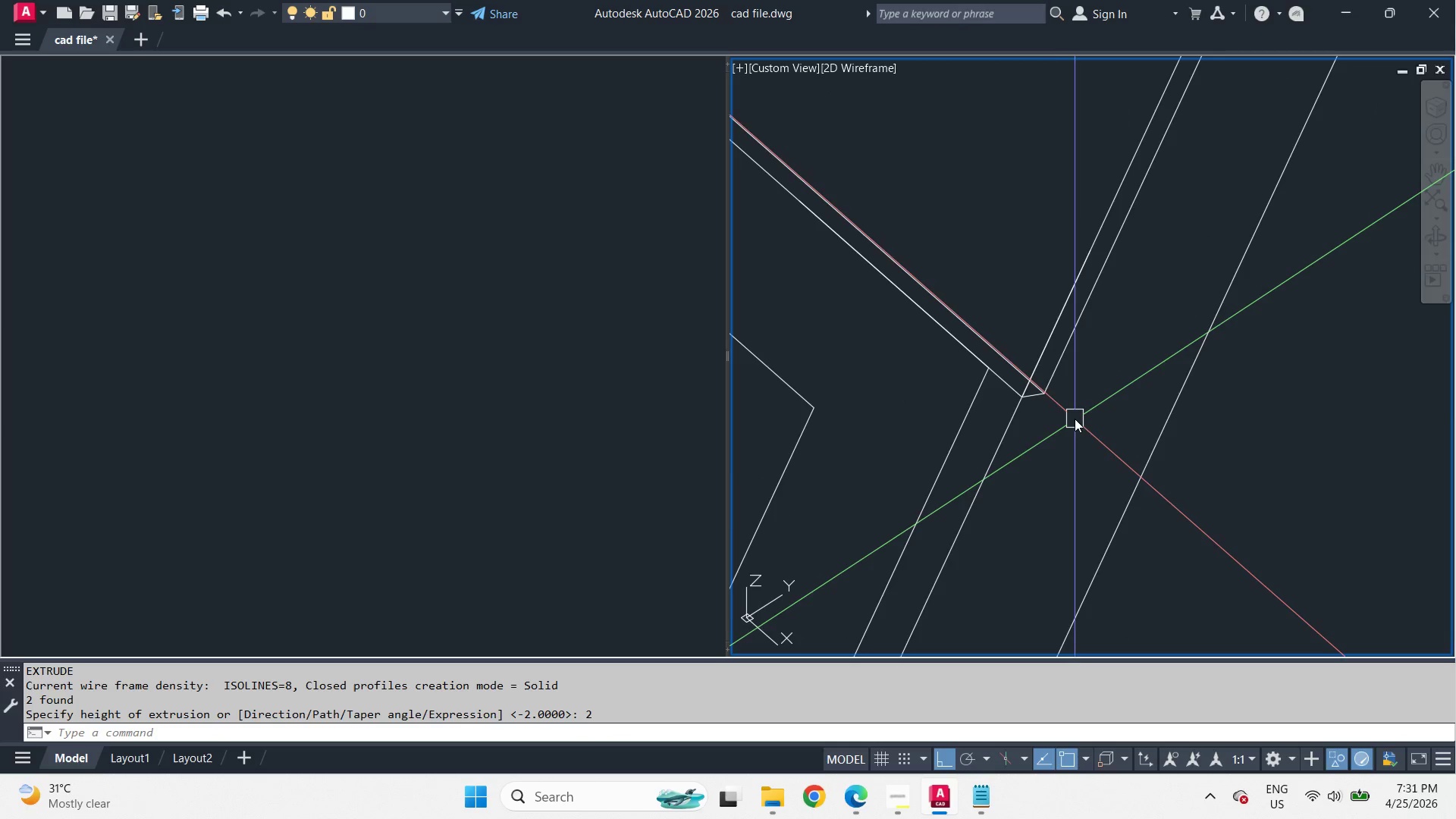 
left_click([1133, 472])
 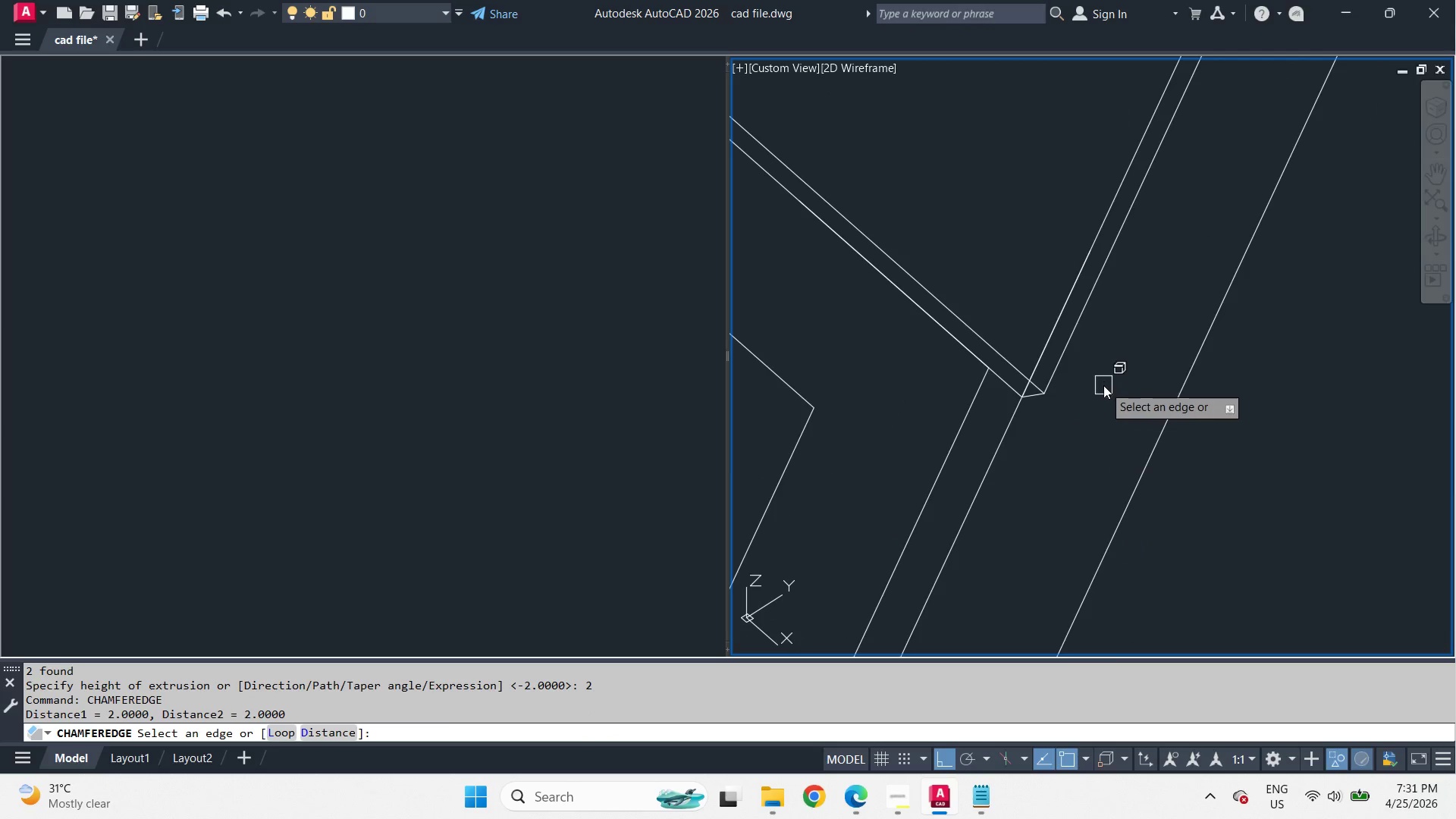 
key(L)
 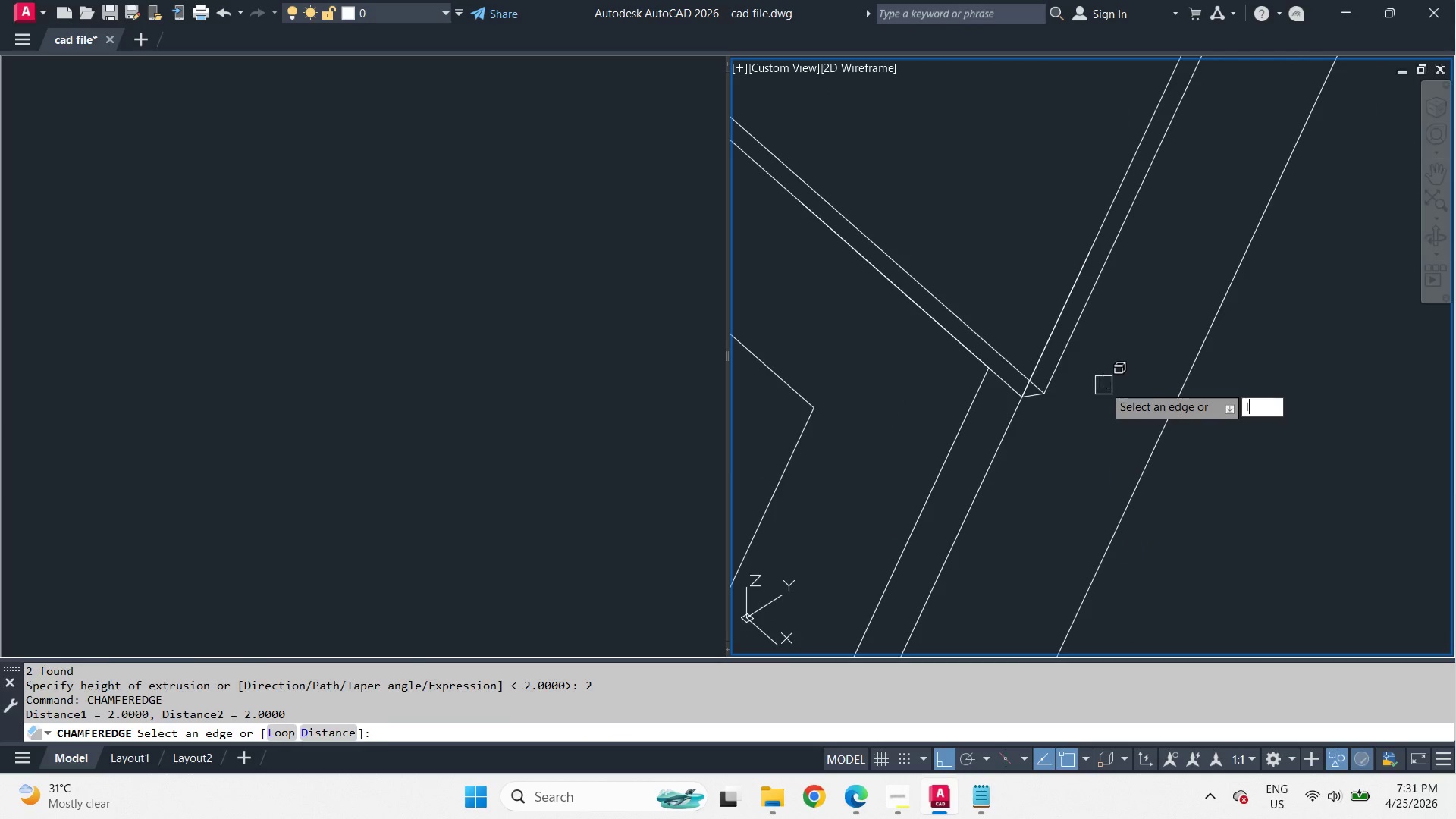 
key(Space)
 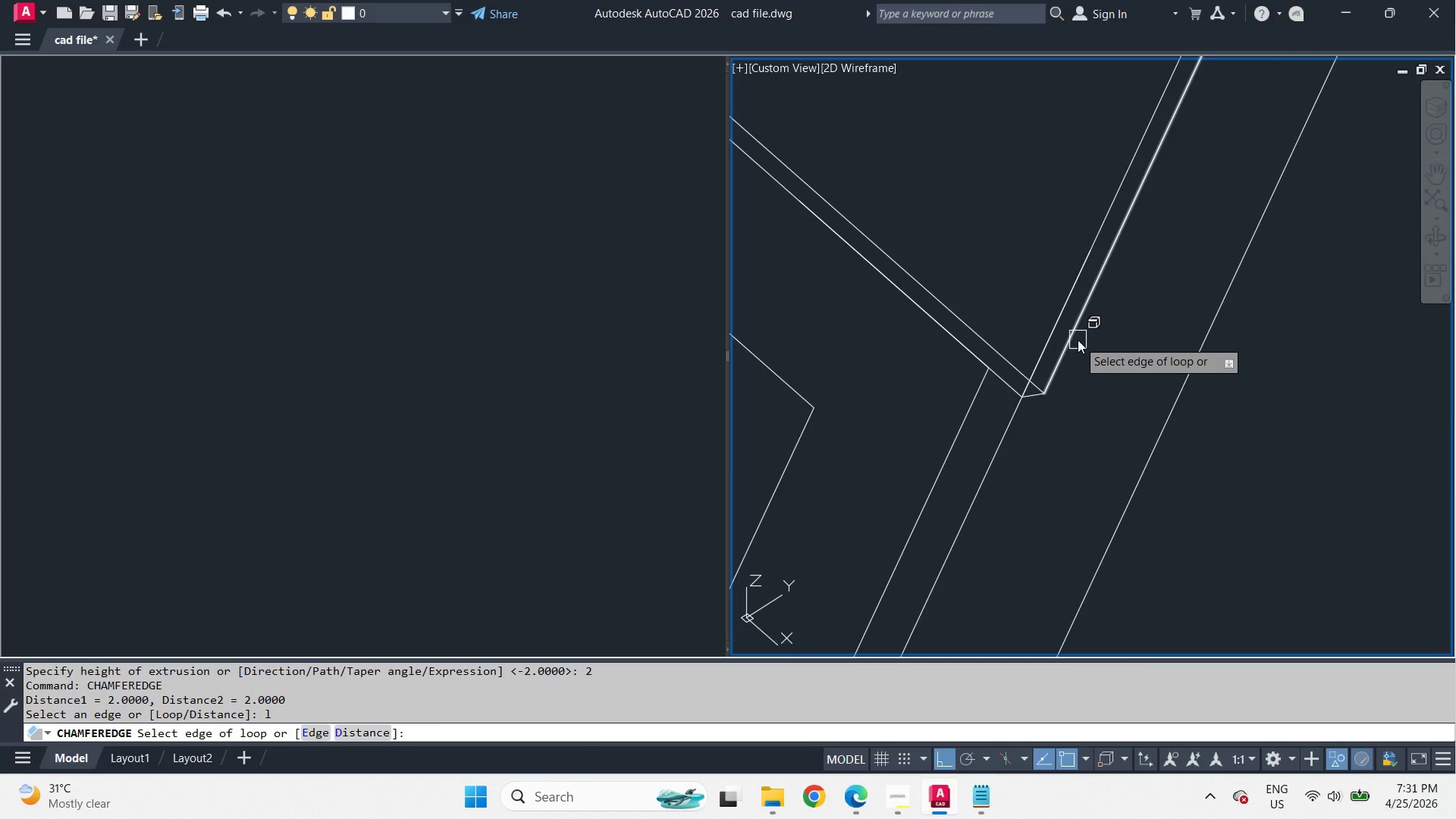 
left_click([1078, 340])
 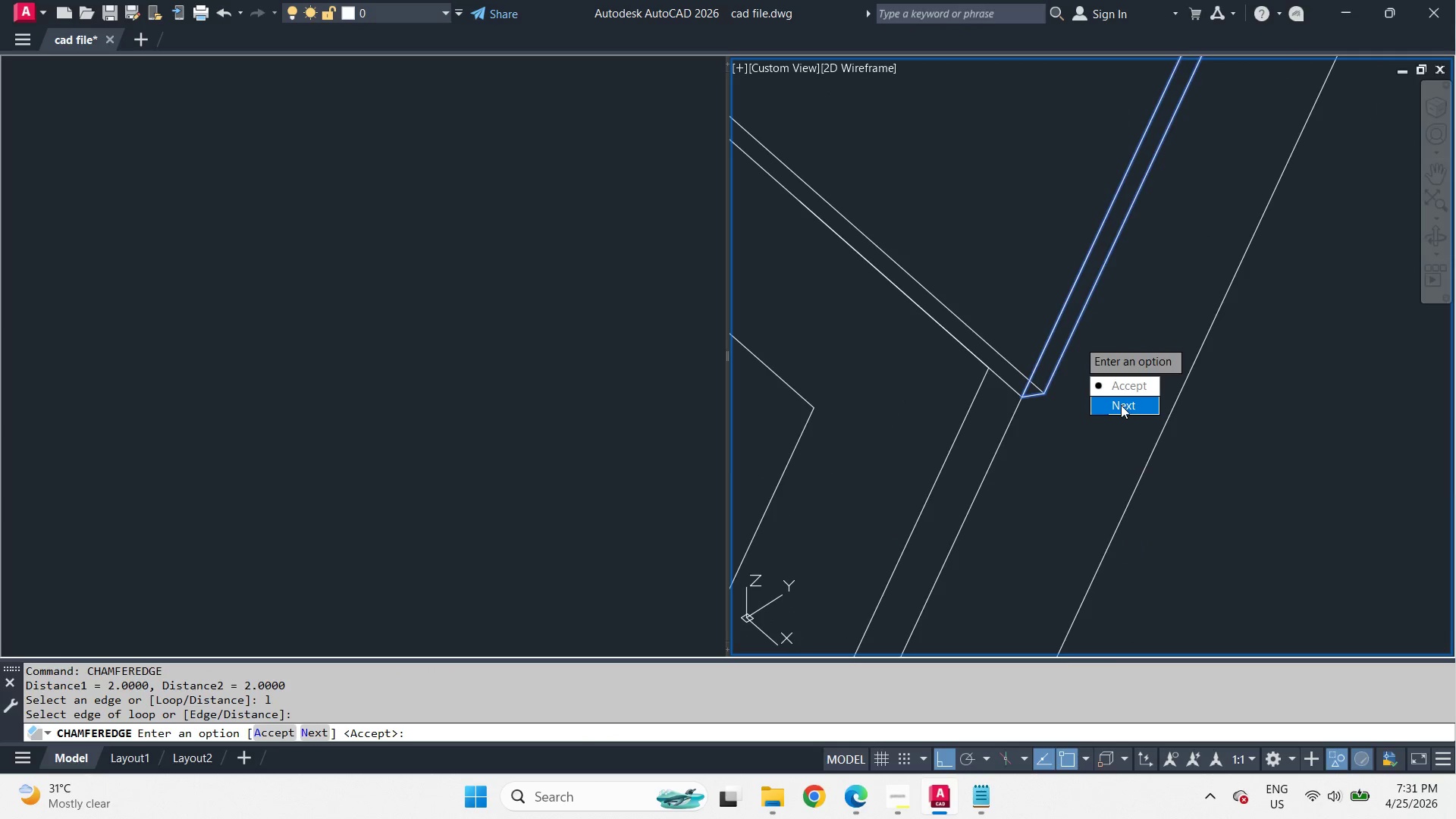 
left_click_drag(start_coordinate=[1121, 405], to_coordinate=[1078, 340])
 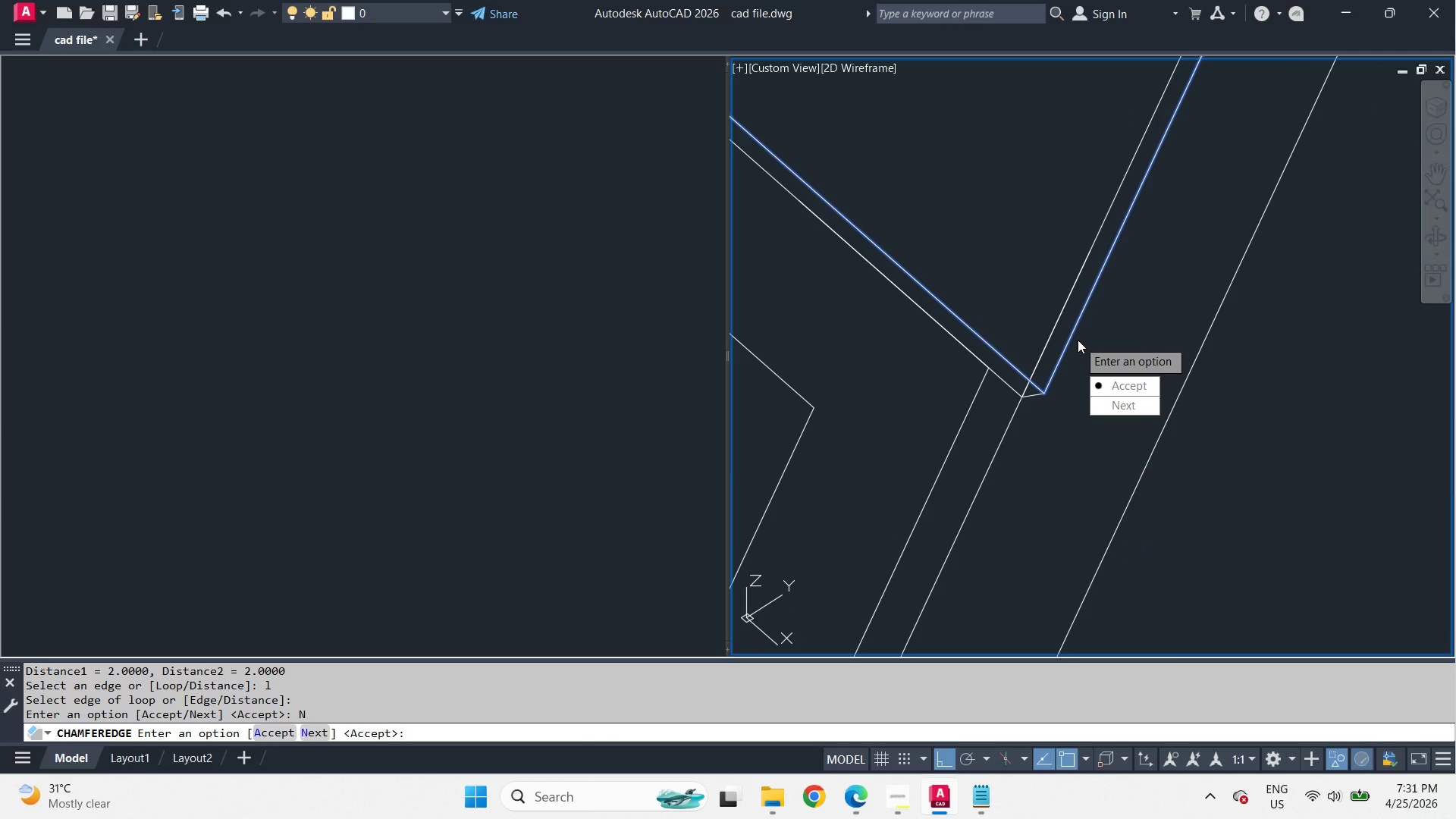 
key(Space)
 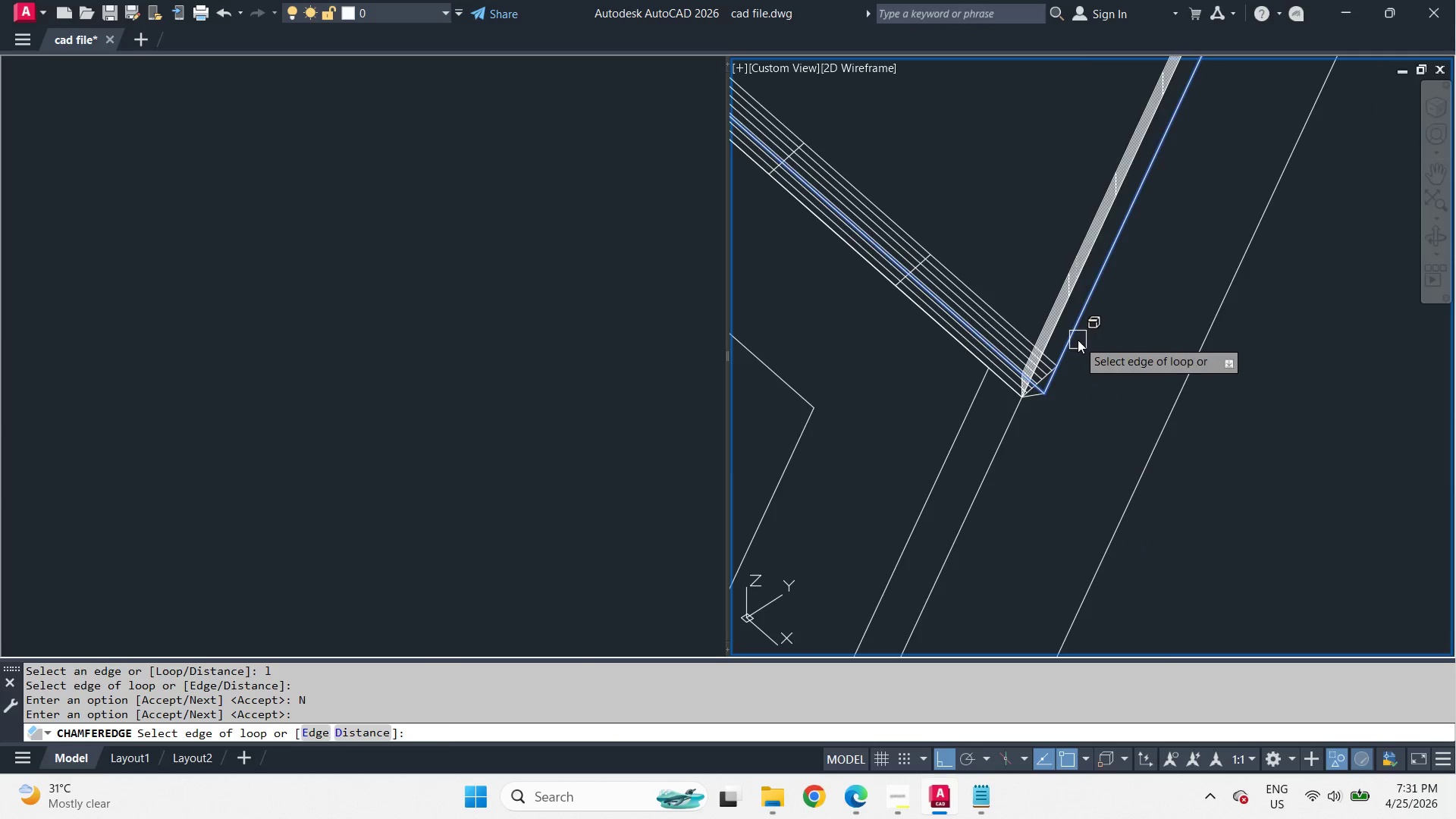 
key(Space)
 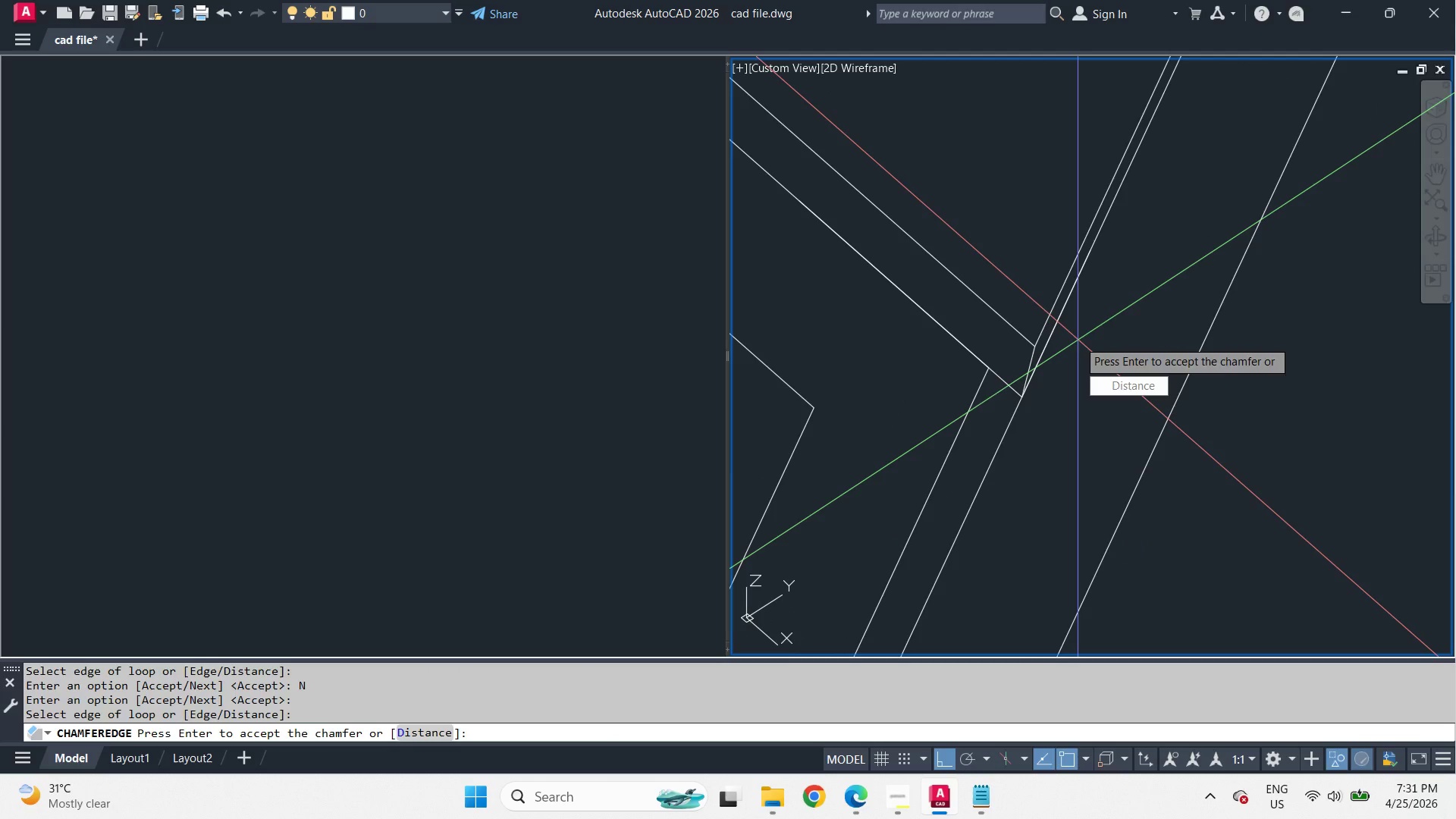 
key(Space)
 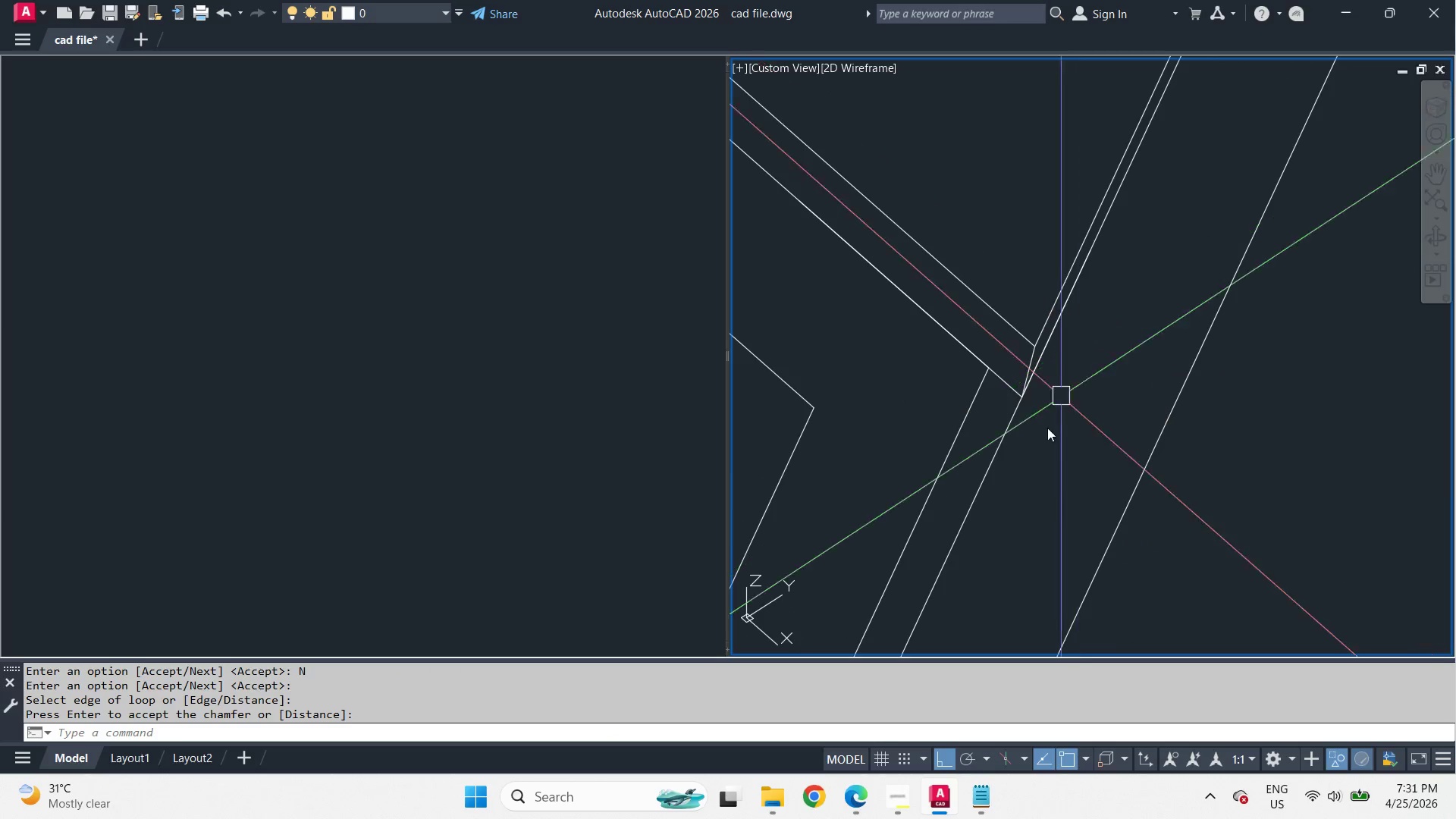 
key(Space)
 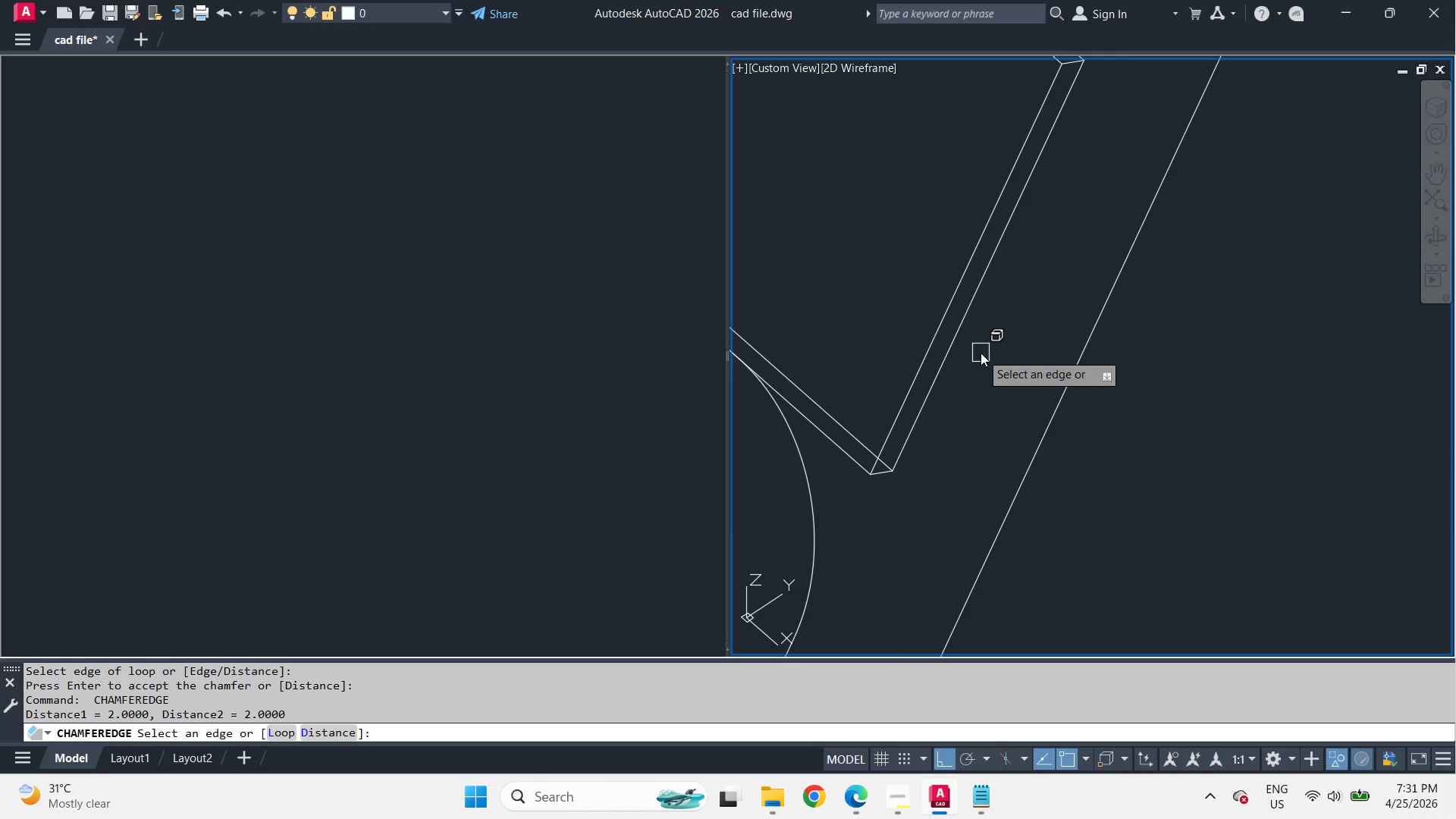 
scroll: coordinate [1011, 525], scroll_direction: down, amount: 6.0
 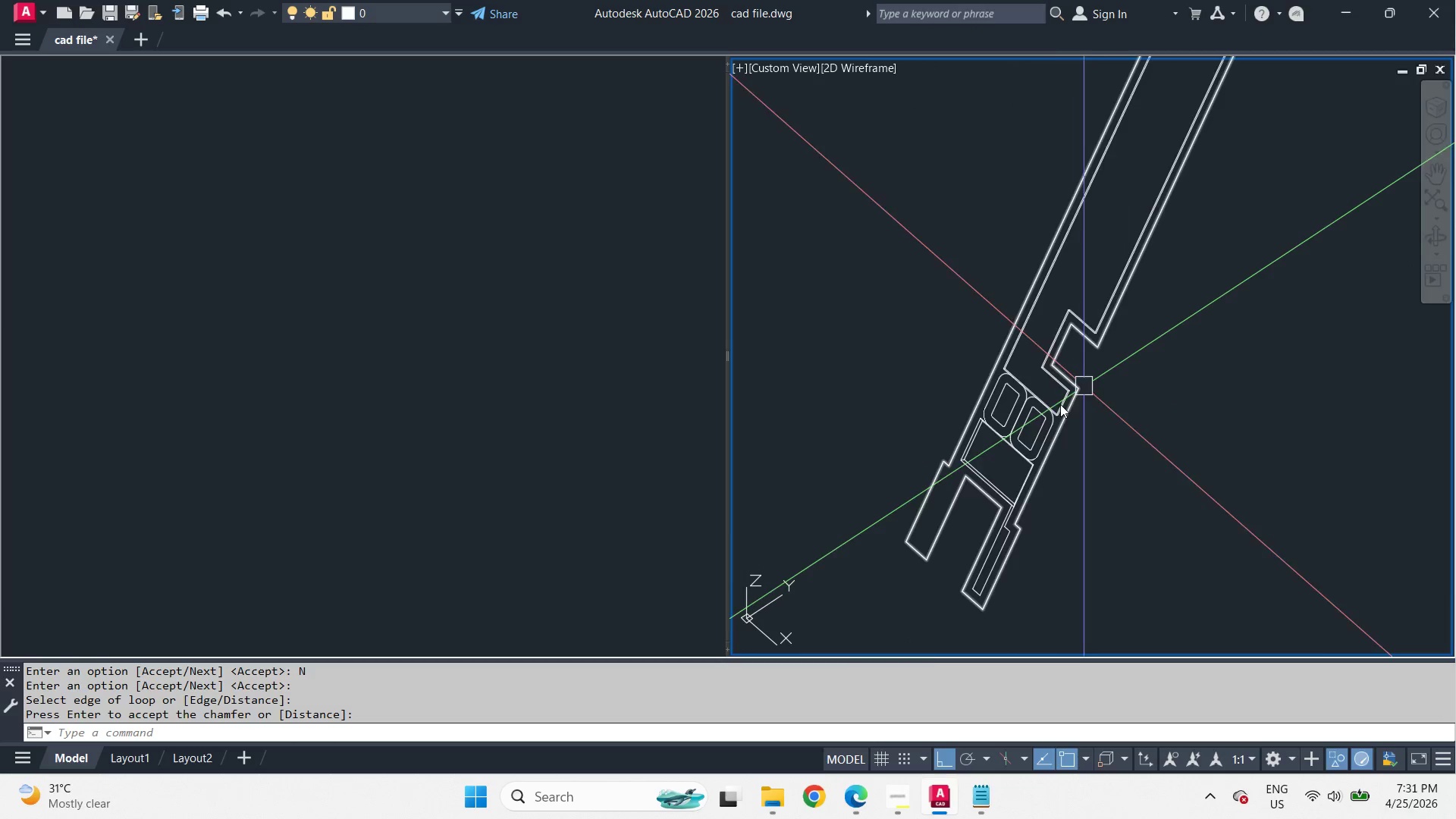 
key(L)
 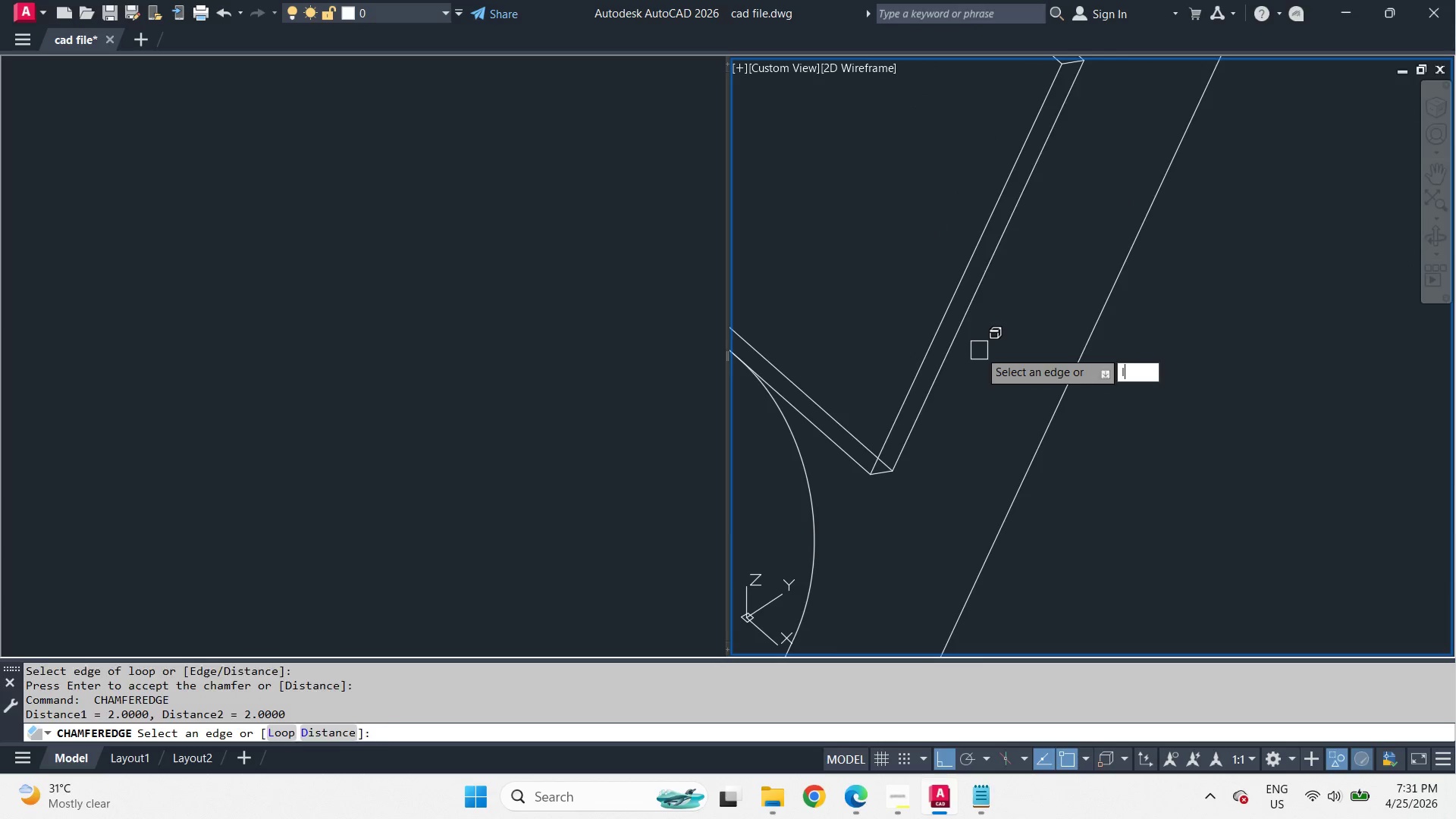 
key(Space)
 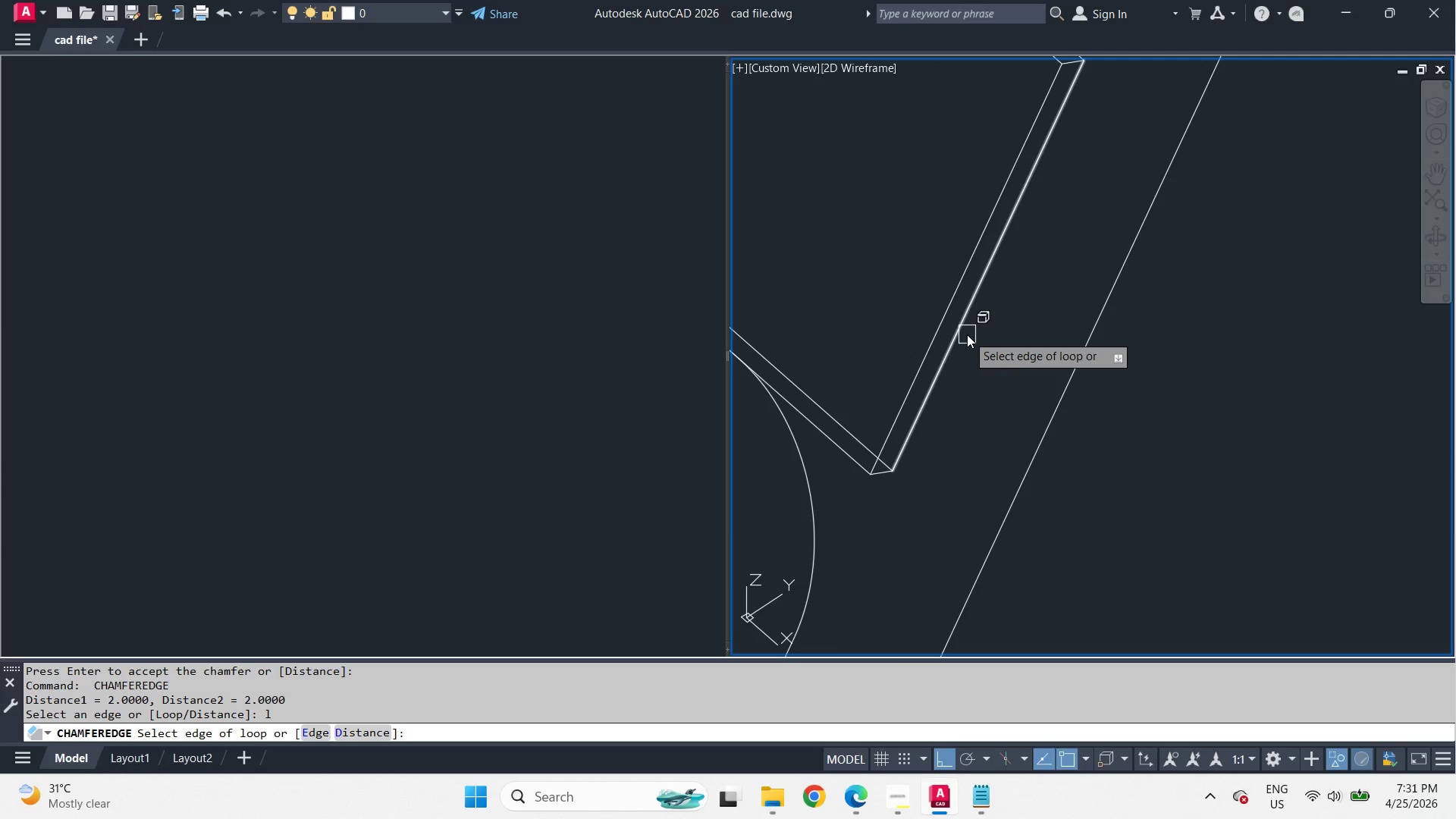 
left_click([967, 334])
 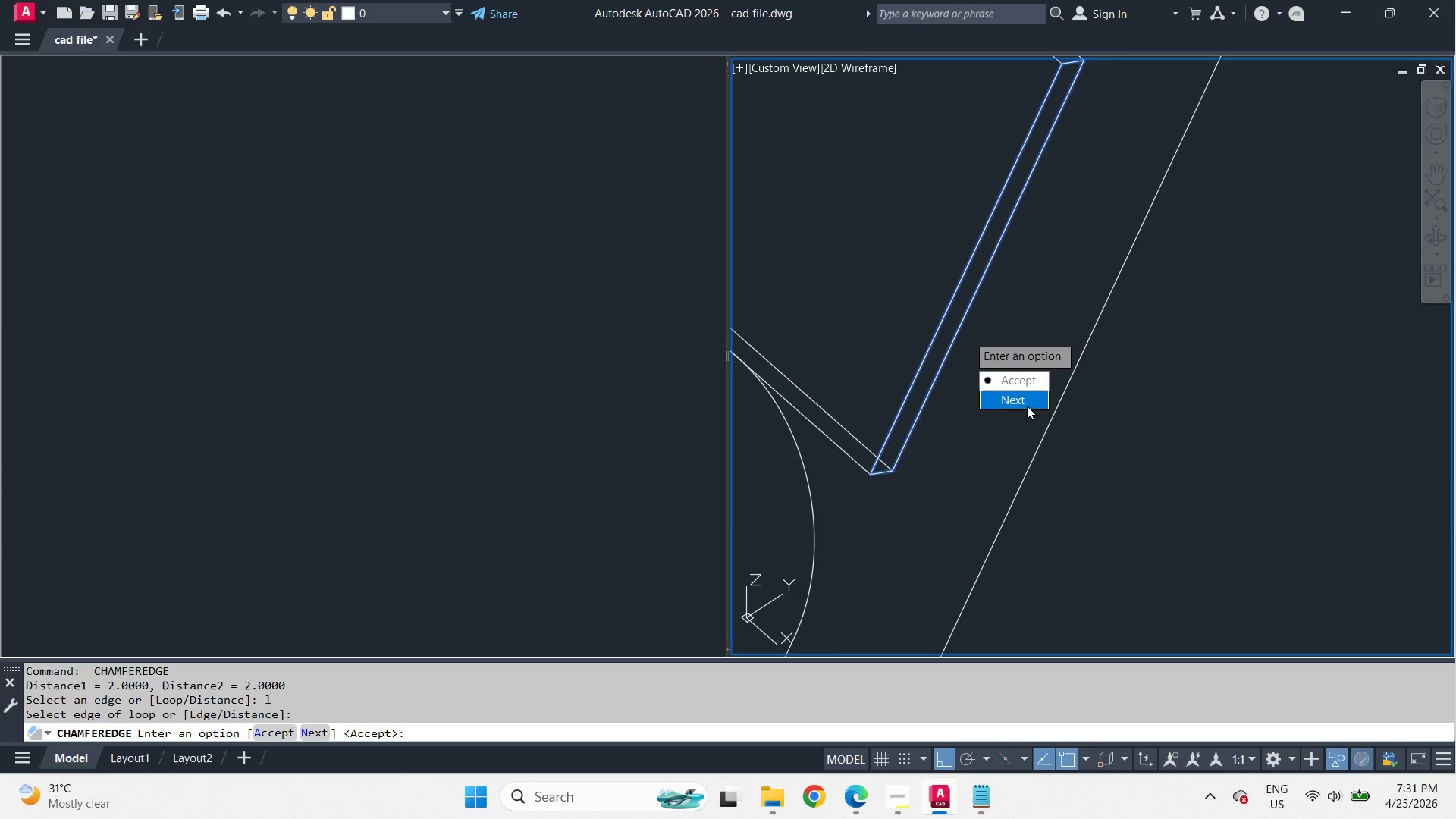 
scroll: coordinate [1077, 438], scroll_direction: up, amount: 6.0
 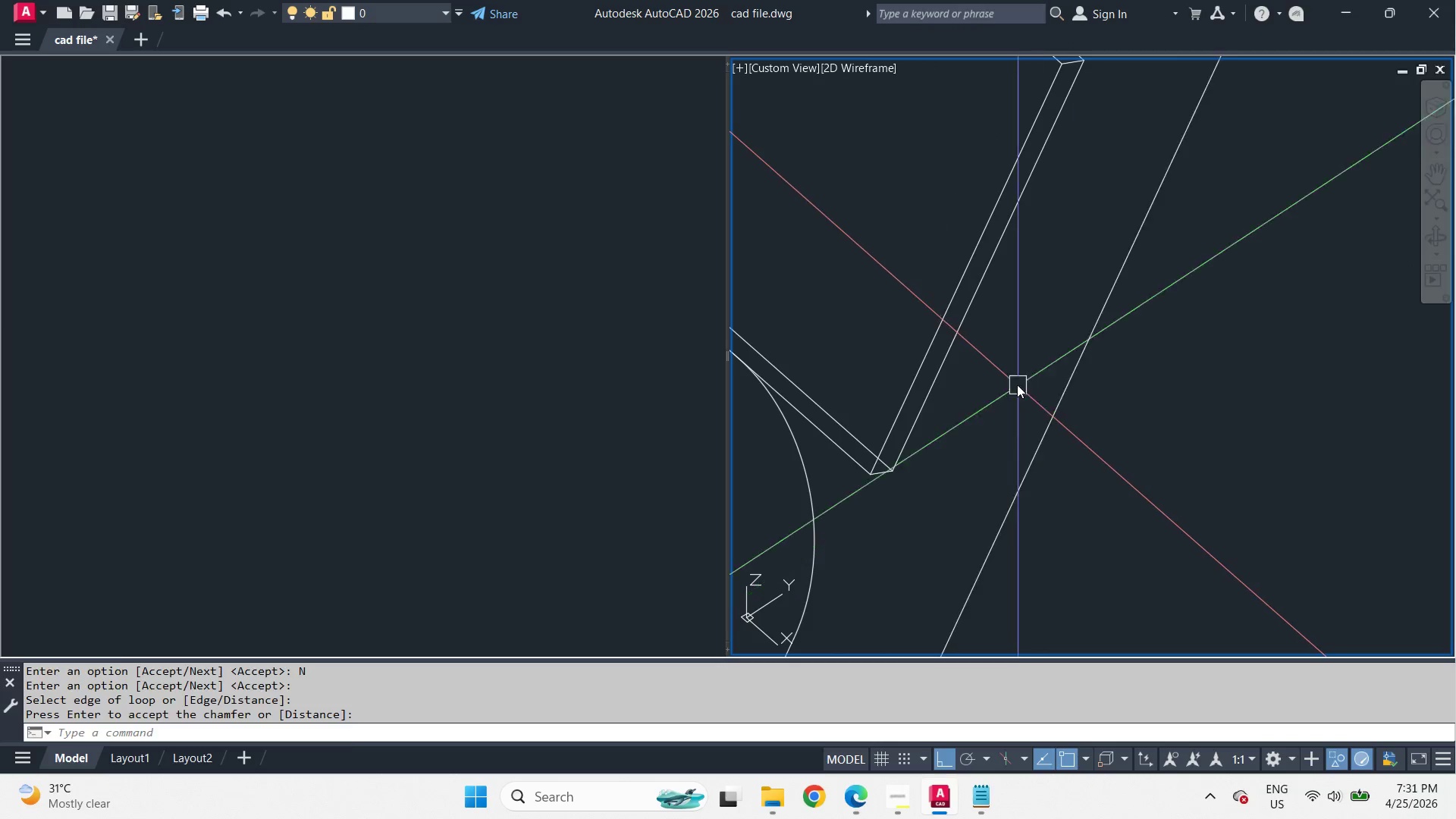 
left_click_drag(start_coordinate=[1025, 402], to_coordinate=[967, 334])
 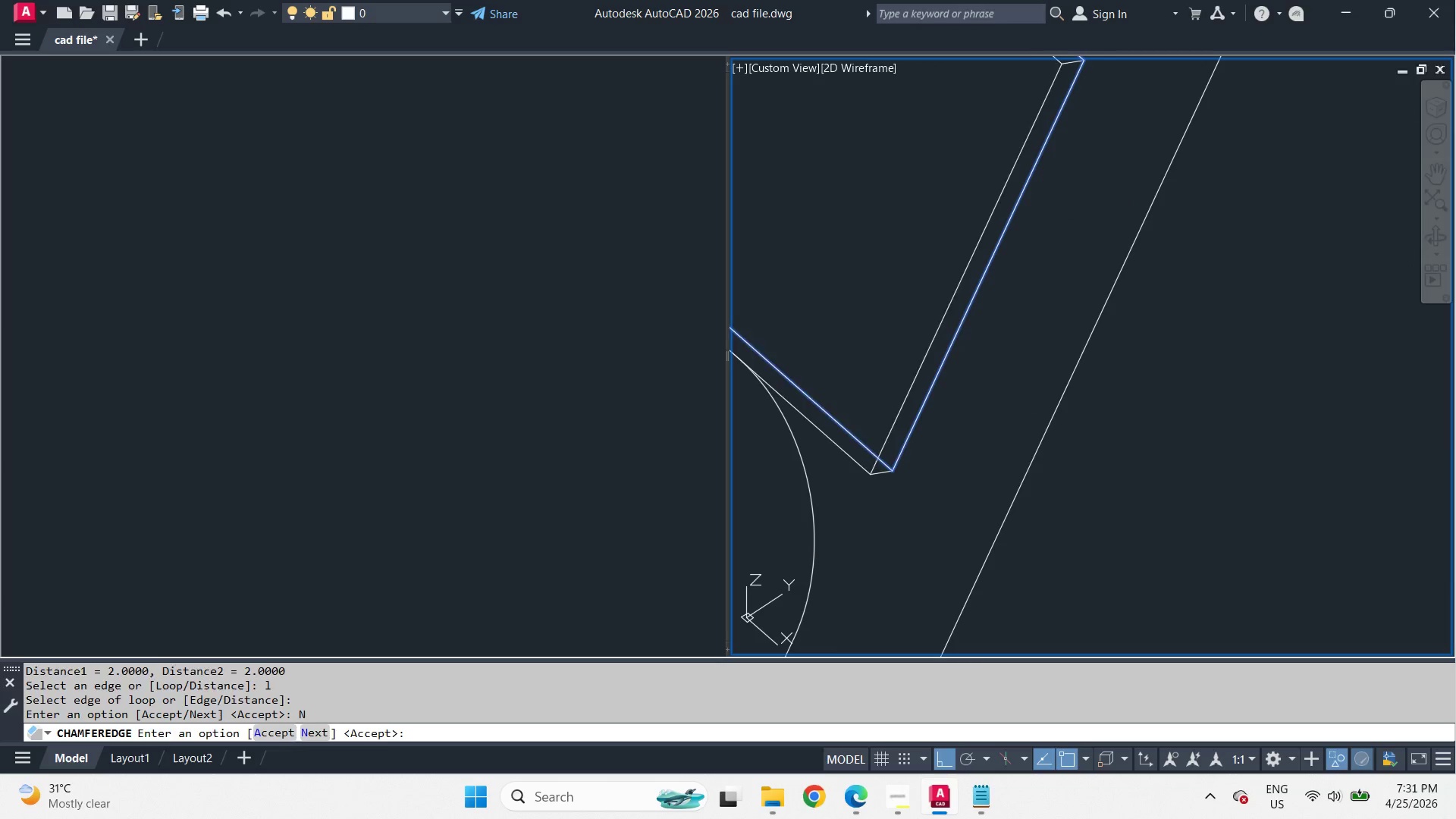 
key(Space)
 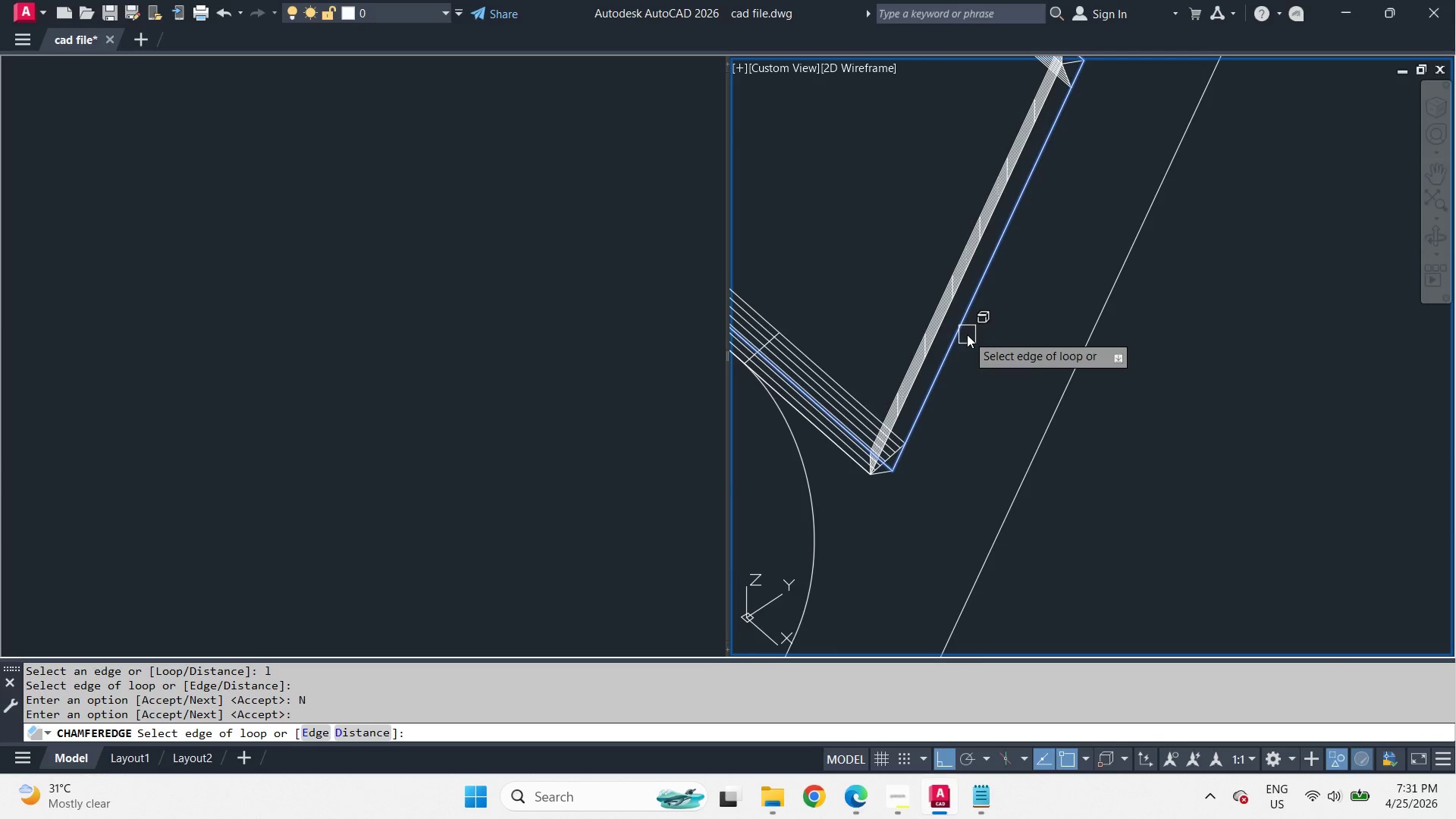 
key(Space)
 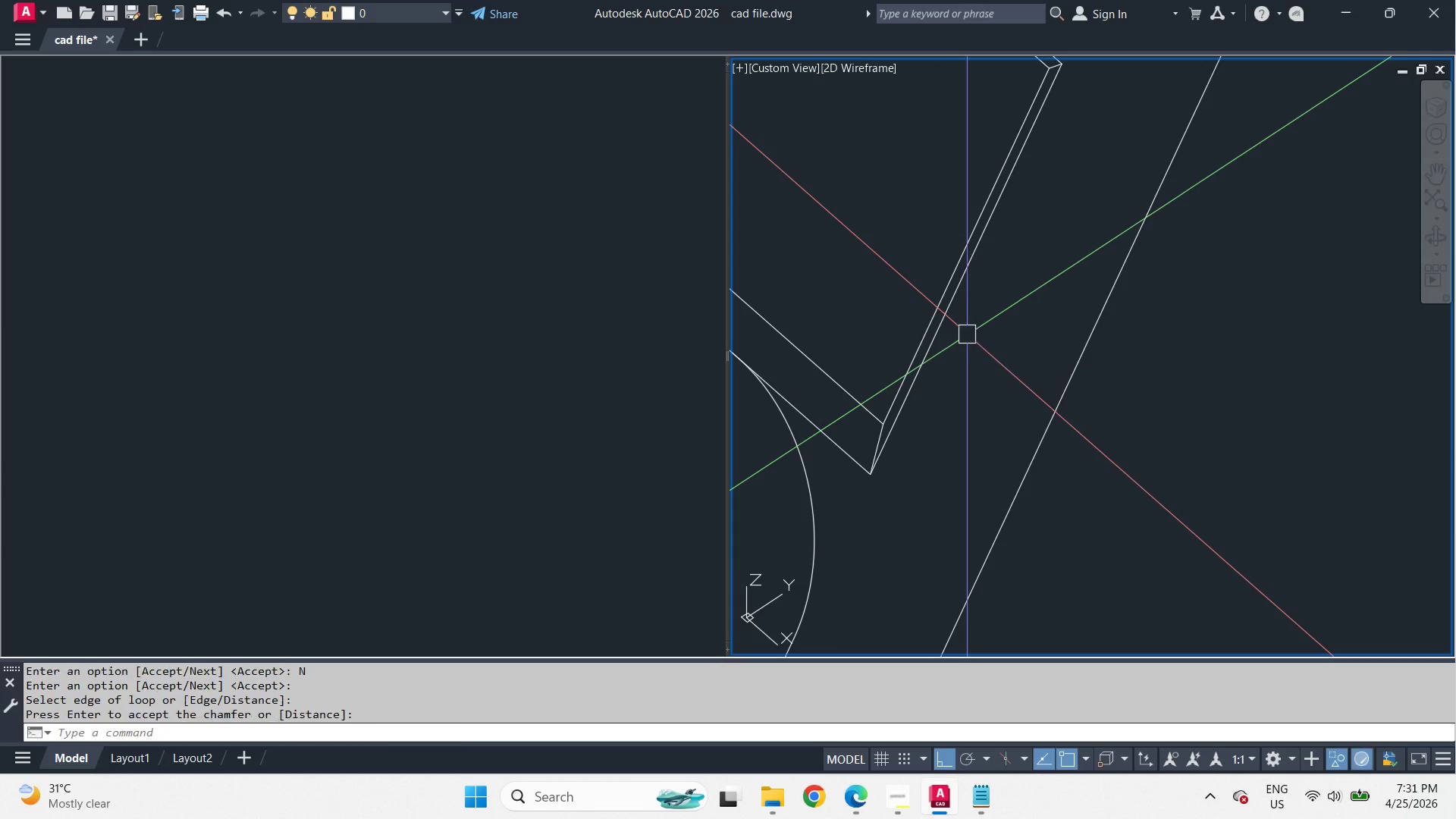 
key(Space)
 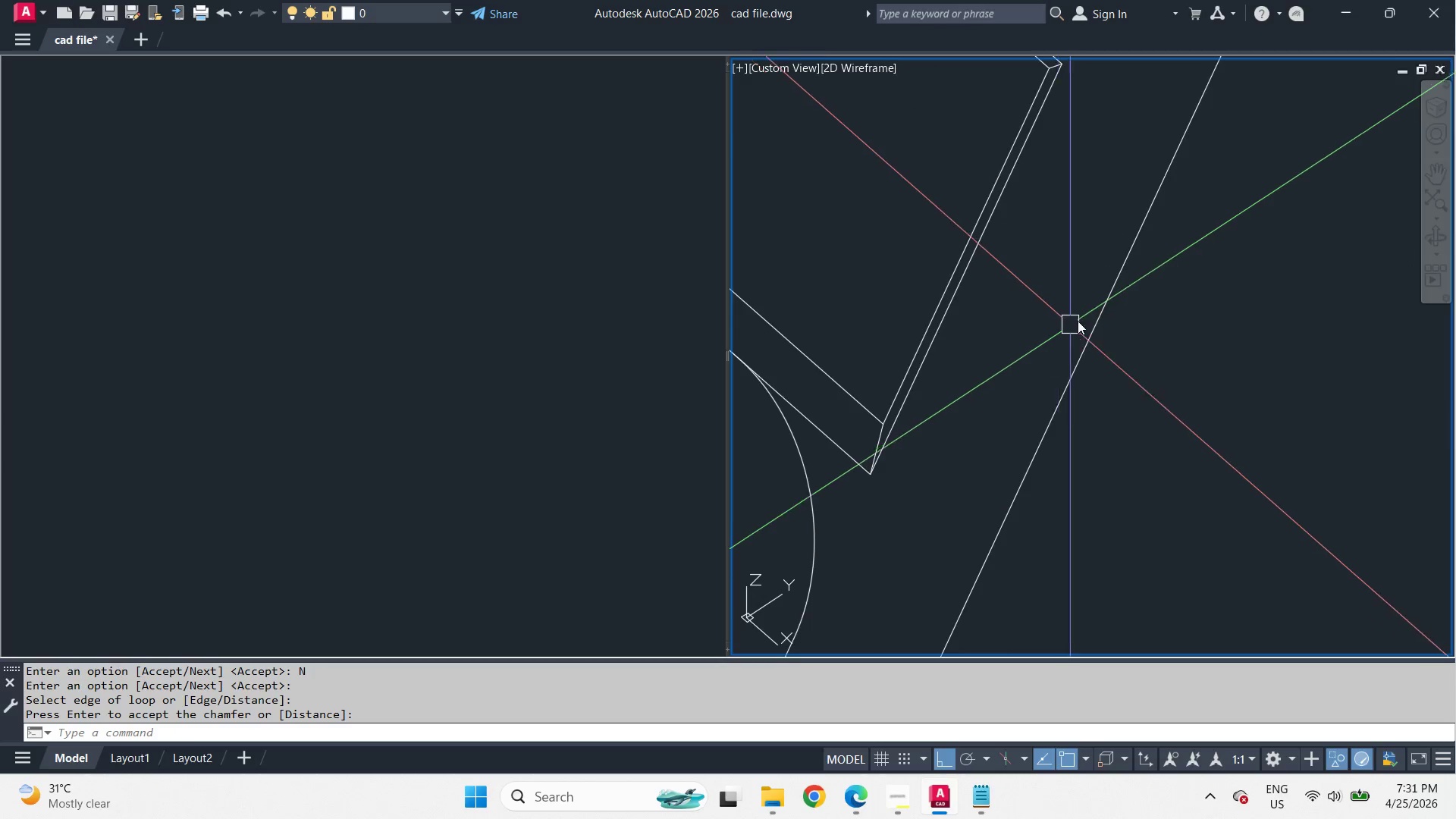 
right_click([1145, 369])
 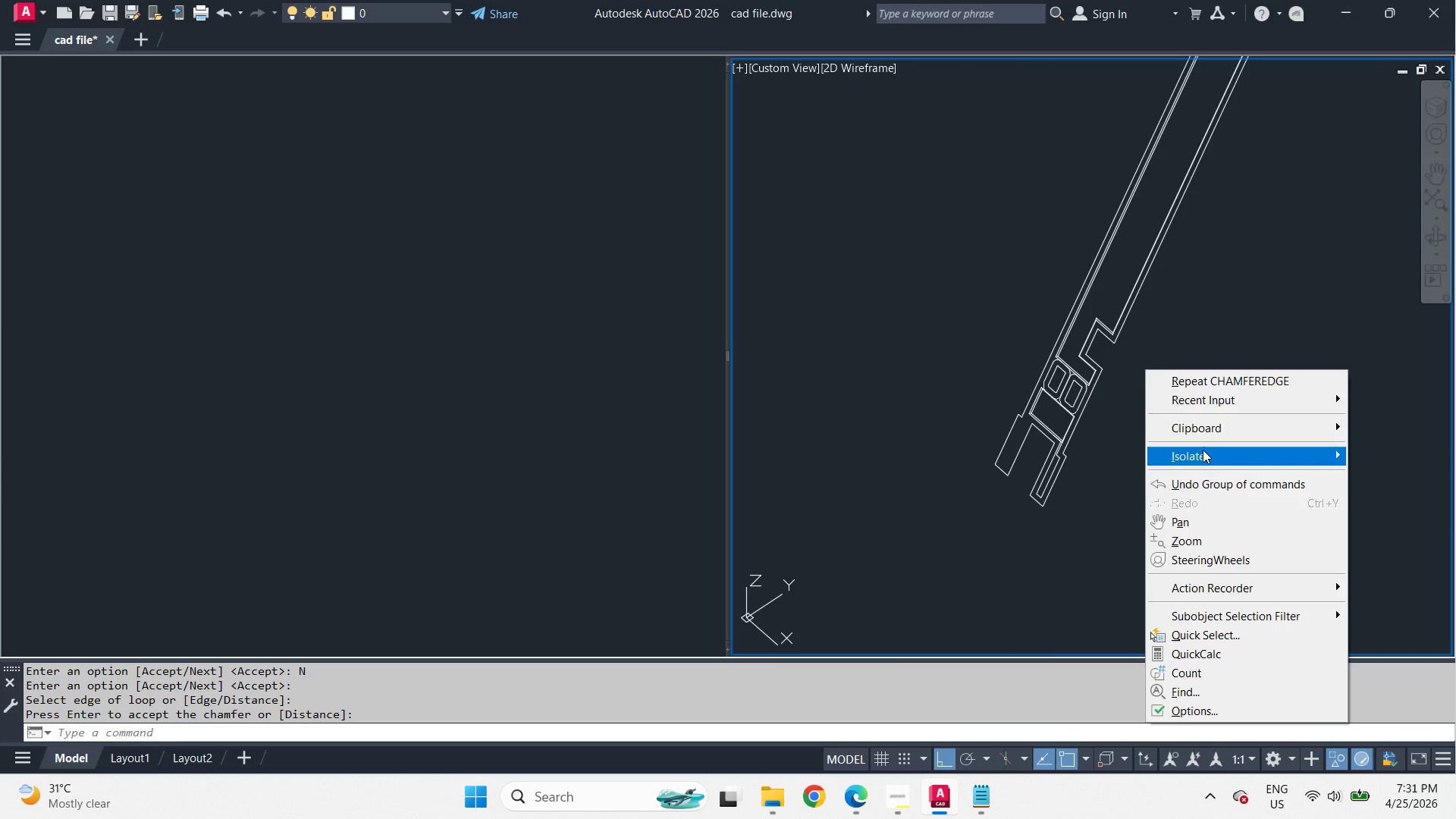 
scroll: coordinate [1106, 399], scroll_direction: down, amount: 7.0
 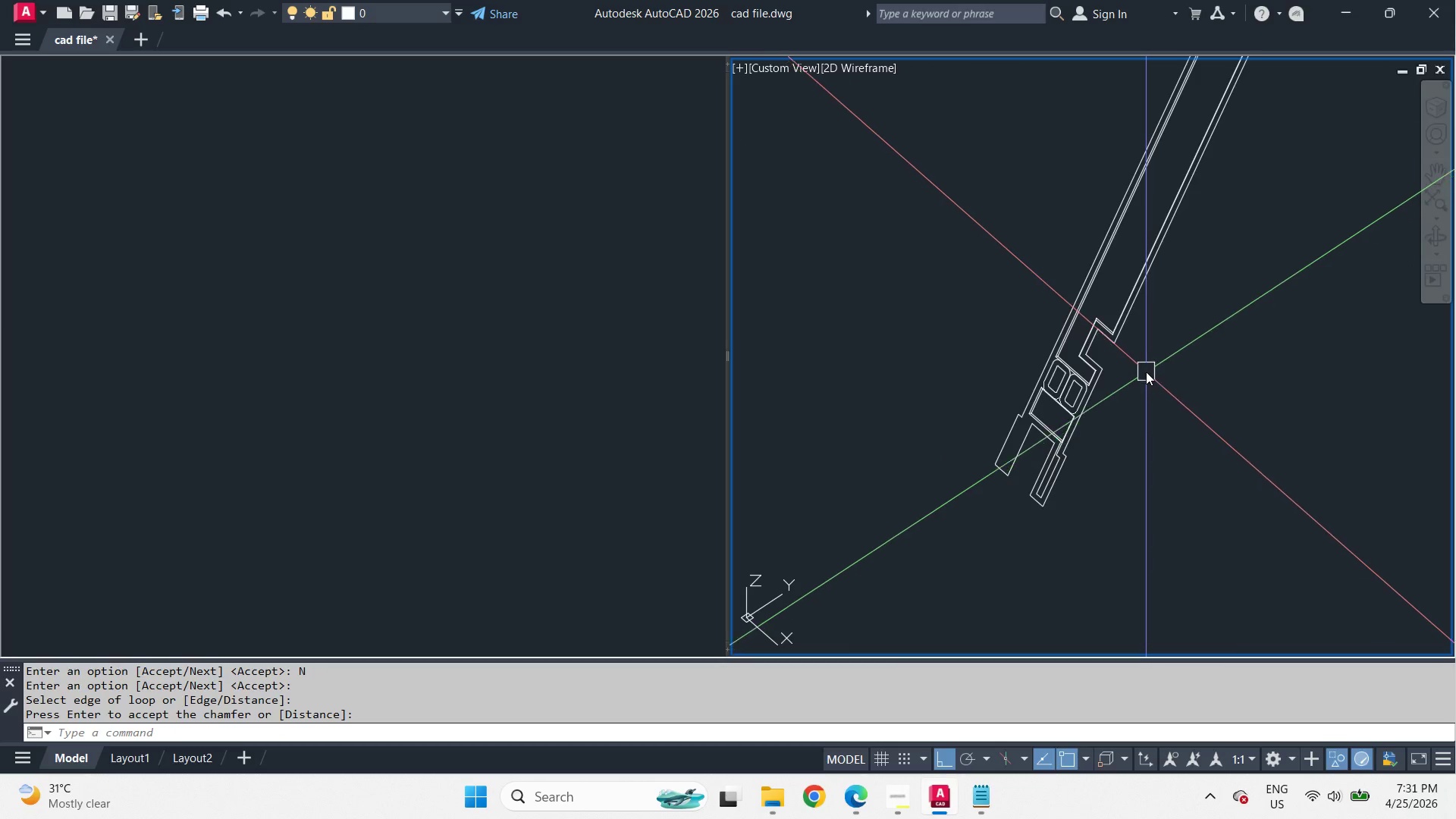 
left_click([1203, 449])
 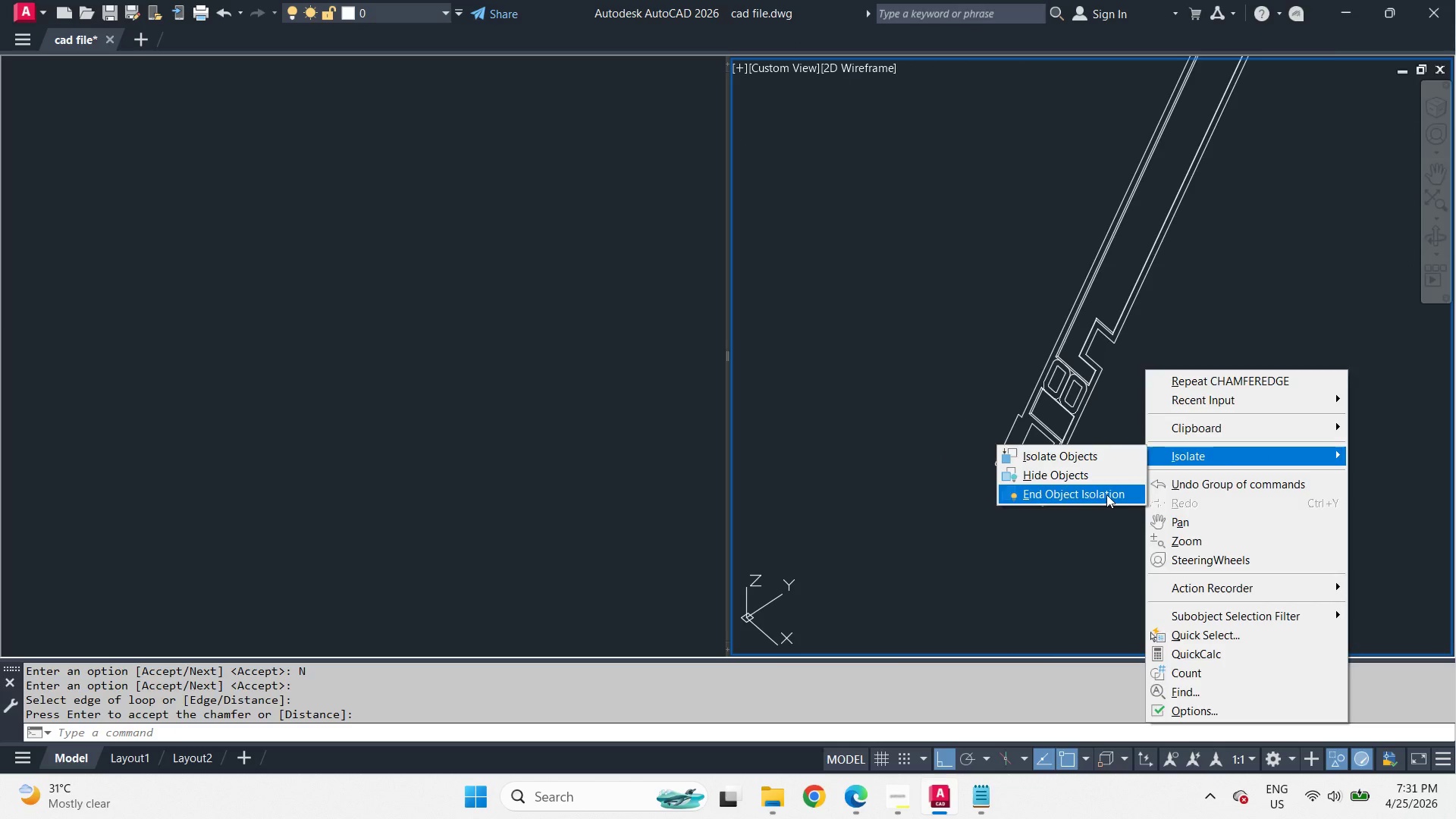 
left_click([1106, 494])
 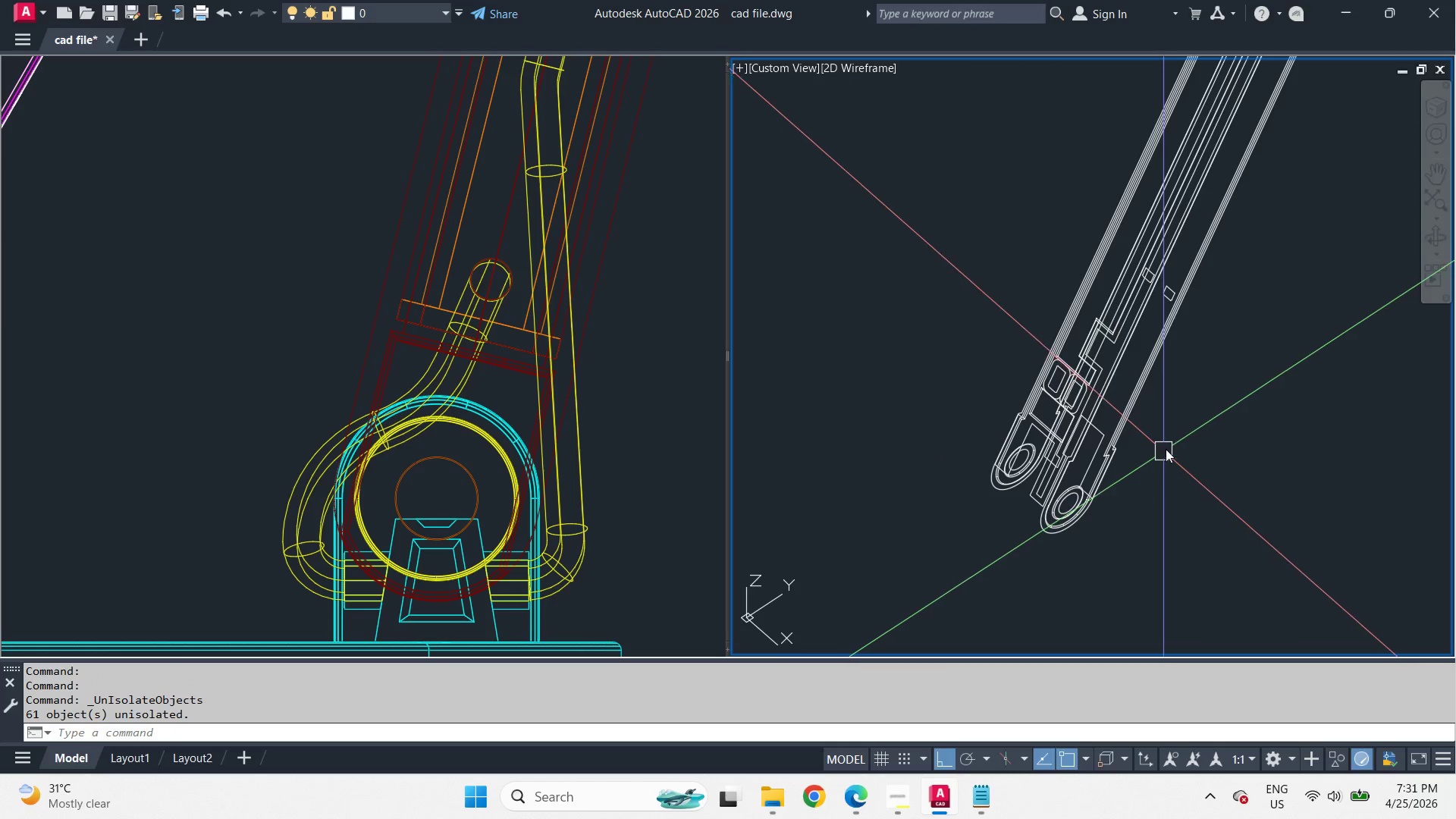 
key(Escape)
 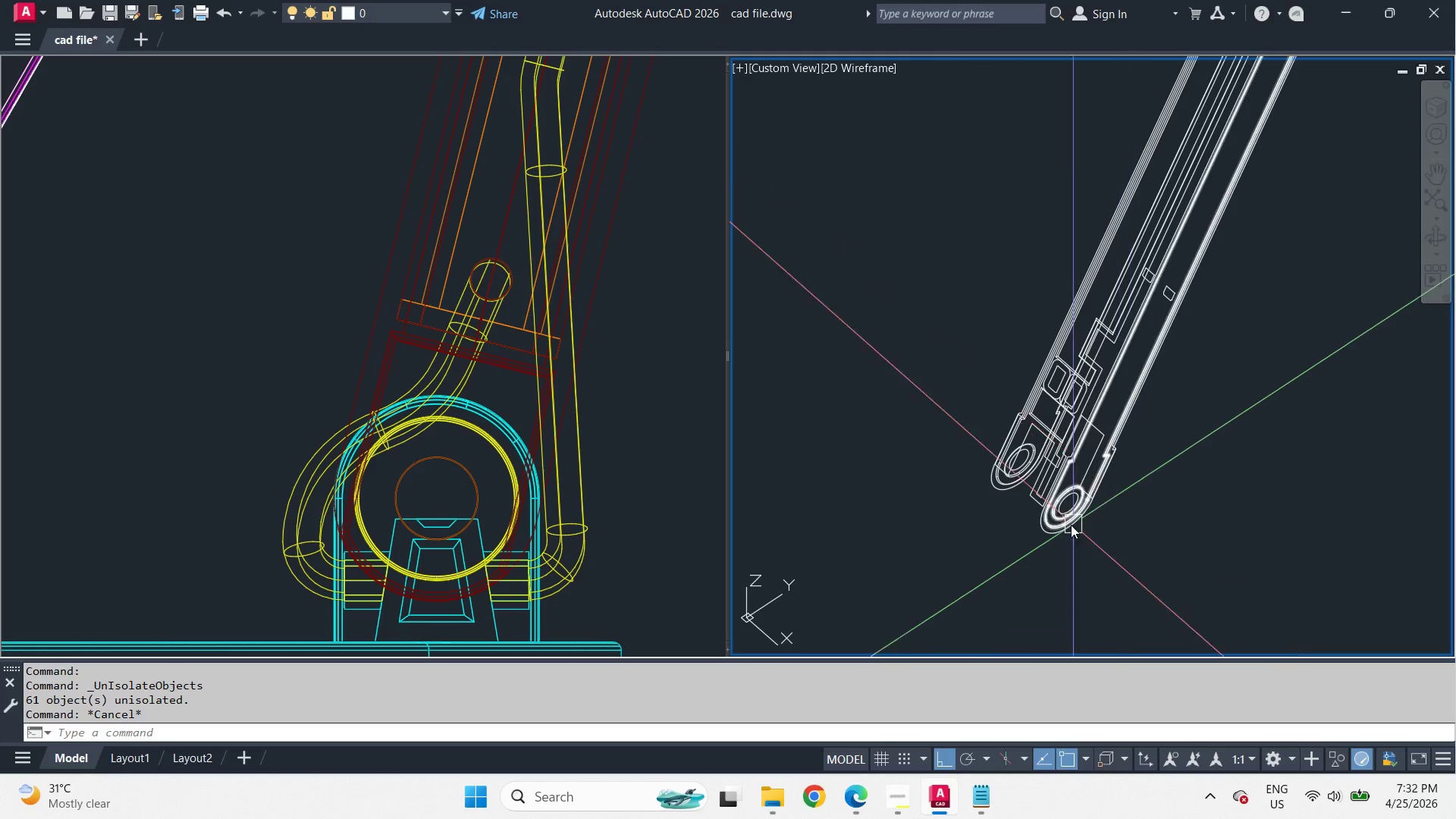 
left_click([1231, 289])
 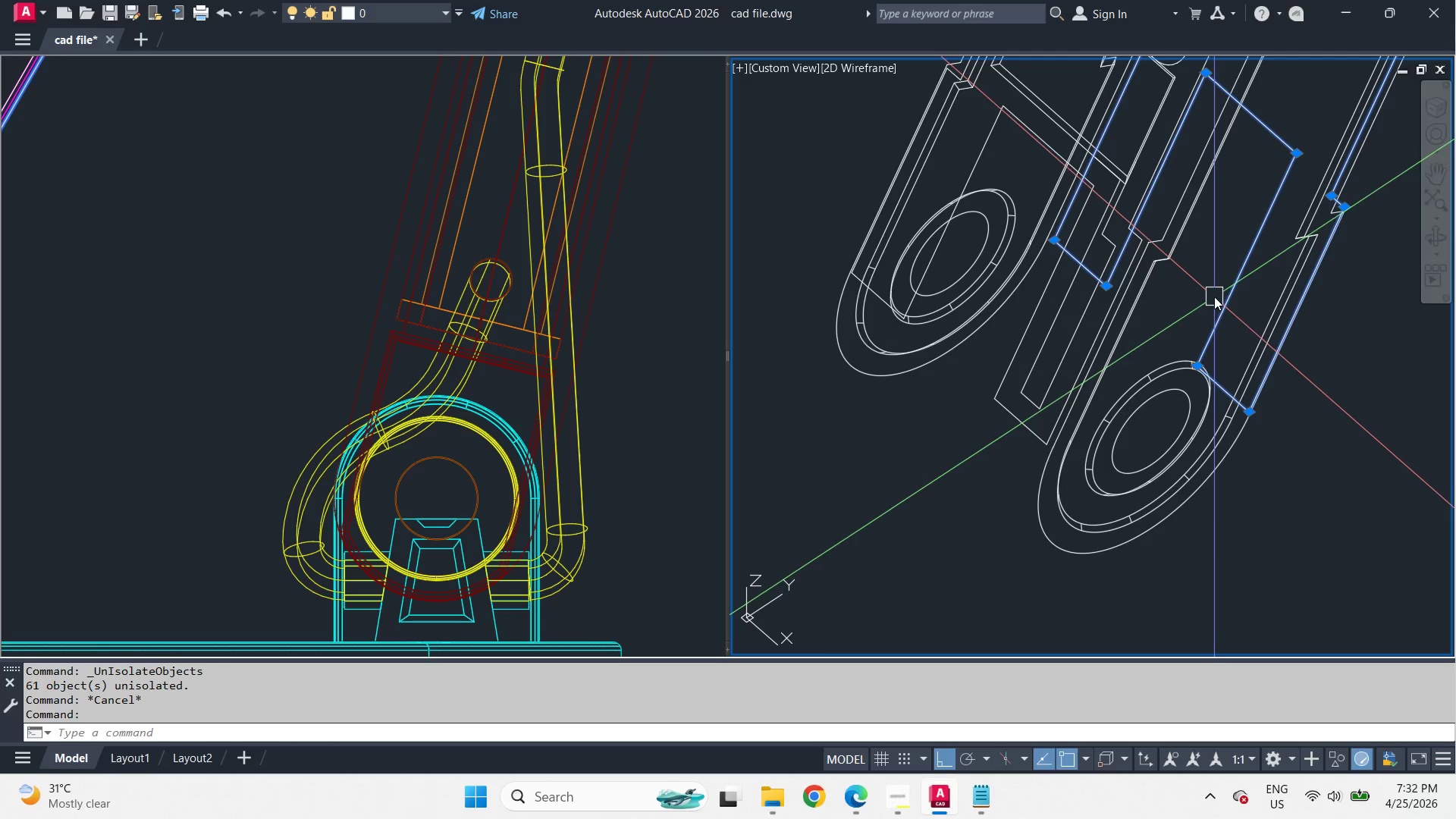 
scroll: coordinate [1039, 526], scroll_direction: up, amount: 3.0
 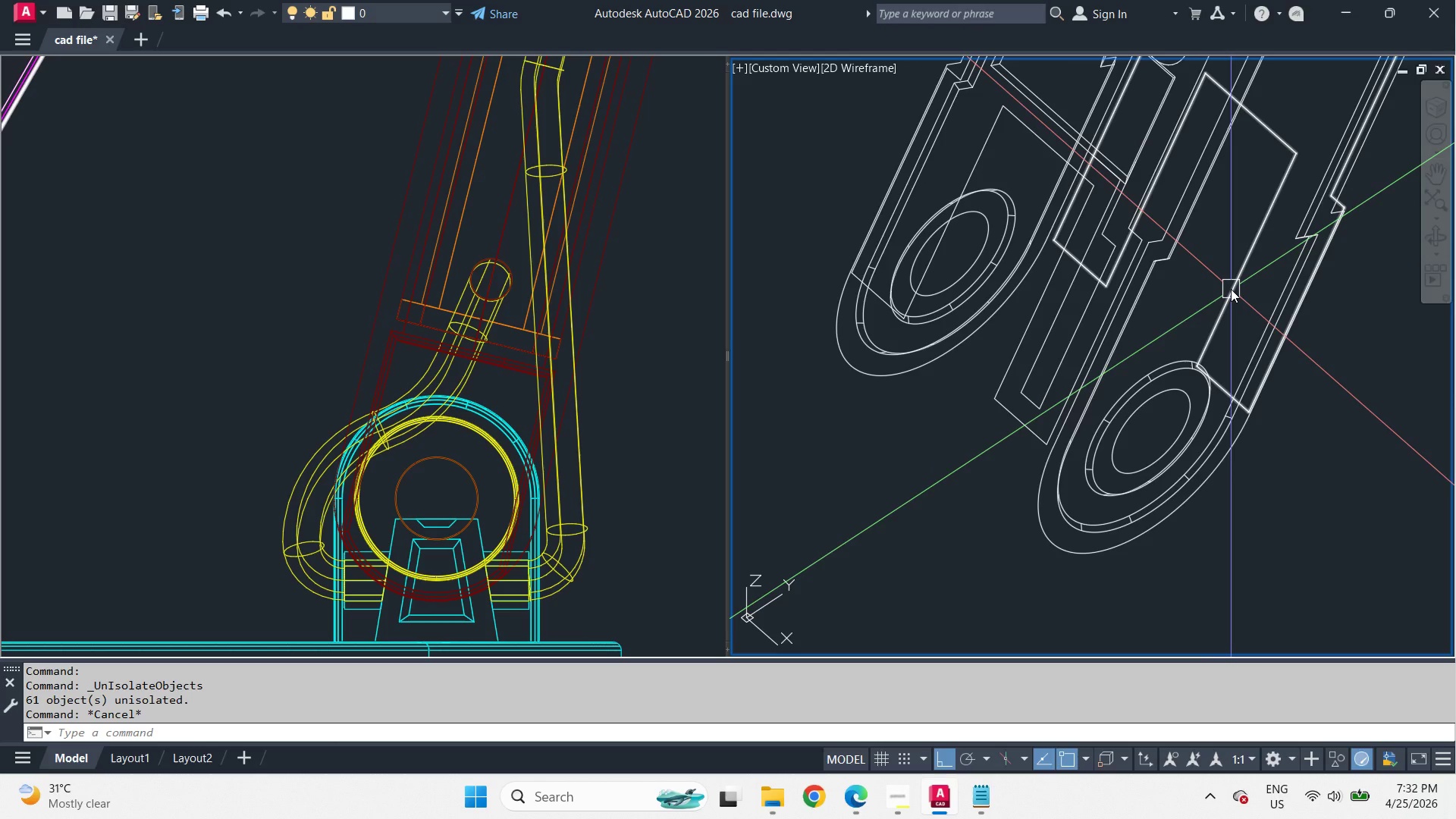 
right_click([1214, 297])
 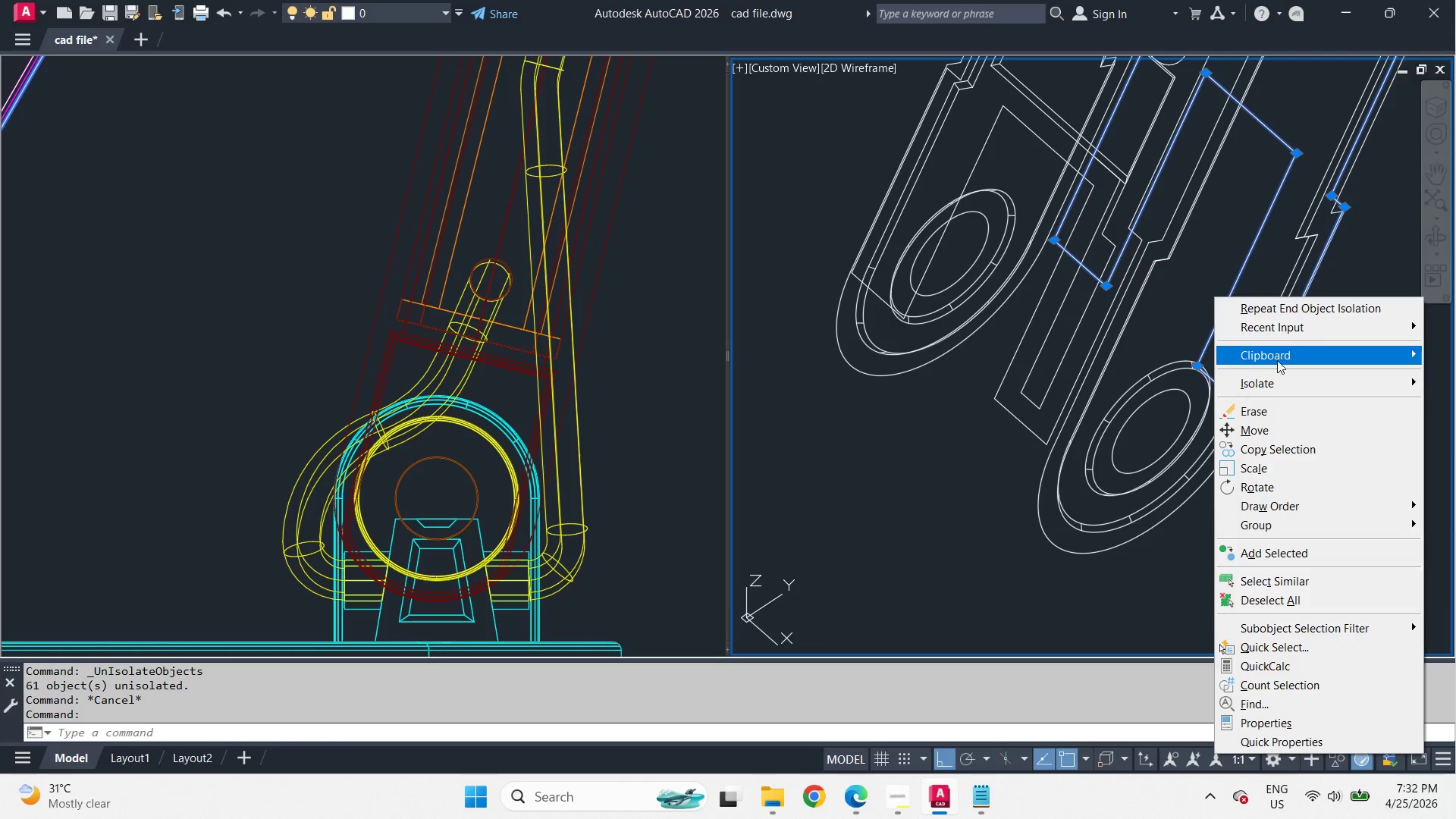 
left_click([1276, 384])
 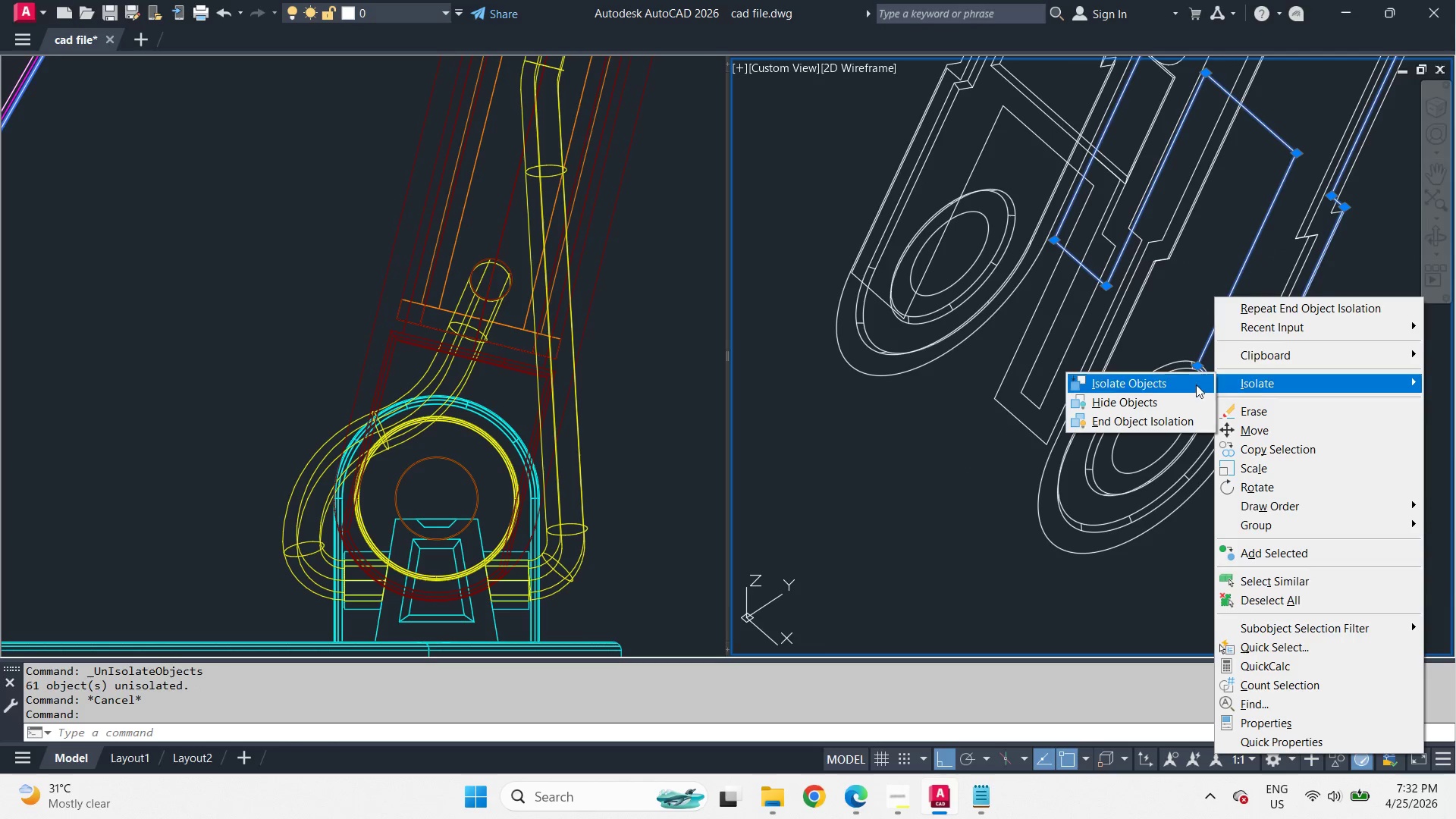 
left_click([1191, 384])
 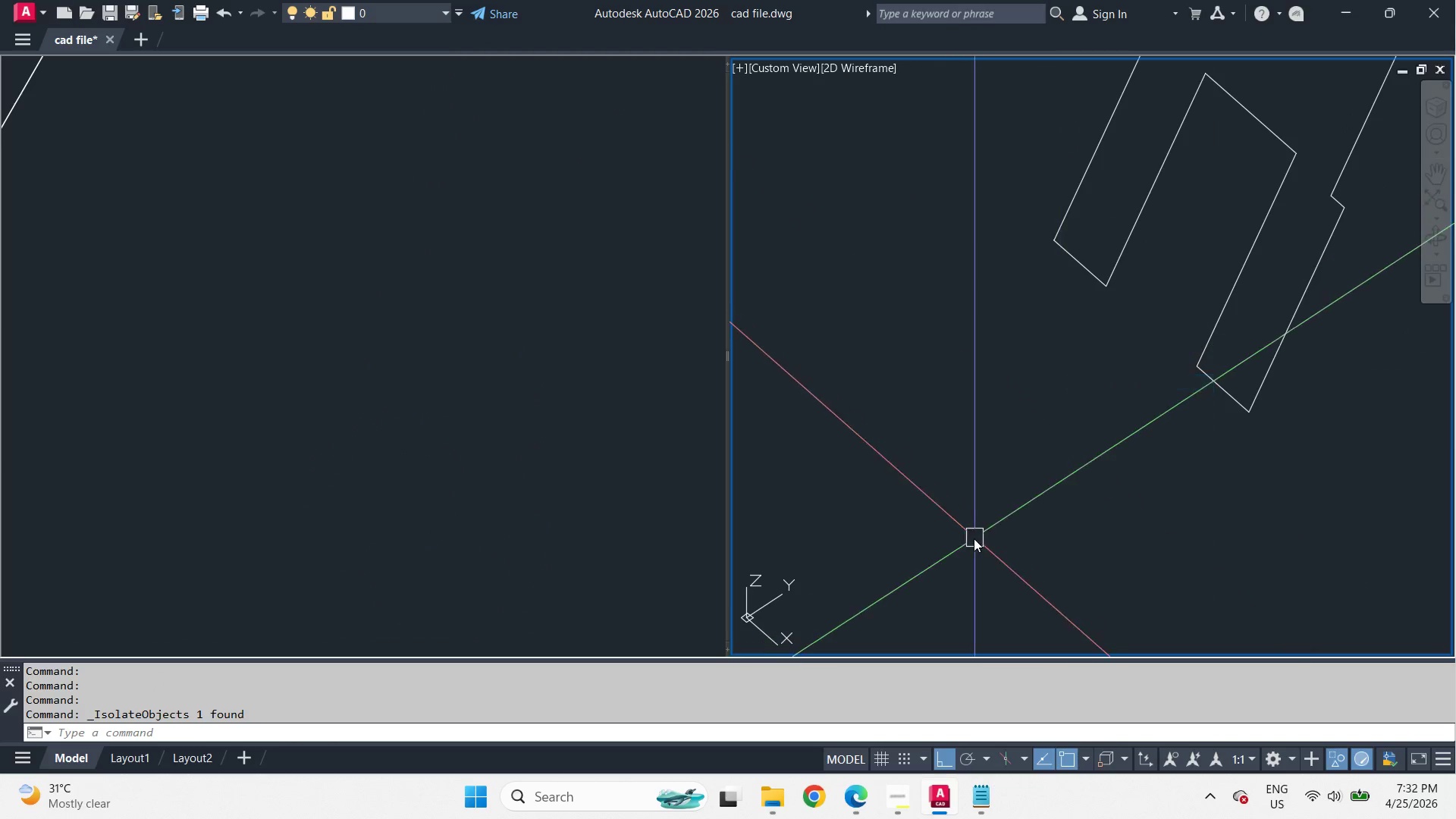 
scroll: coordinate [1054, 510], scroll_direction: down, amount: 5.0
 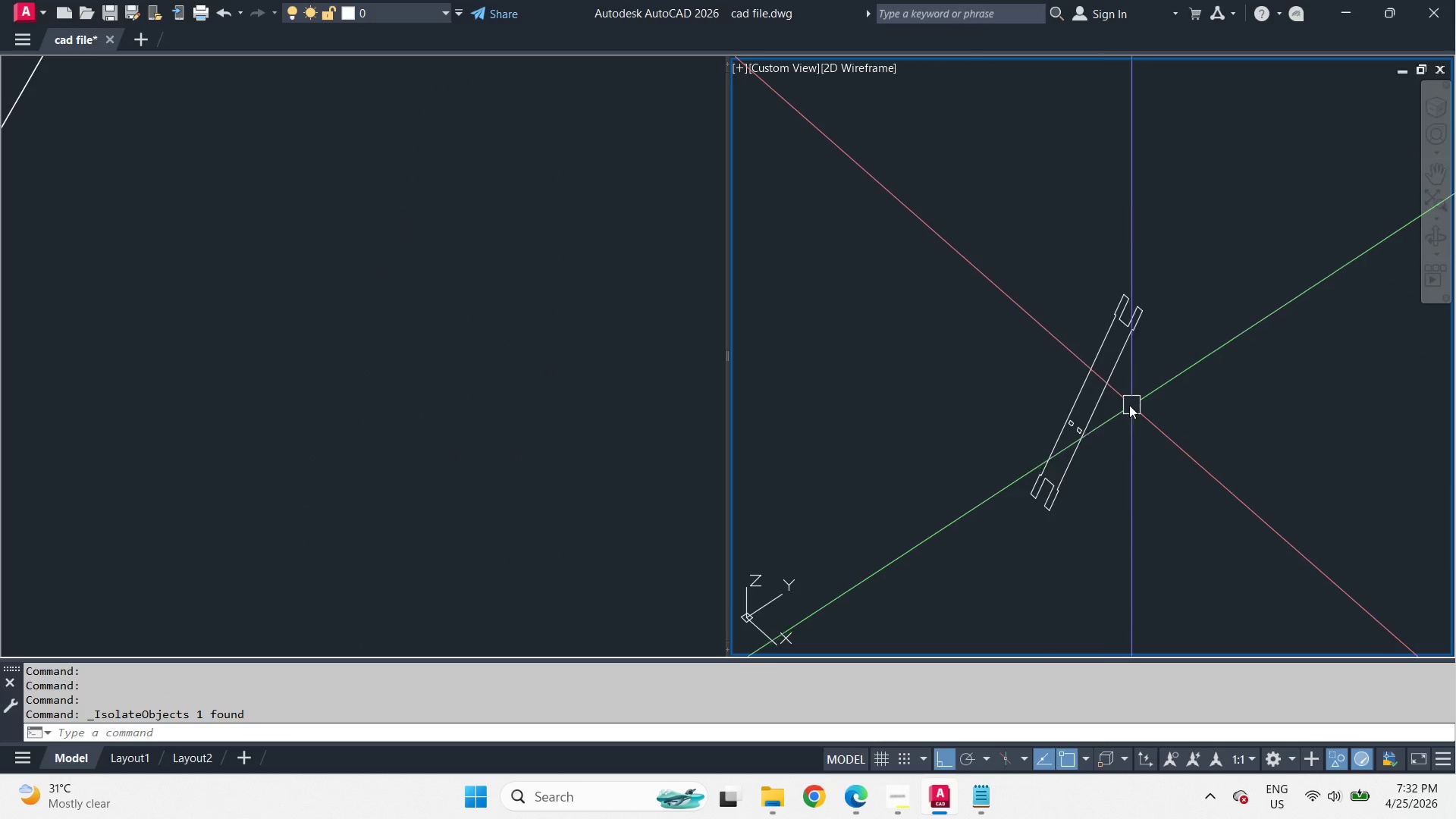 
scroll: coordinate [1101, 405], scroll_direction: up, amount: 2.0
 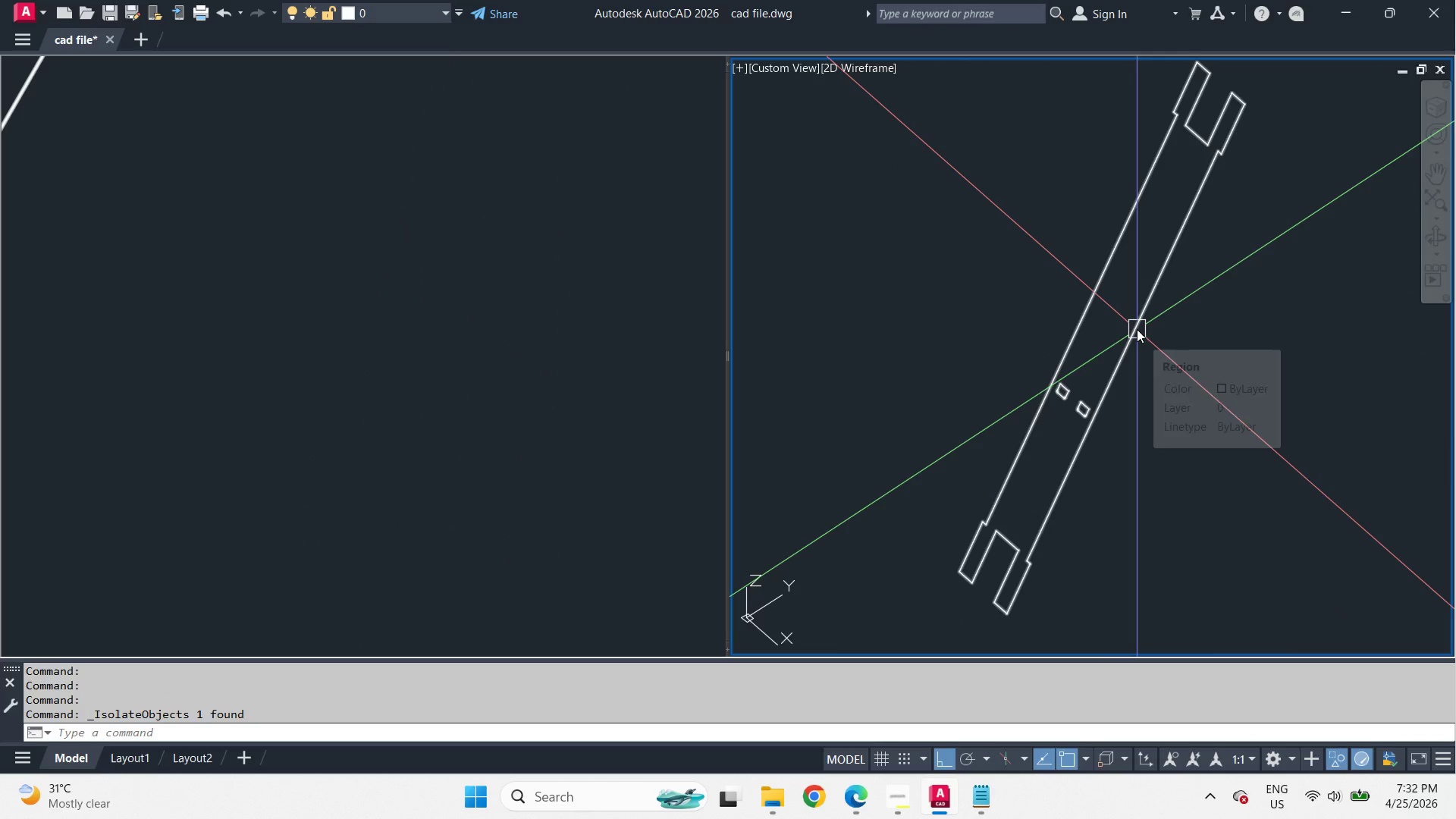 
left_click([1137, 329])
 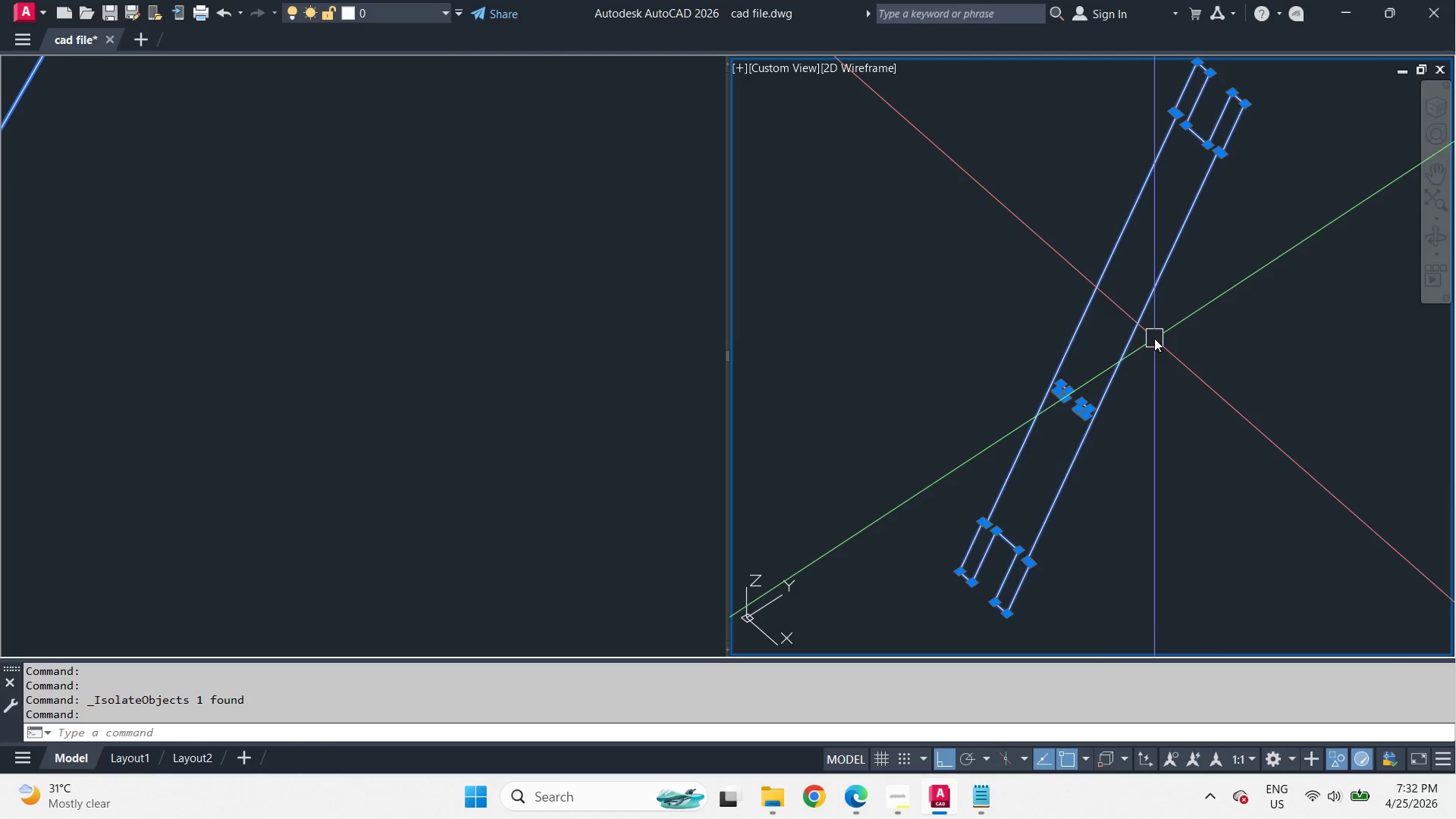 
key(X)
 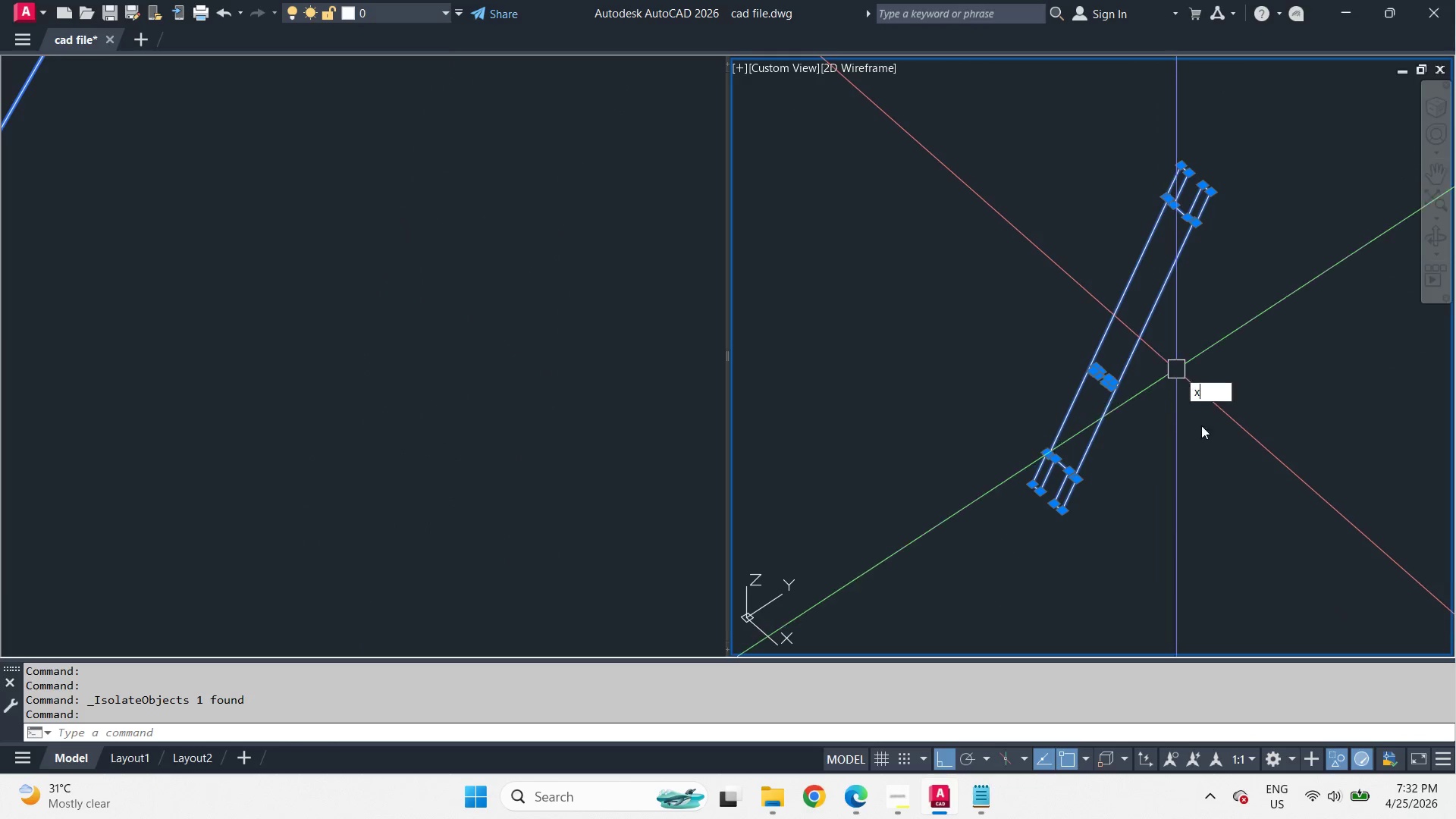 
key(Space)
 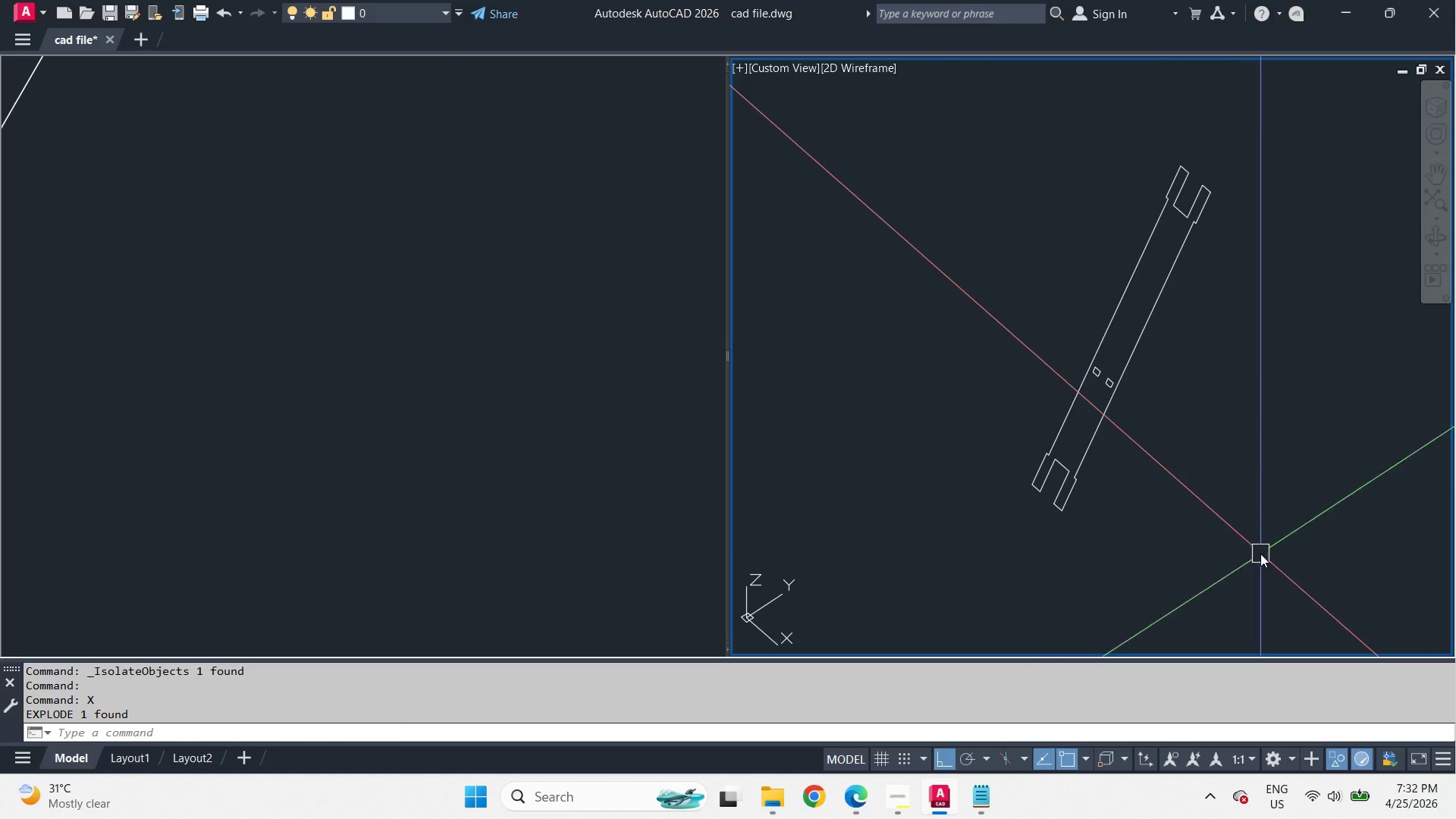 
left_click_drag(start_coordinate=[1260, 554], to_coordinate=[1251, 511])
 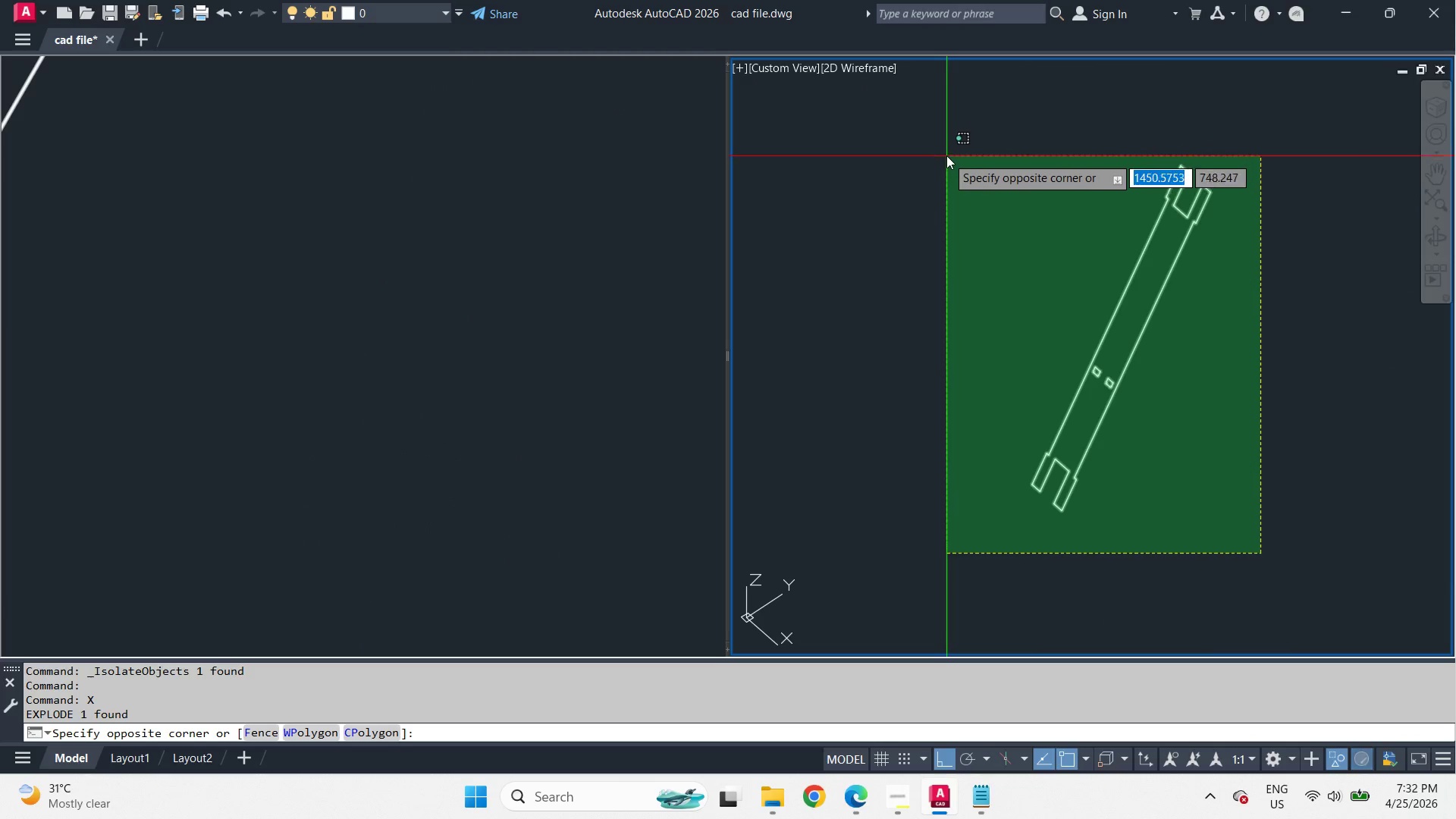 
left_click([945, 138])
 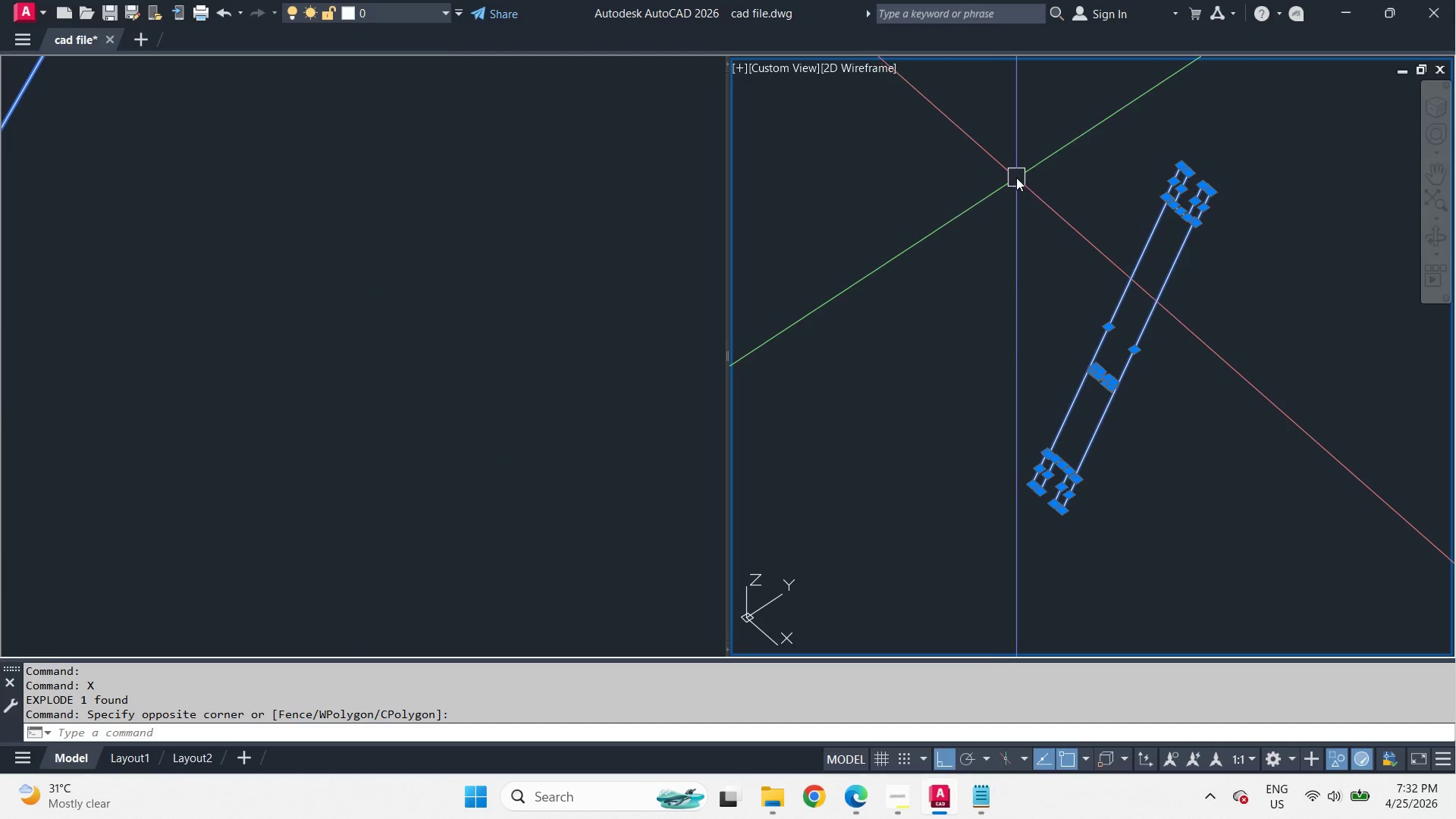 
scroll: coordinate [1154, 339], scroll_direction: down, amount: 1.0
 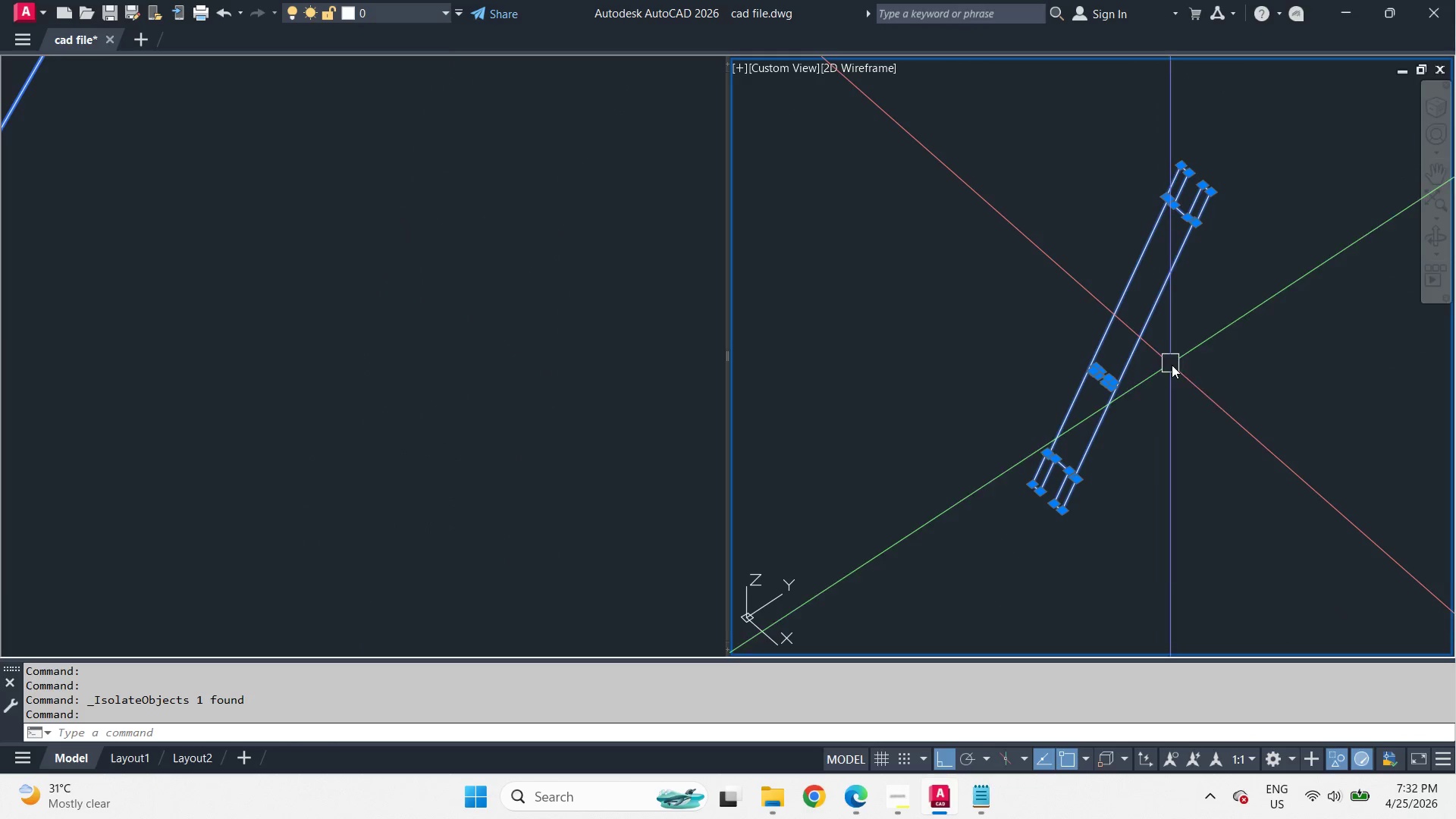 
type(j qse)
key(Escape)
key(Escape)
type(o)
 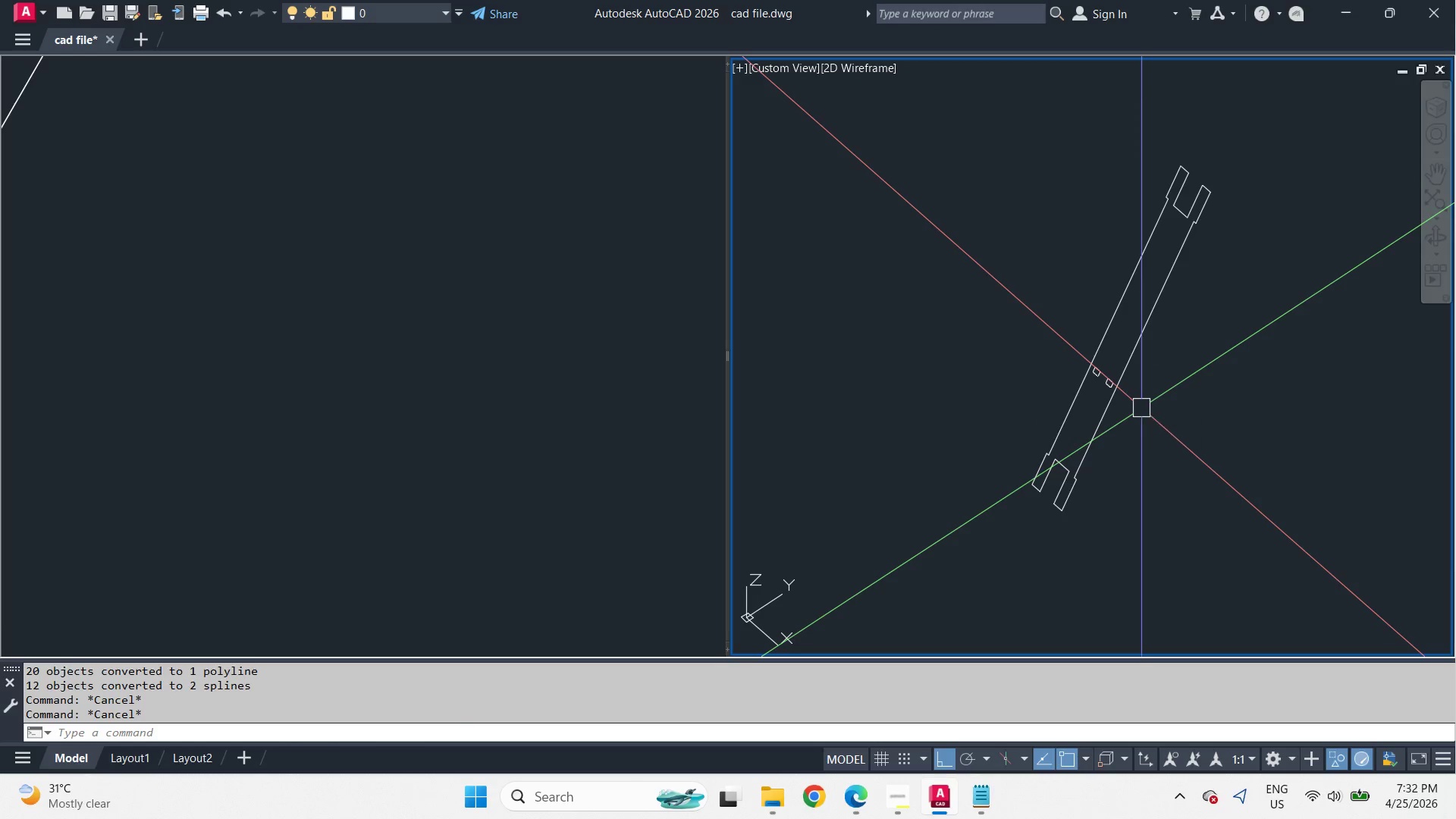 
key(Space)
 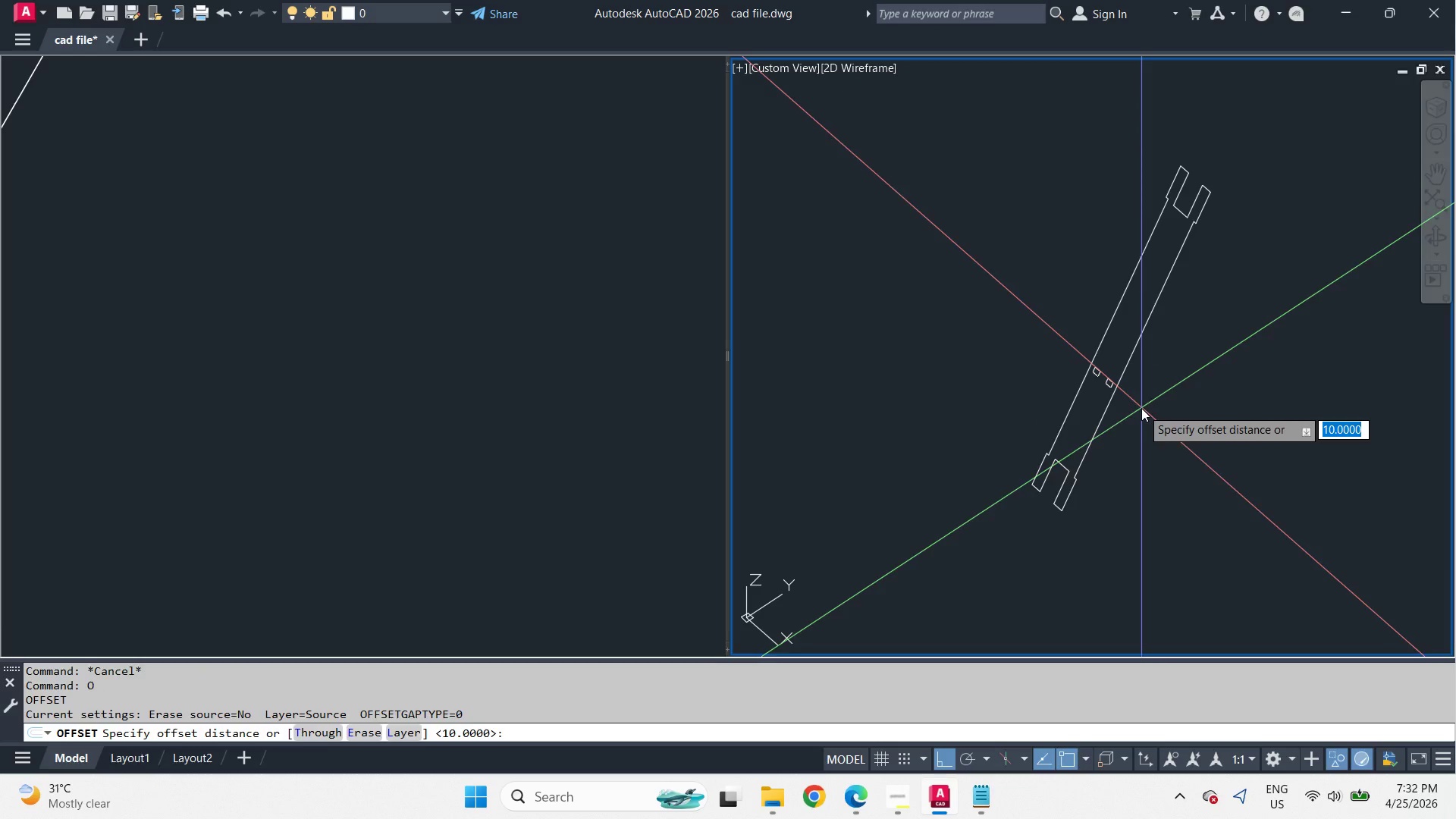 
key(Space)
 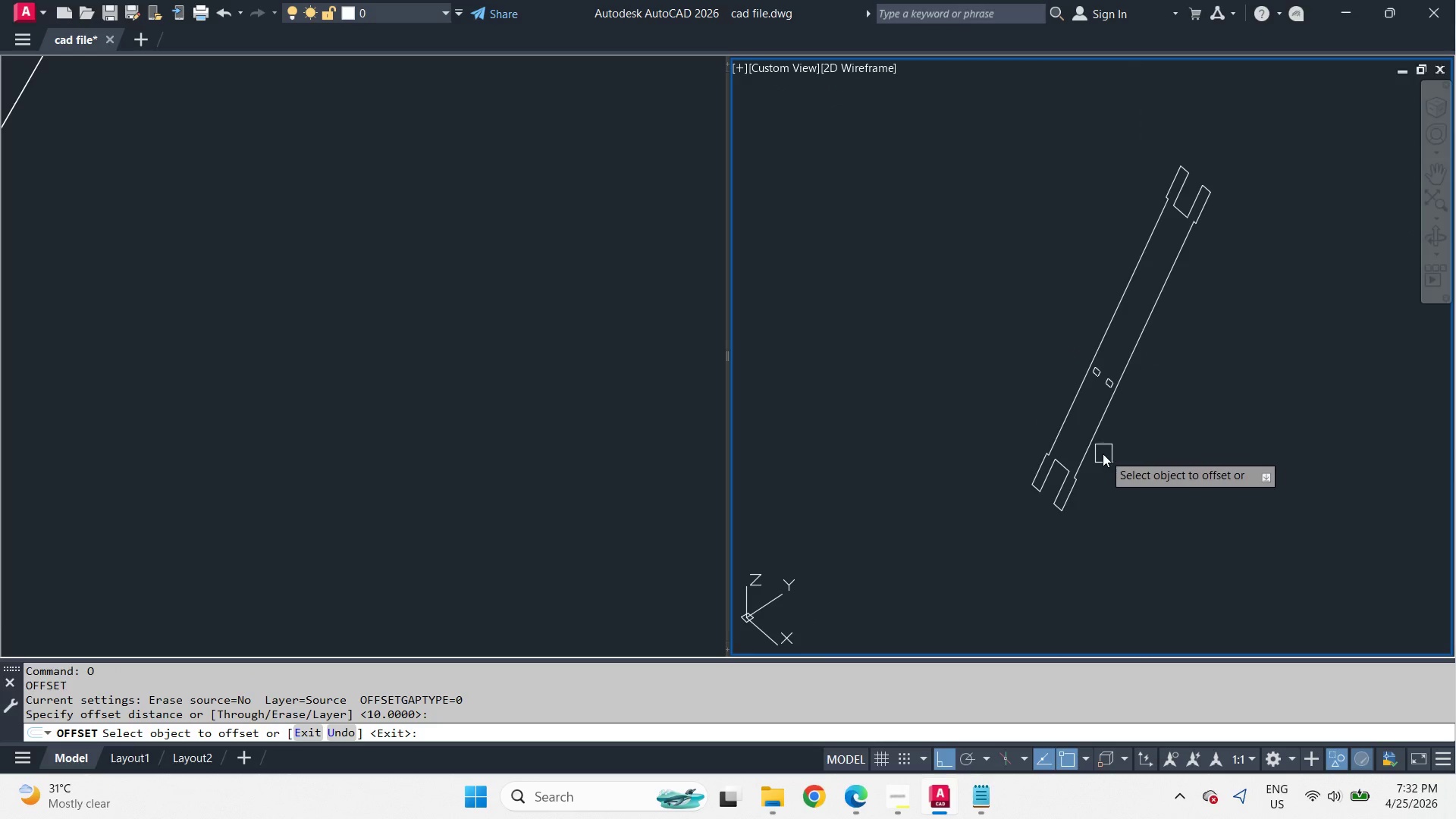 
left_click_drag(start_coordinate=[1081, 431], to_coordinate=[1077, 424])
 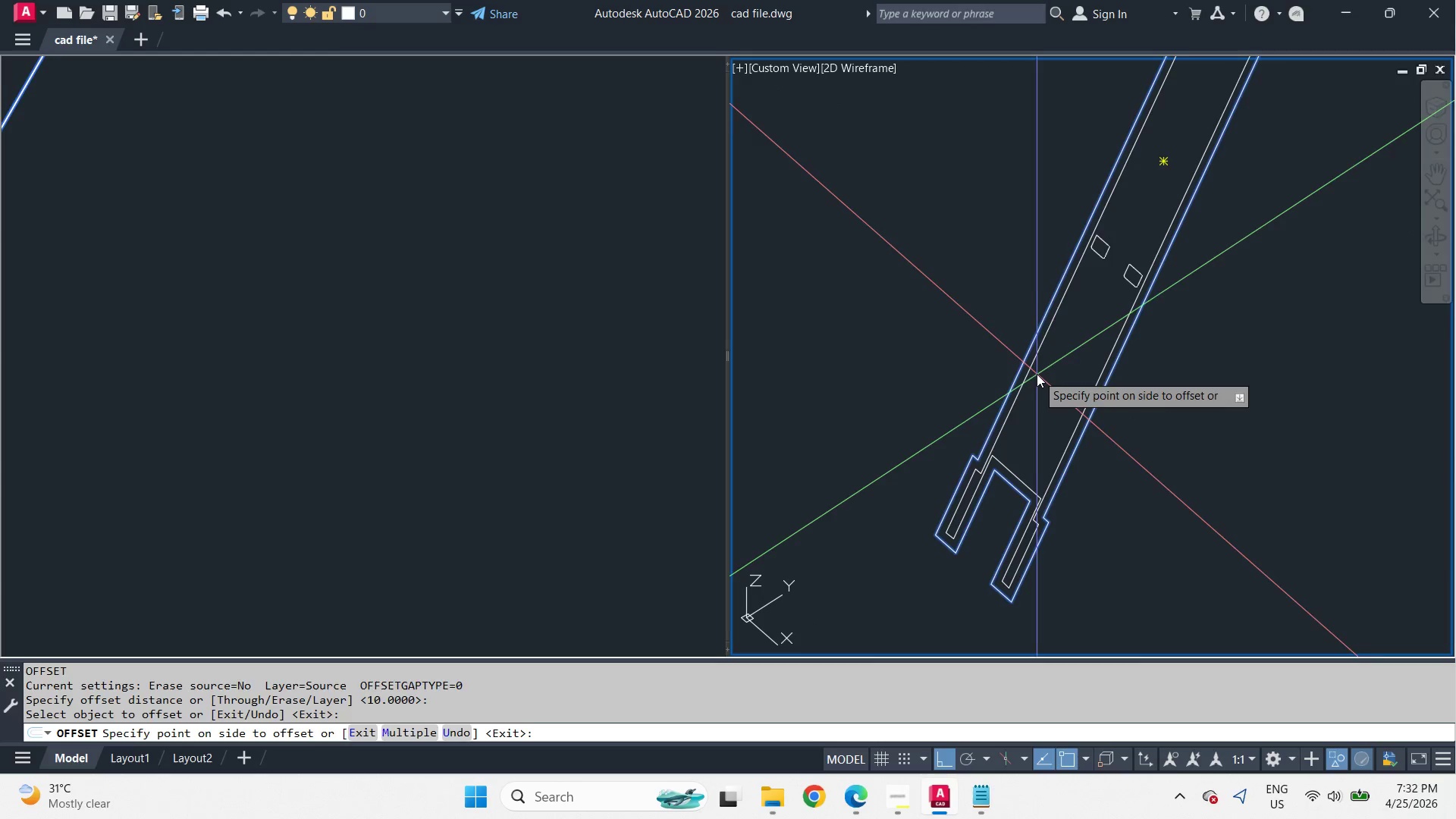 
double_click([1037, 374])
 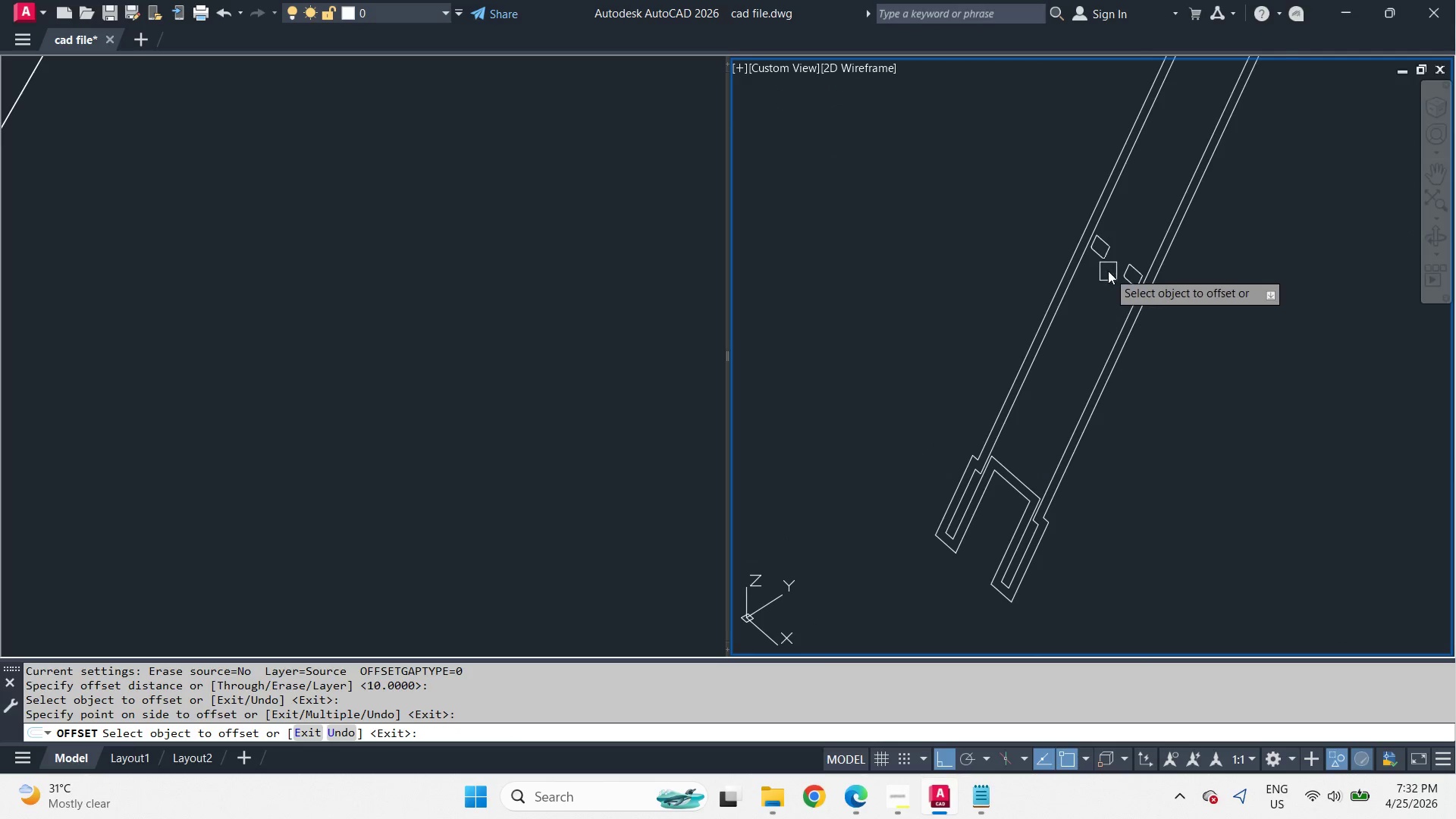 
scroll: coordinate [1095, 453], scroll_direction: up, amount: 2.0
 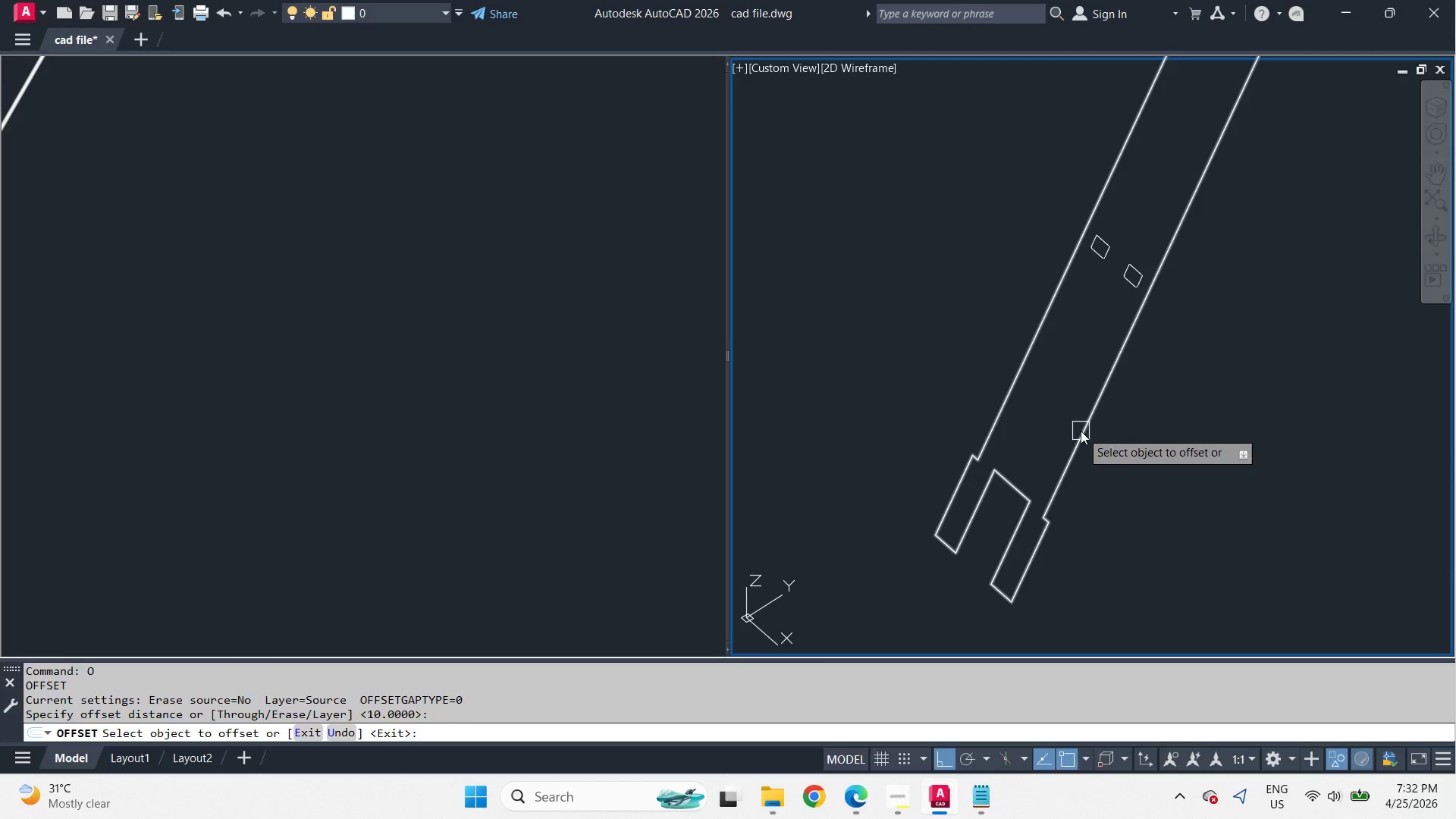 
left_click_drag(start_coordinate=[1098, 246], to_coordinate=[1090, 268])
 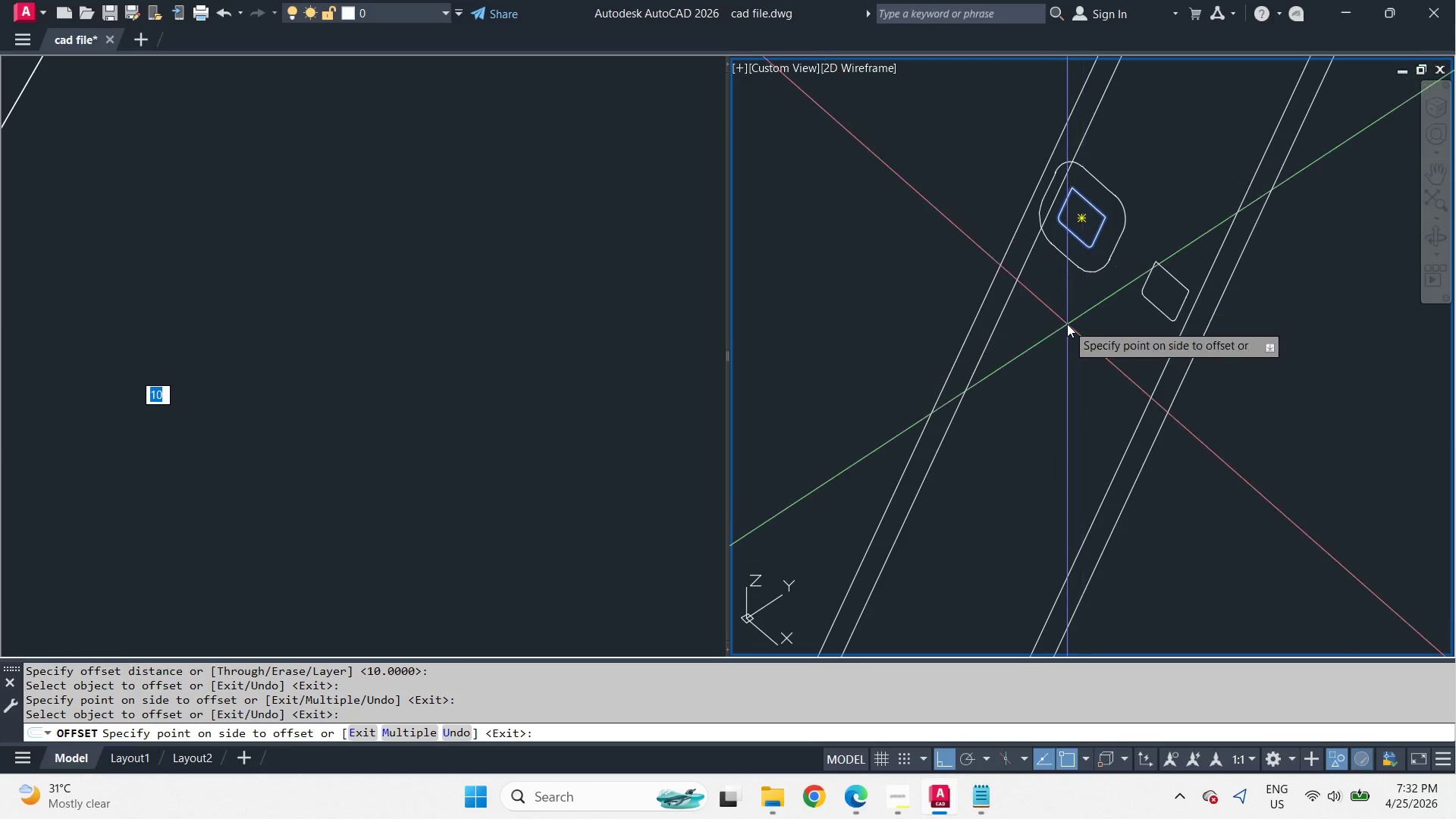 
left_click_drag(start_coordinate=[1067, 326], to_coordinate=[1068, 331])
 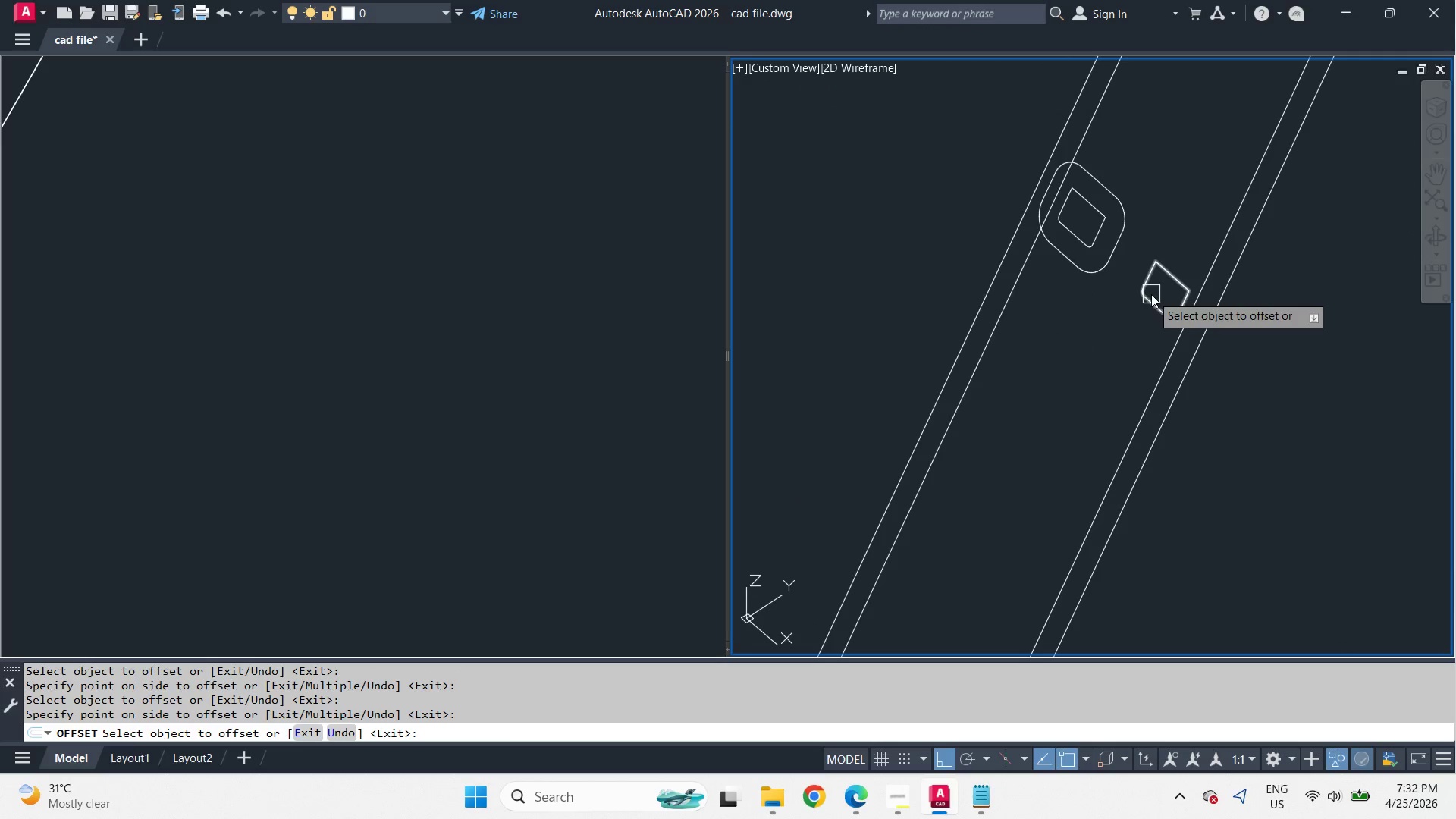 
left_click_drag(start_coordinate=[1151, 294], to_coordinate=[1143, 308])
 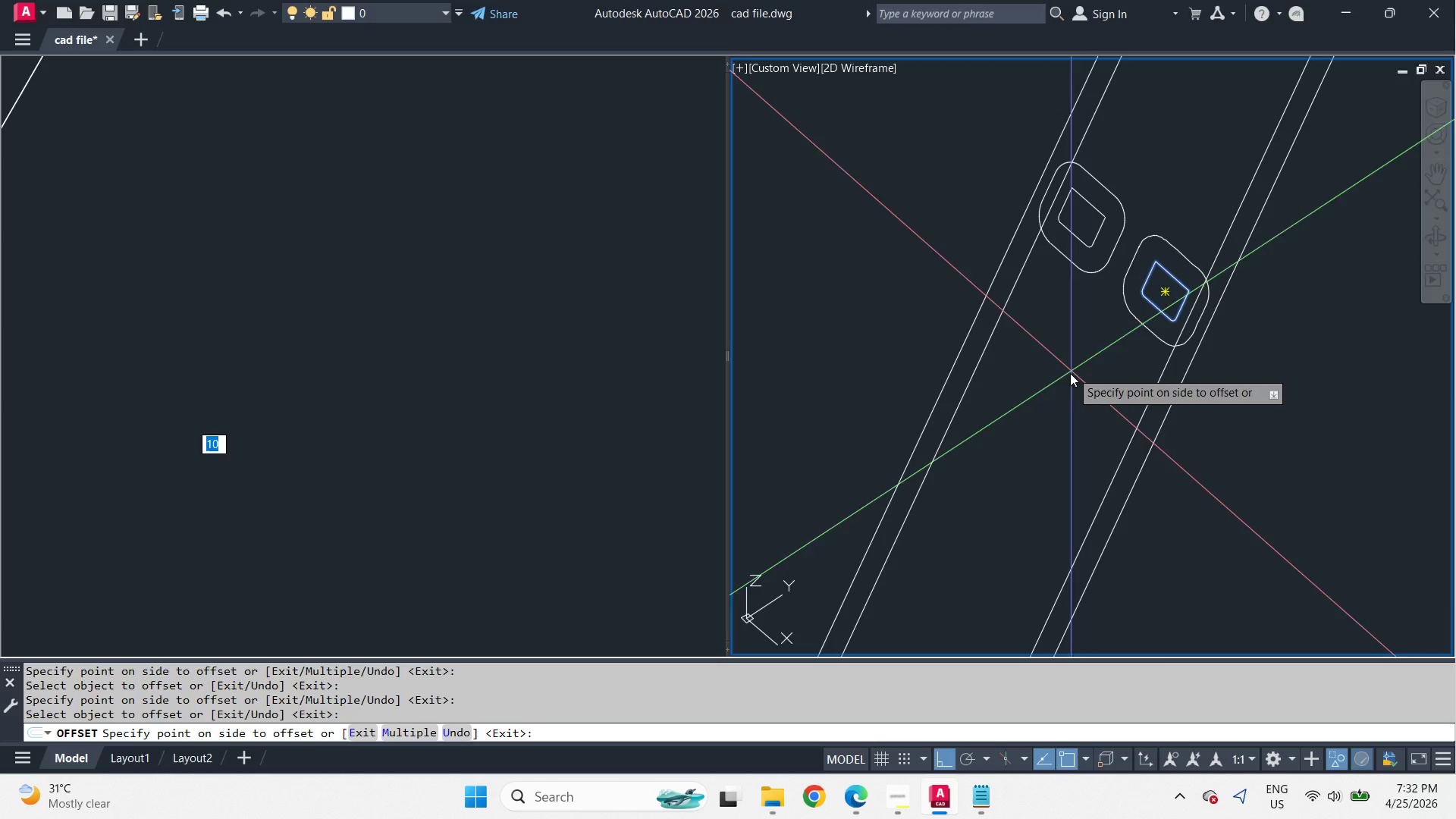 
scroll: coordinate [1112, 265], scroll_direction: up, amount: 2.0
 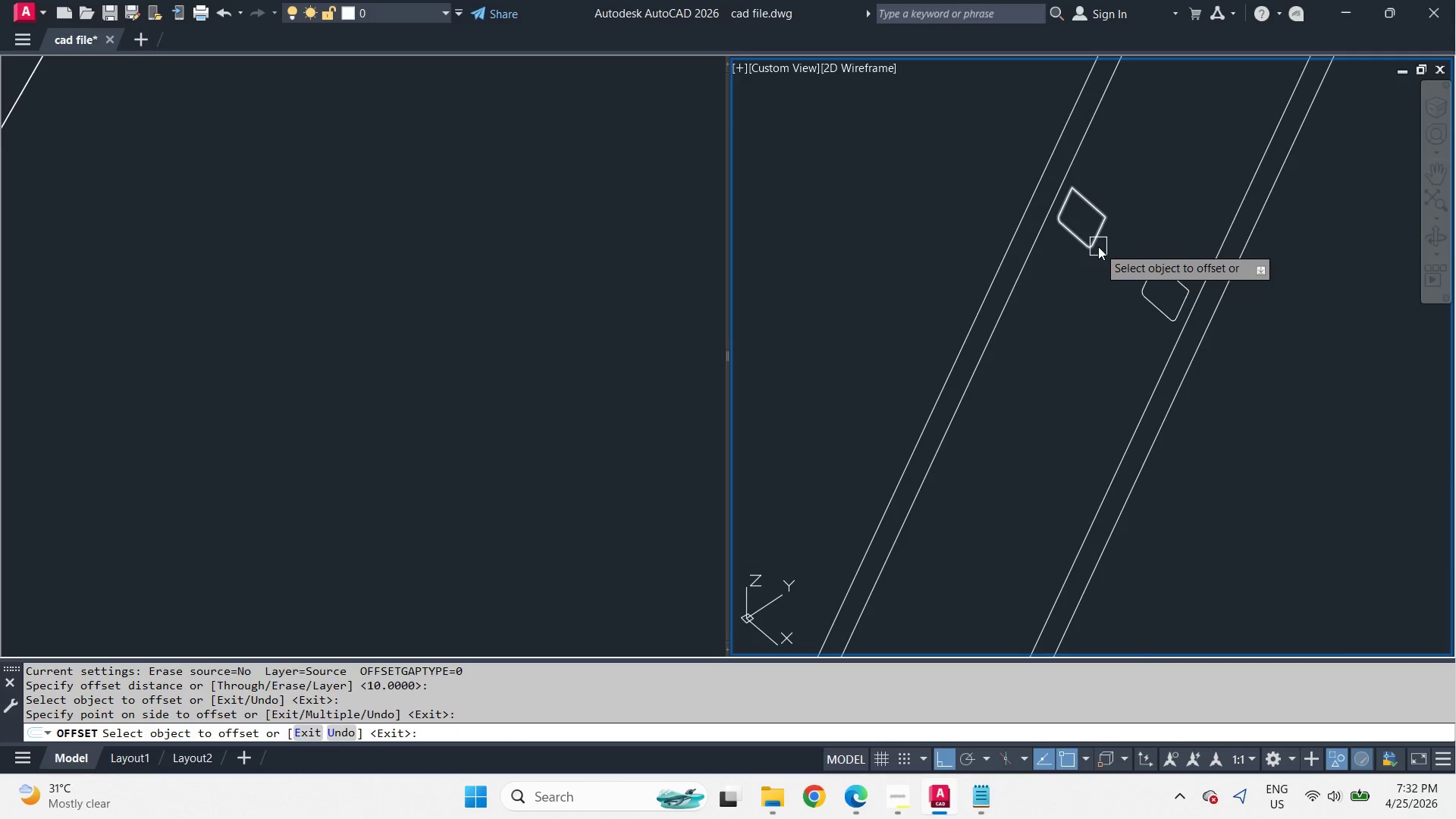 
left_click_drag(start_coordinate=[1070, 374], to_coordinate=[1065, 400])
 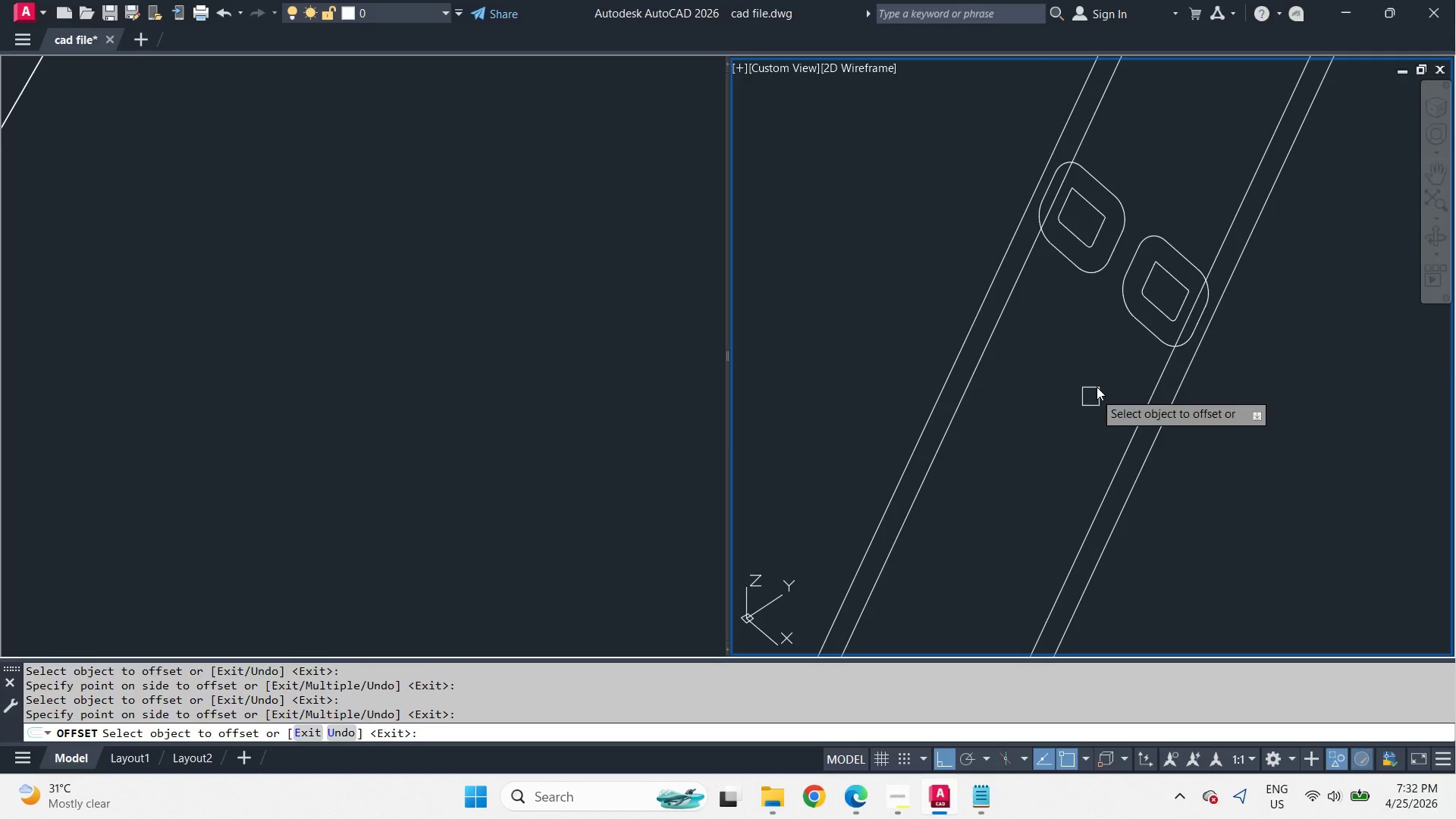 
key(Space)
 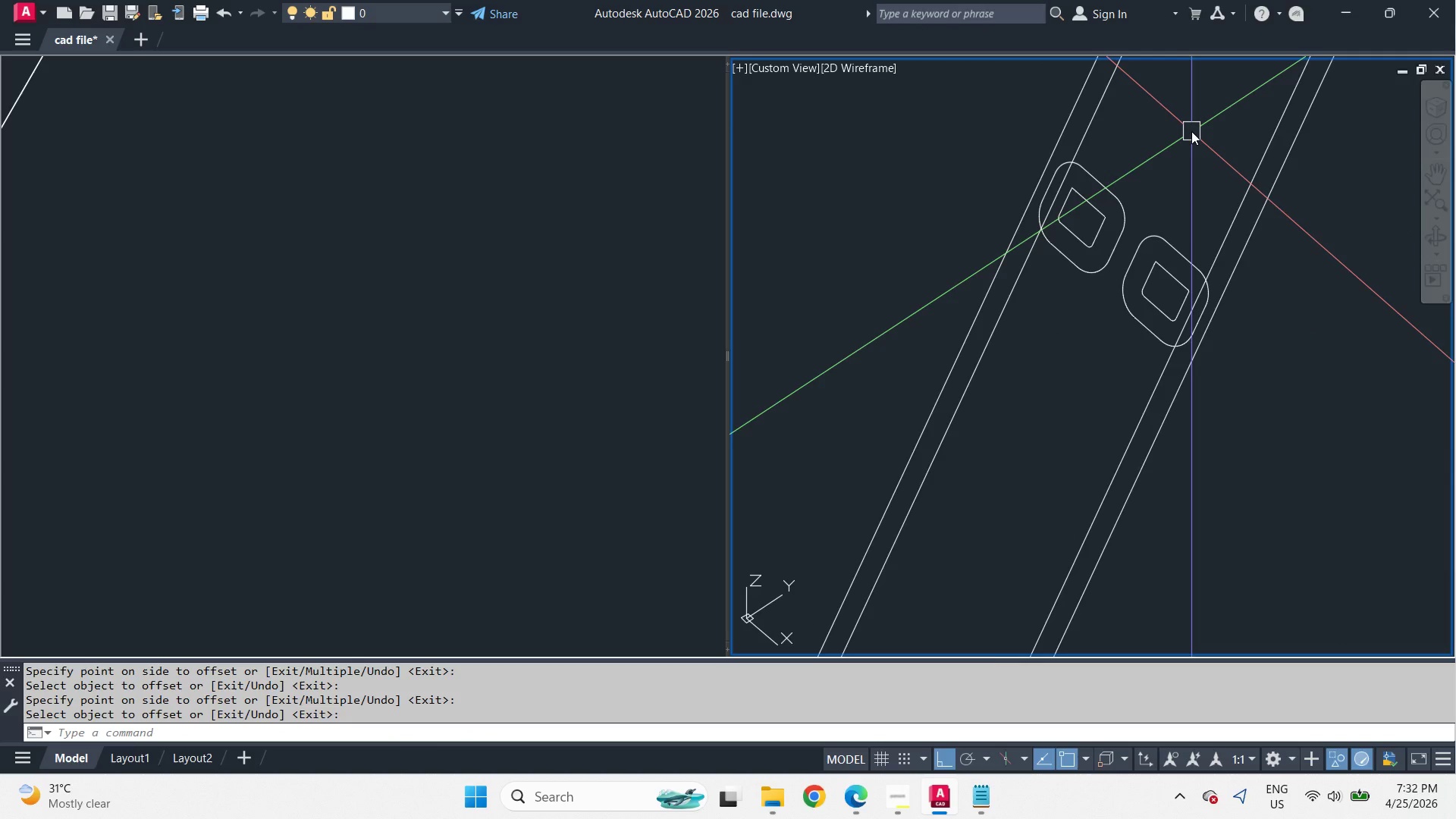 
scroll: coordinate [1194, 162], scroll_direction: down, amount: 3.0
 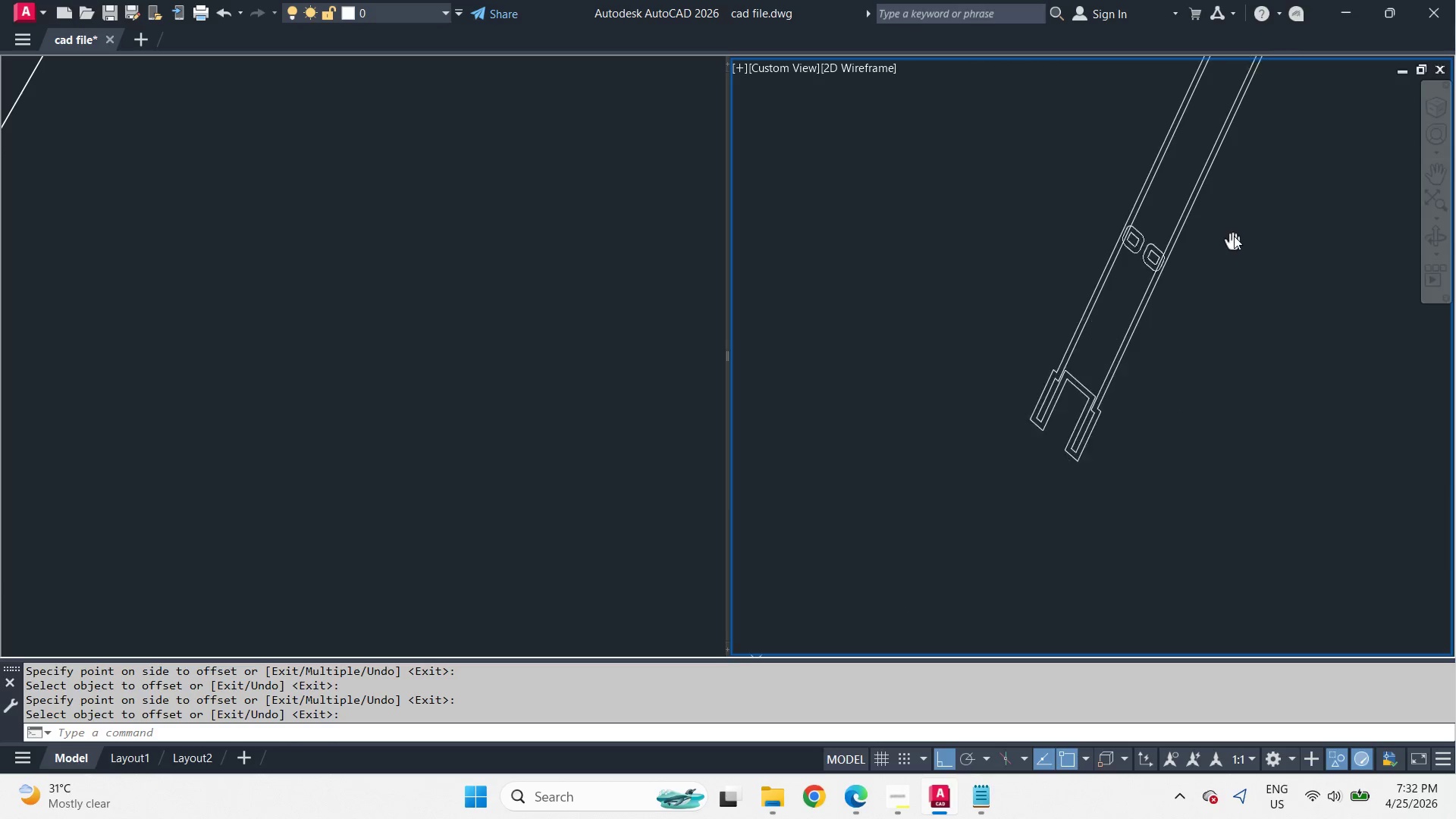 
type(br  )
 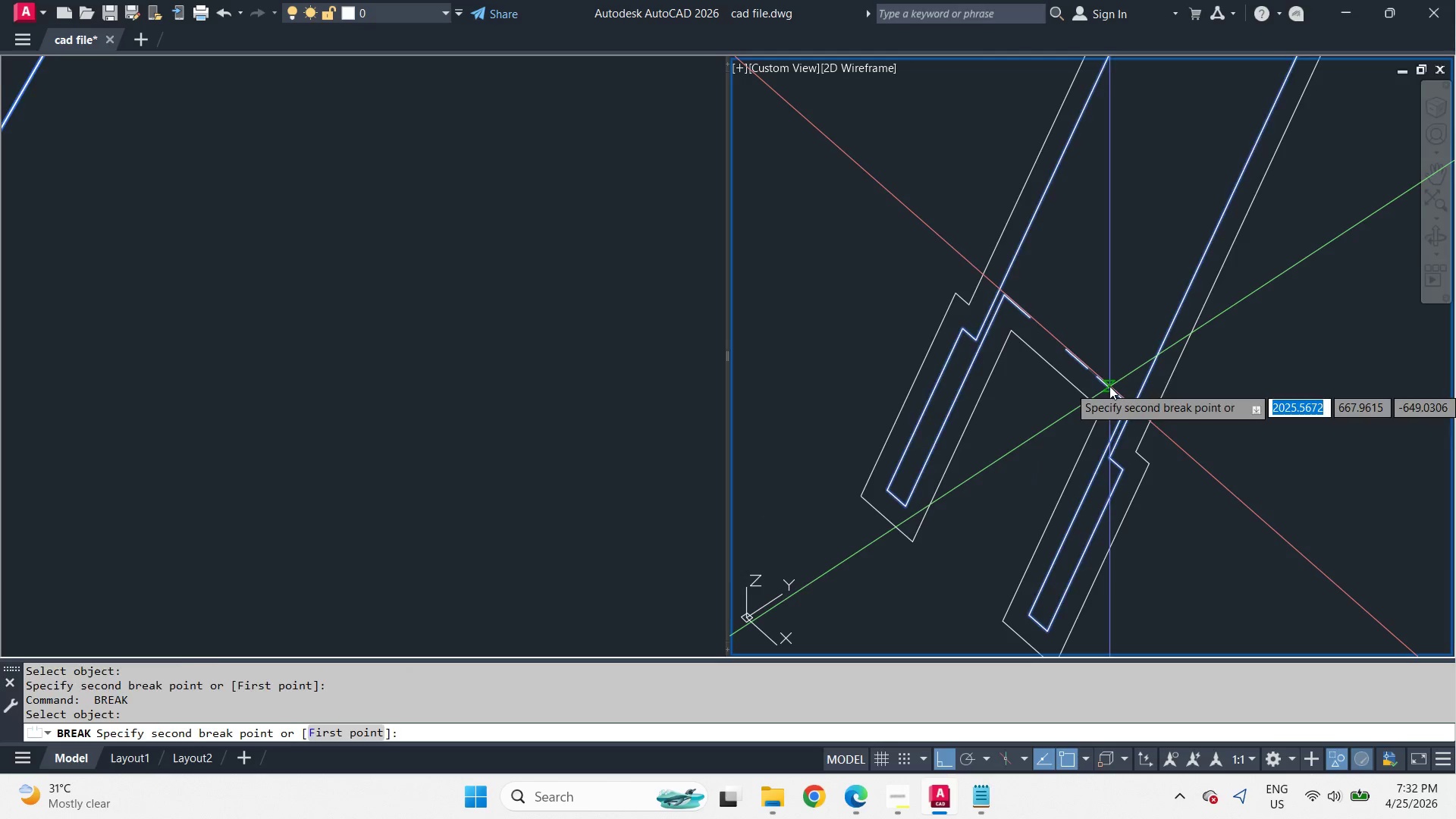 
left_click_drag(start_coordinate=[1031, 317], to_coordinate=[1050, 334])
 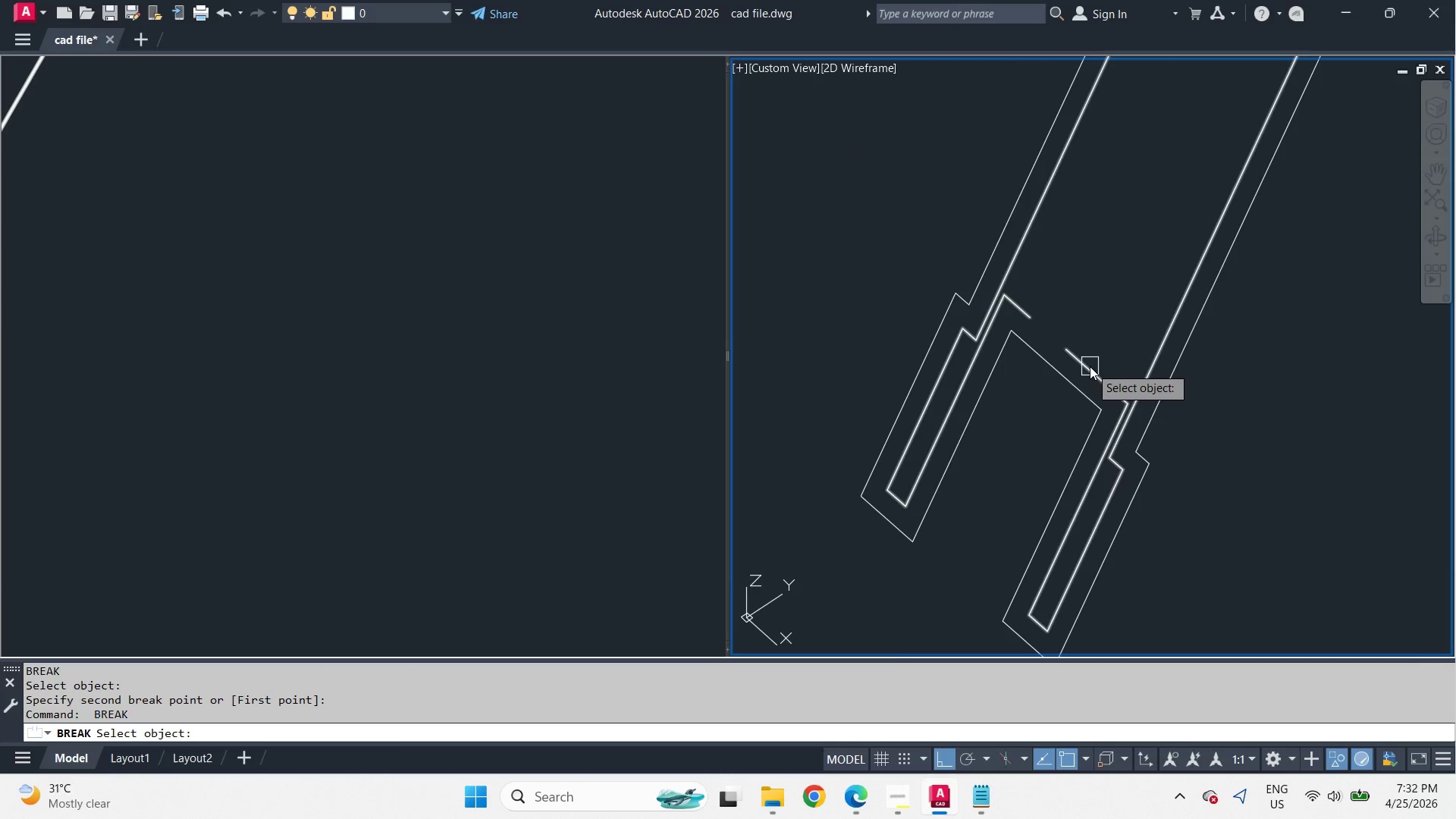 
scroll: coordinate [1087, 369], scroll_direction: up, amount: 3.0
 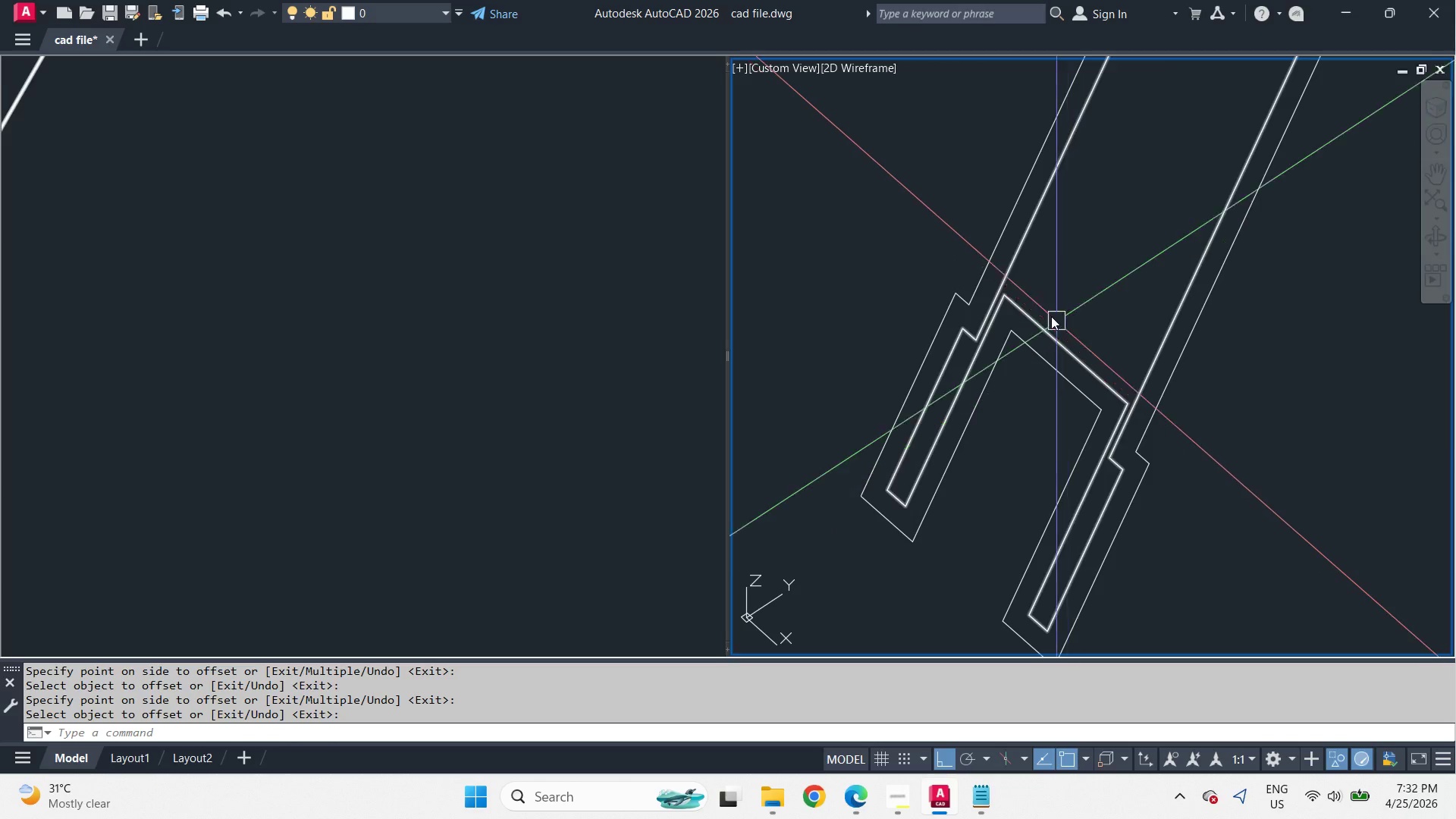 
left_click_drag(start_coordinate=[1090, 366], to_coordinate=[1109, 385])
 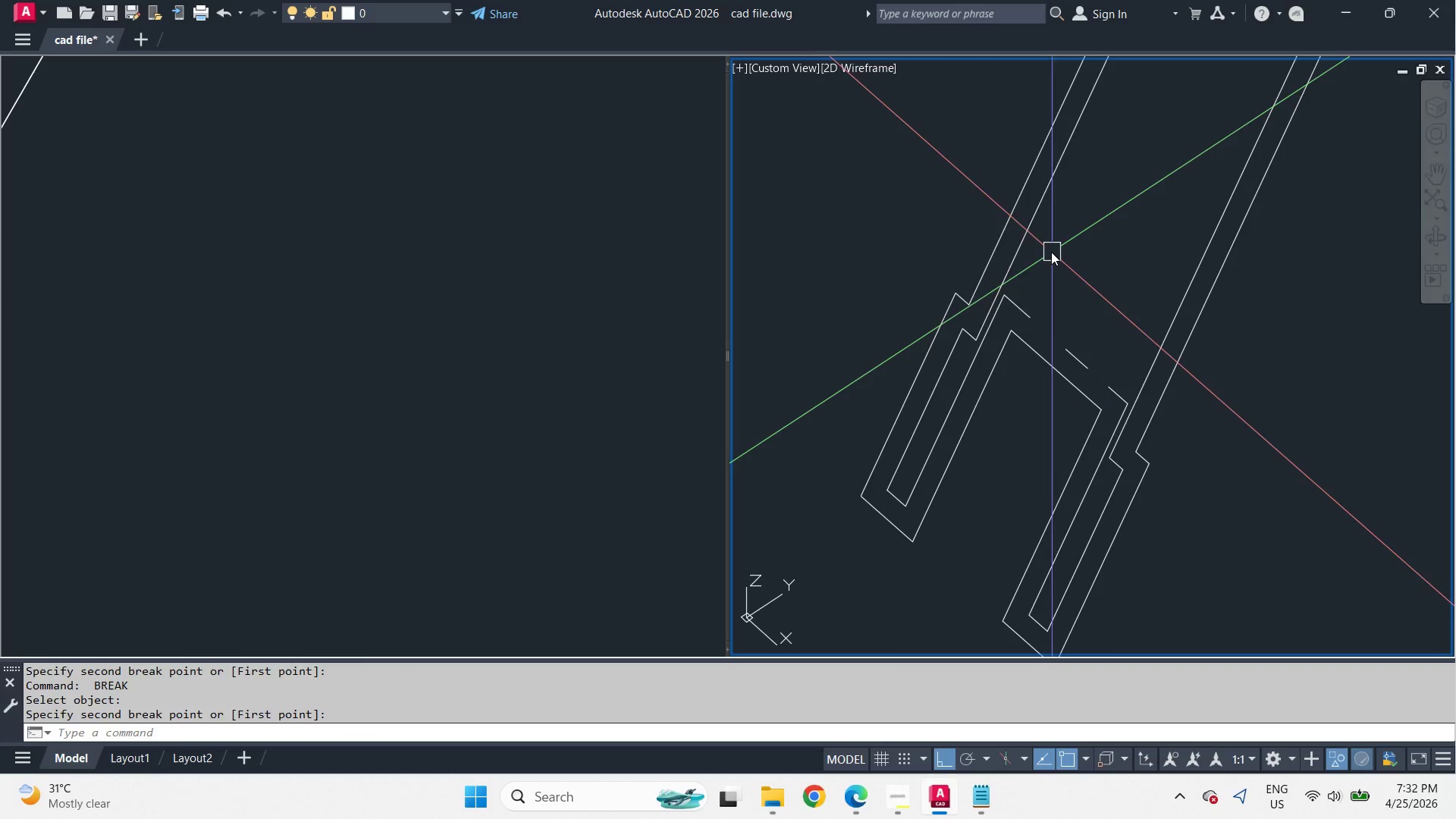 
key(Space)
 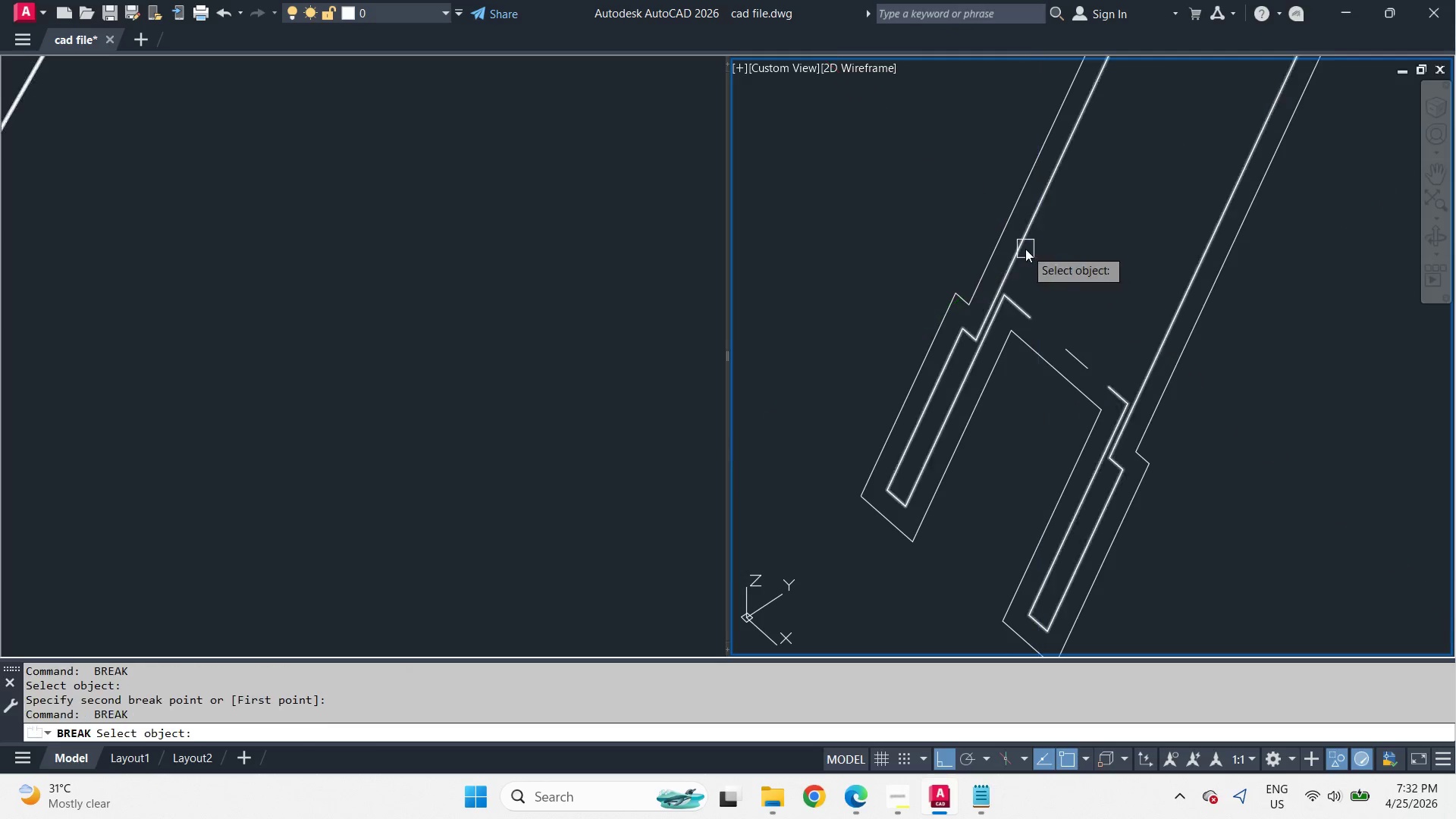 
left_click_drag(start_coordinate=[1025, 249], to_coordinate=[1033, 232])
 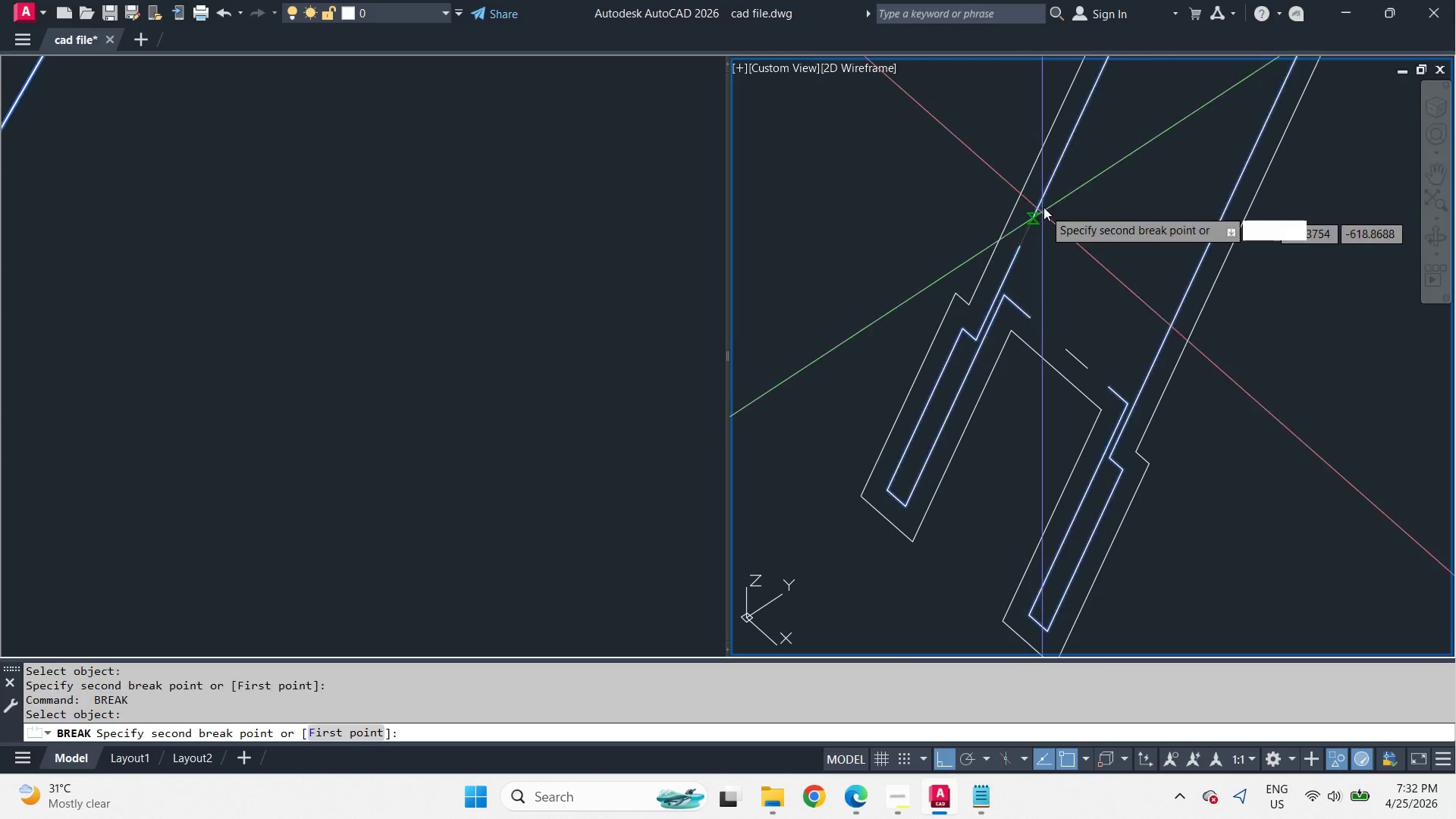 
double_click([1044, 206])
 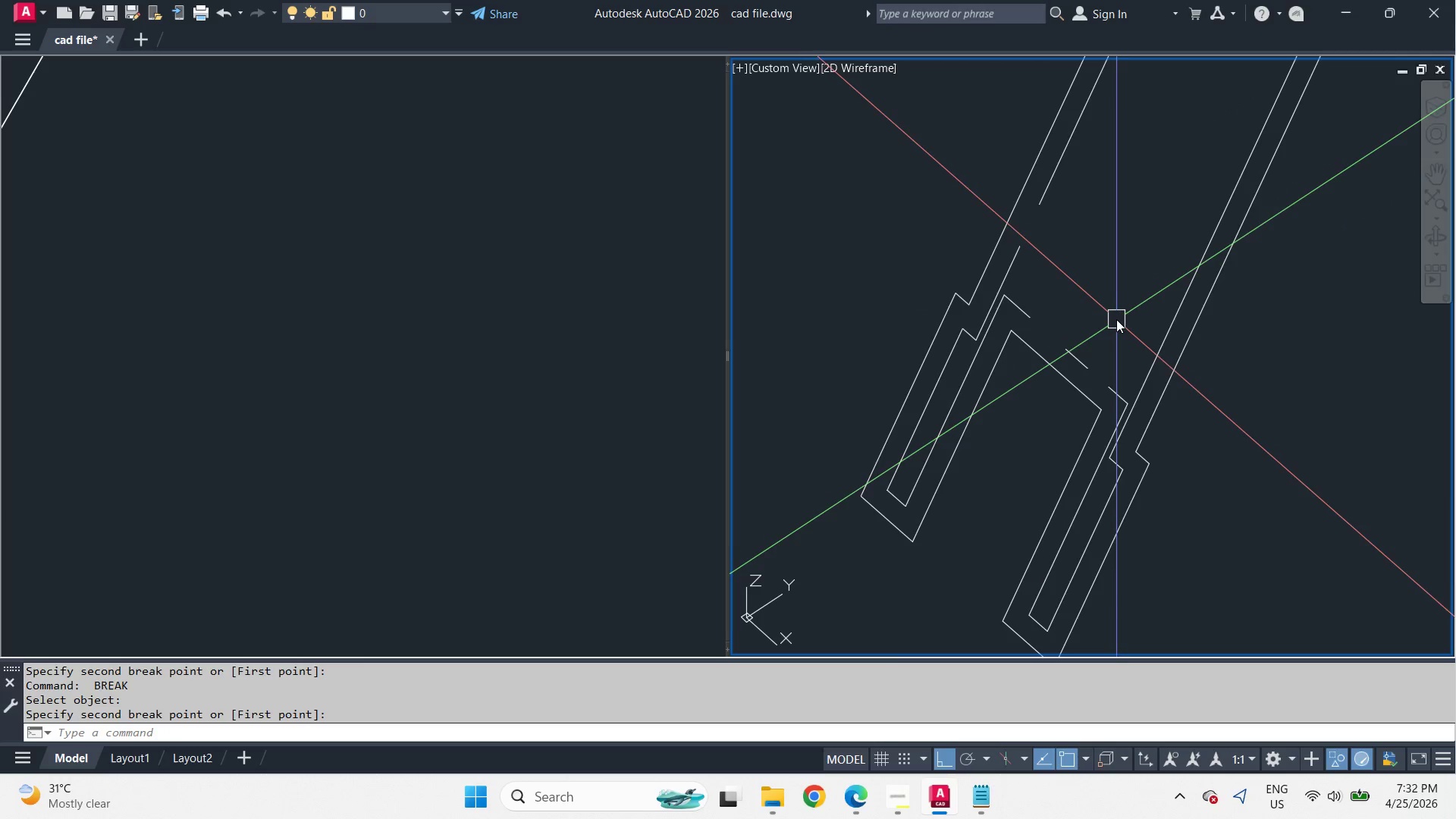 
key(G)
 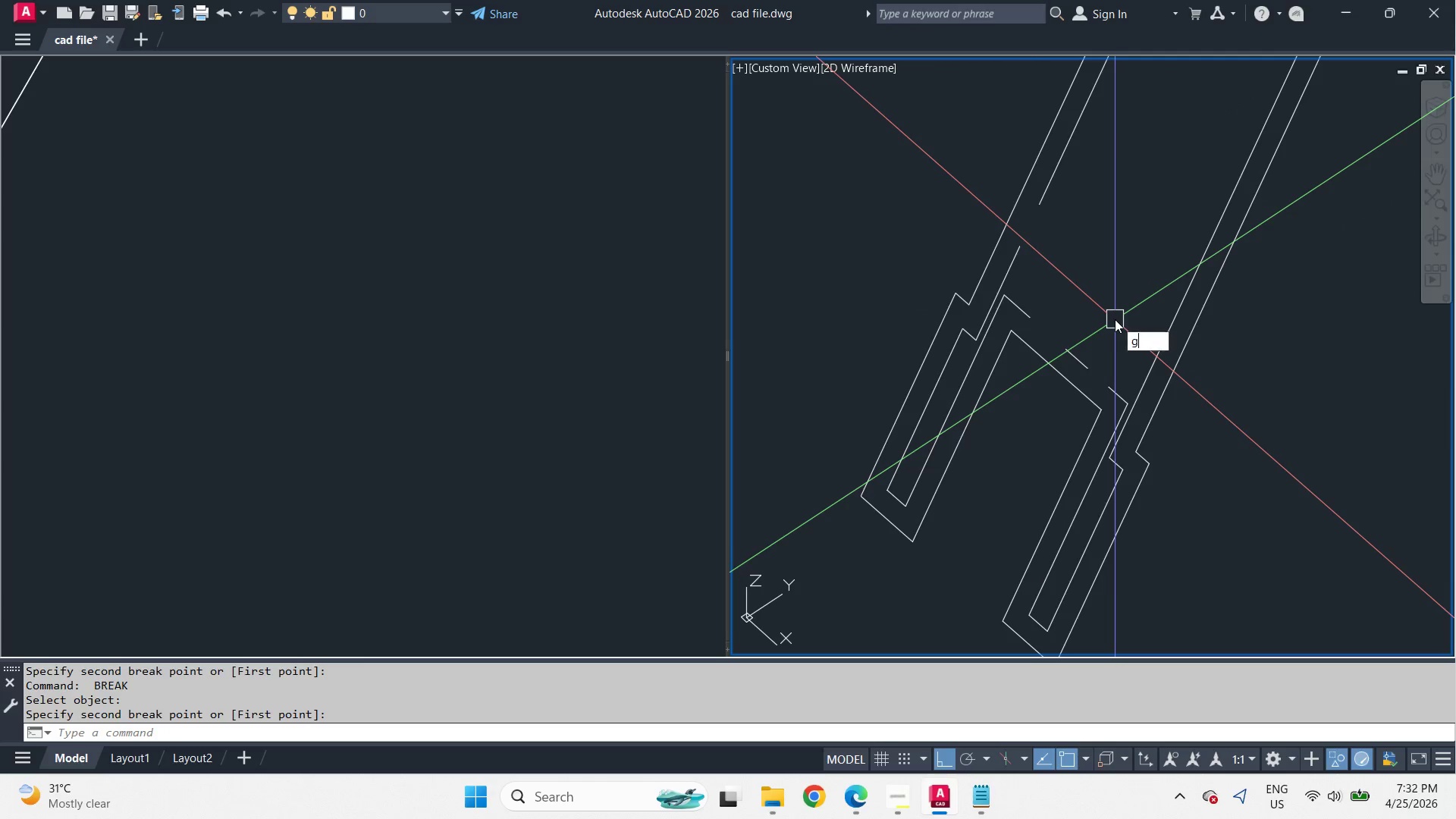 
key(Space)
 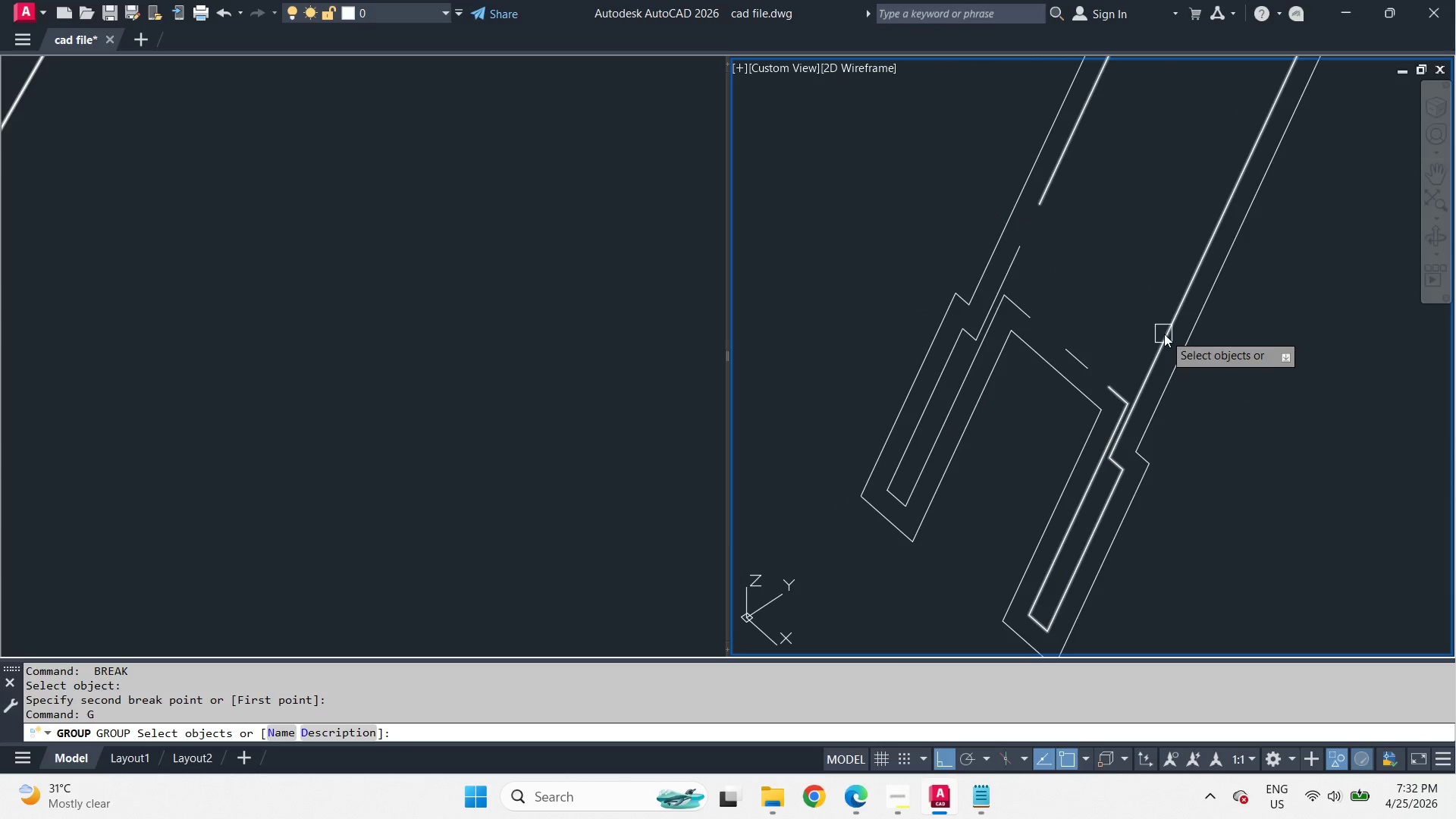 
left_click([1166, 334])
 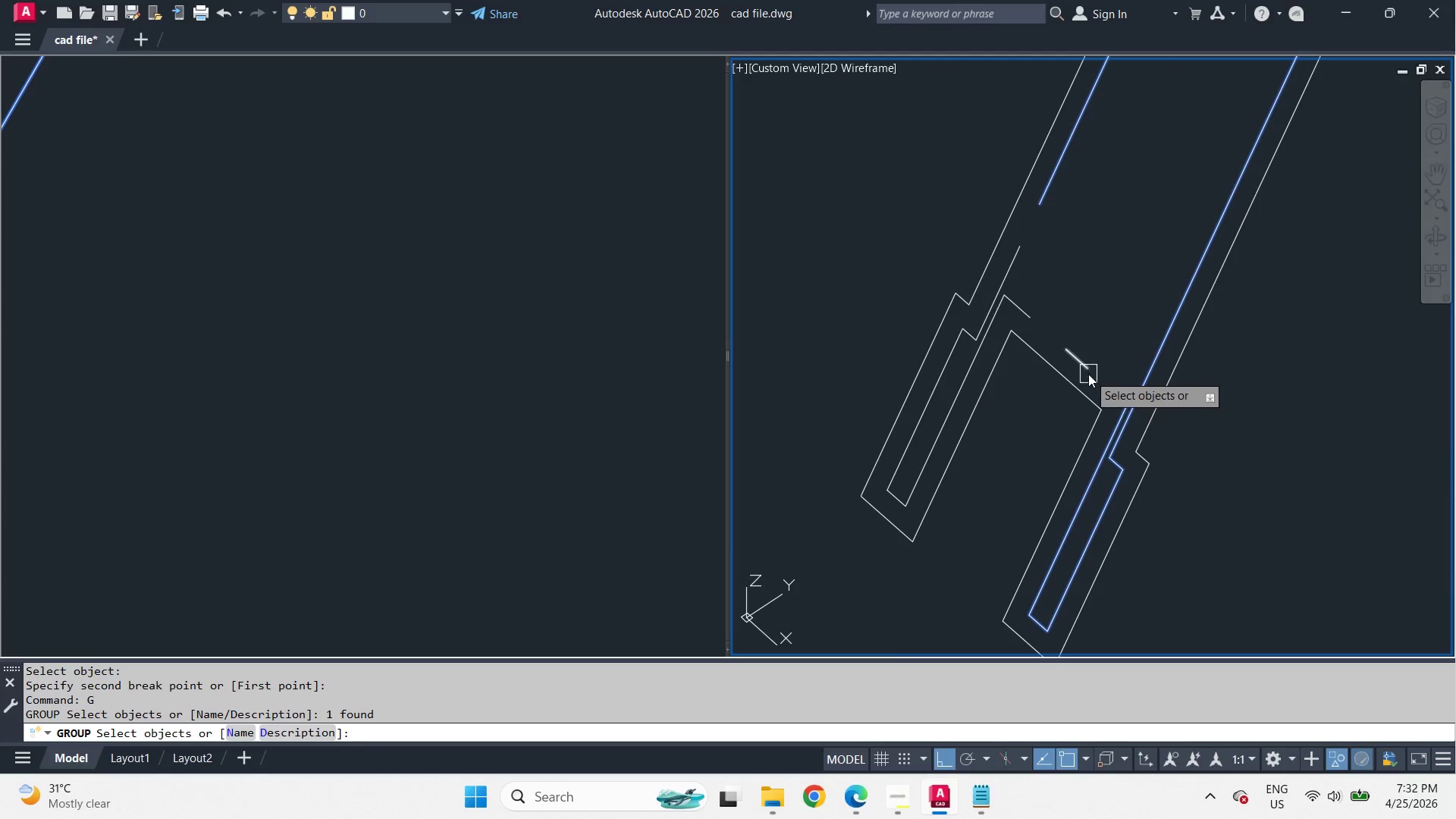 
left_click_drag(start_coordinate=[1087, 374], to_coordinate=[1084, 371])
 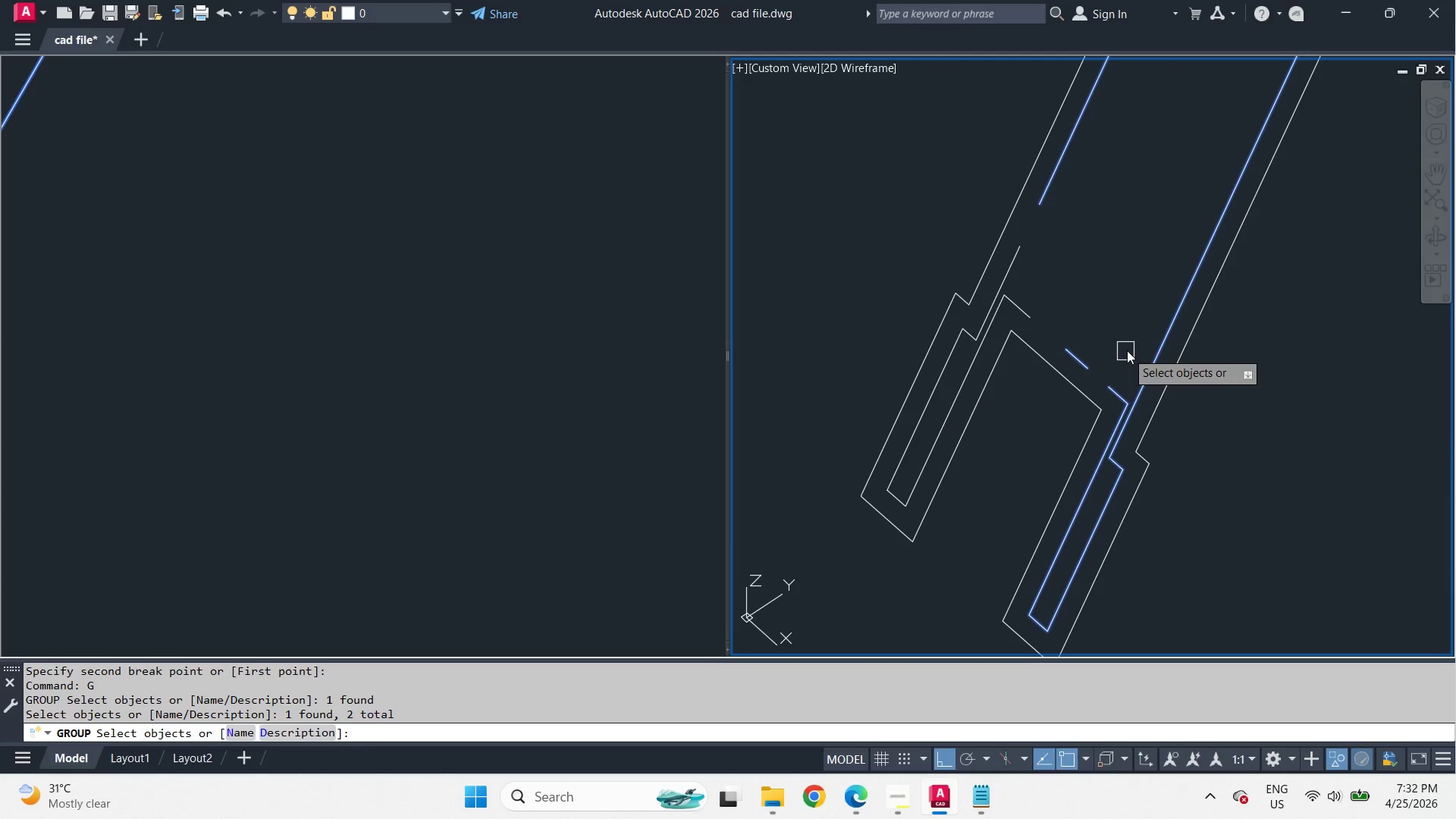 
key(Escape)
 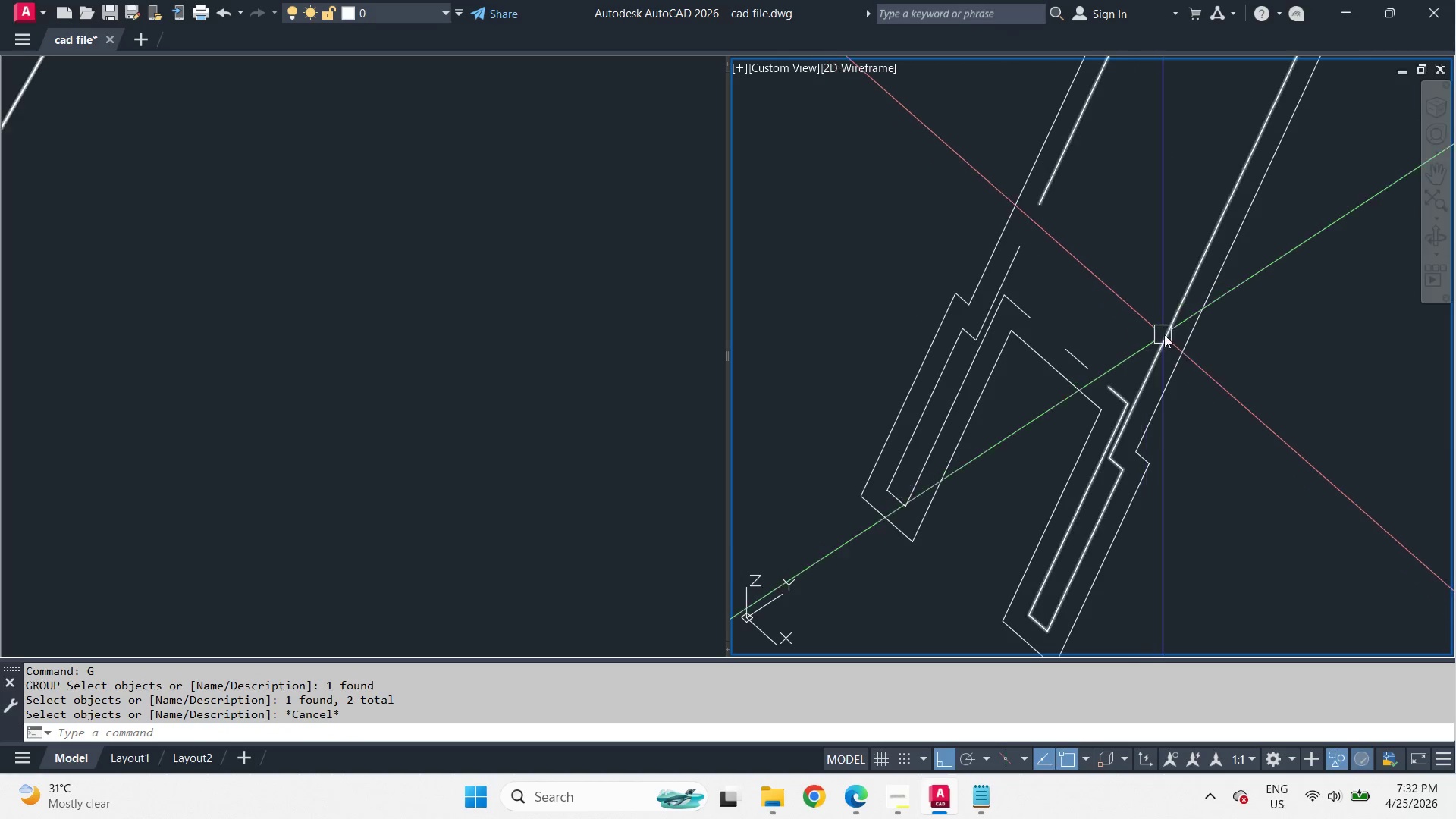 
key(F)
 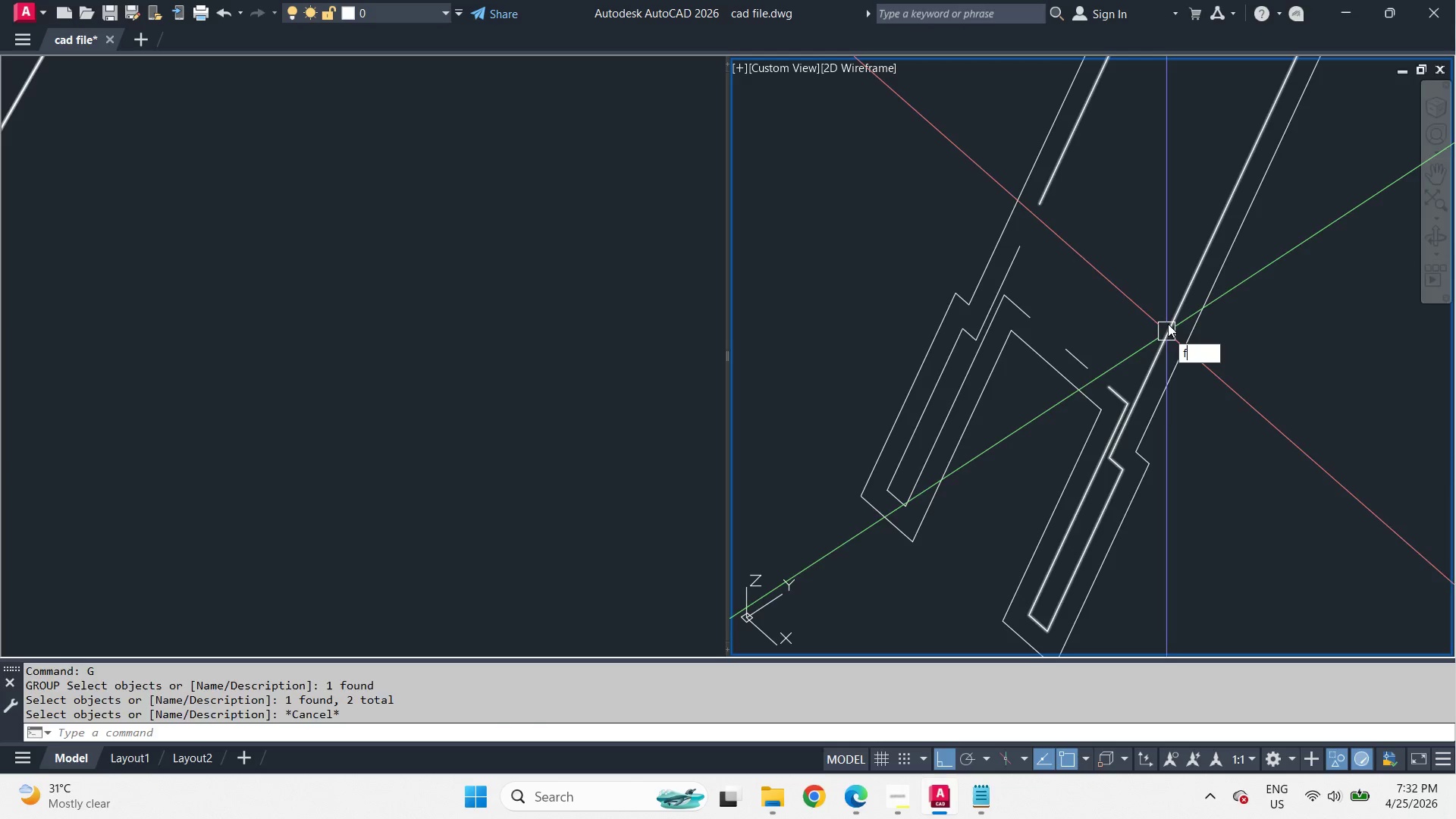 
key(Space)
 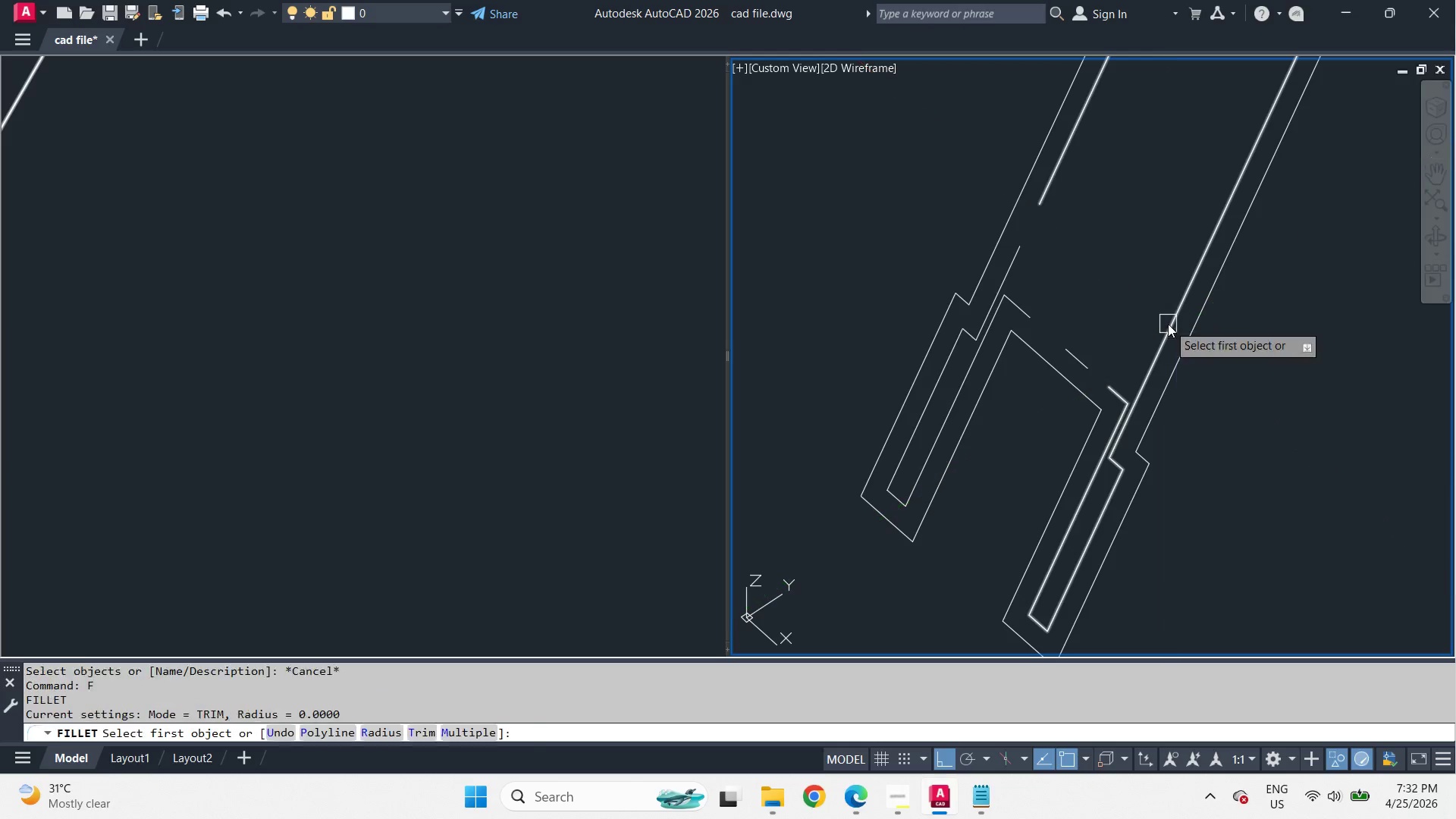 
left_click([1168, 324])
 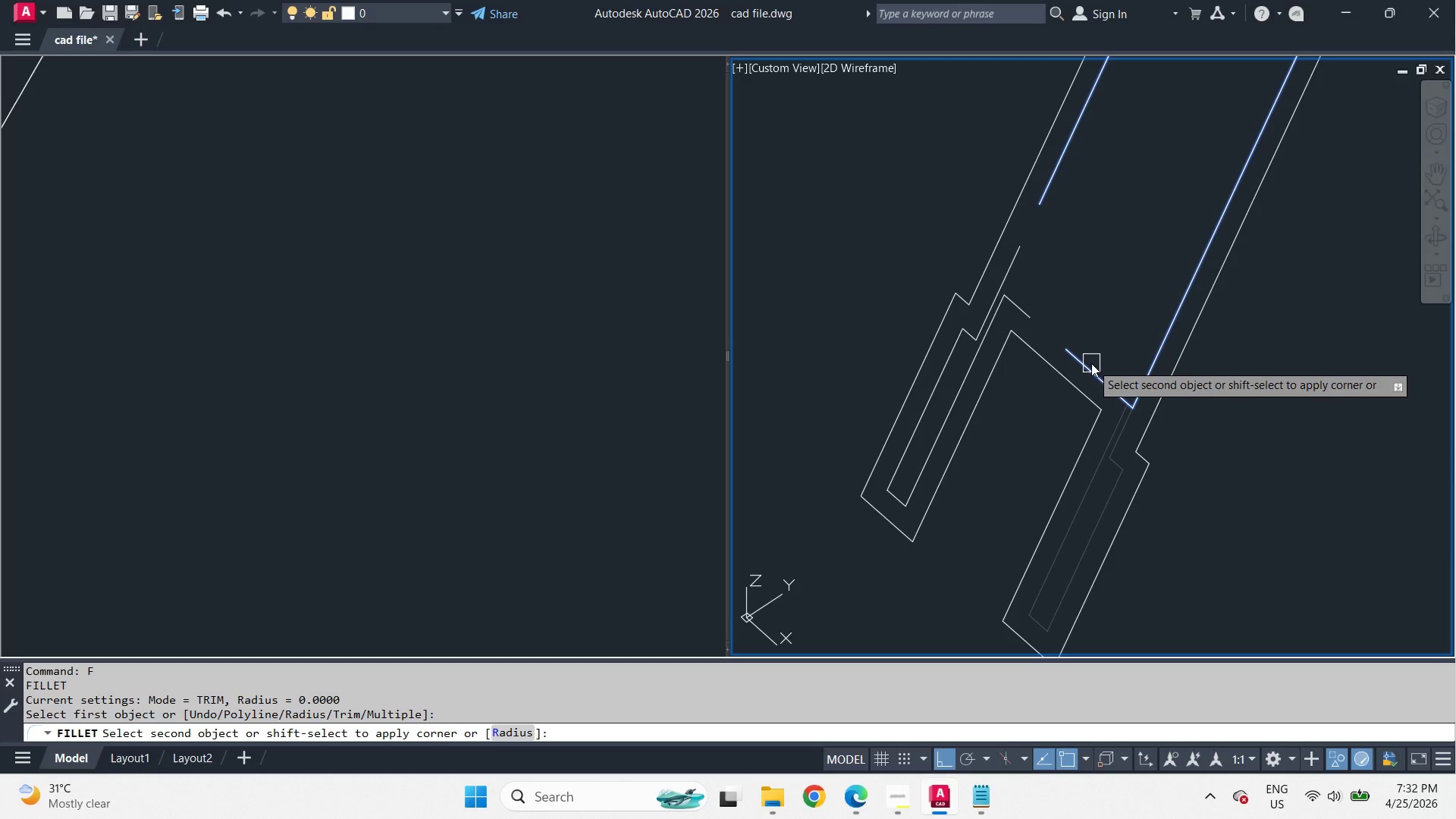 
left_click([1091, 363])
 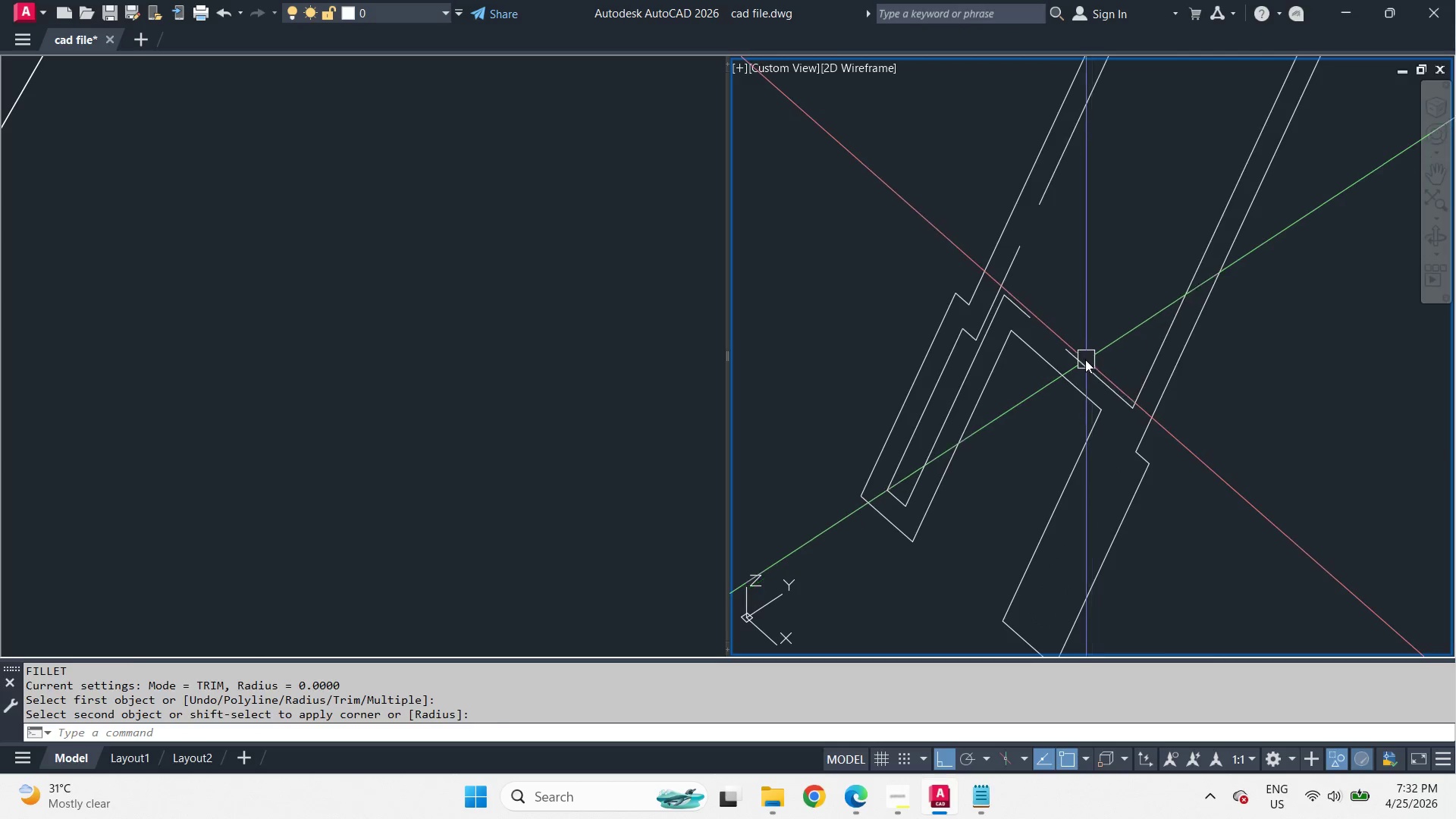 
type( br)
 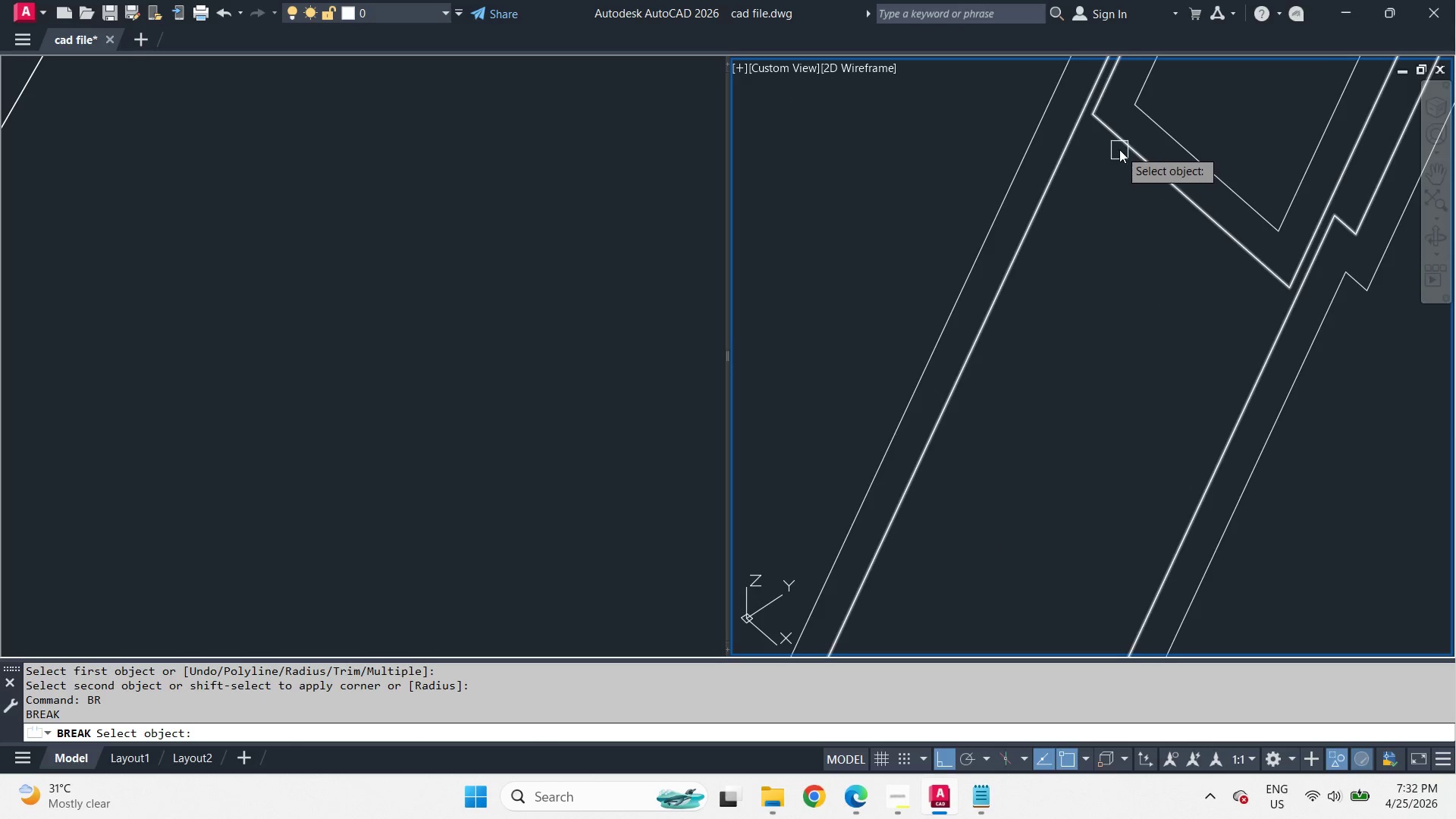 
scroll: coordinate [956, 585], scroll_direction: down, amount: 3.0
 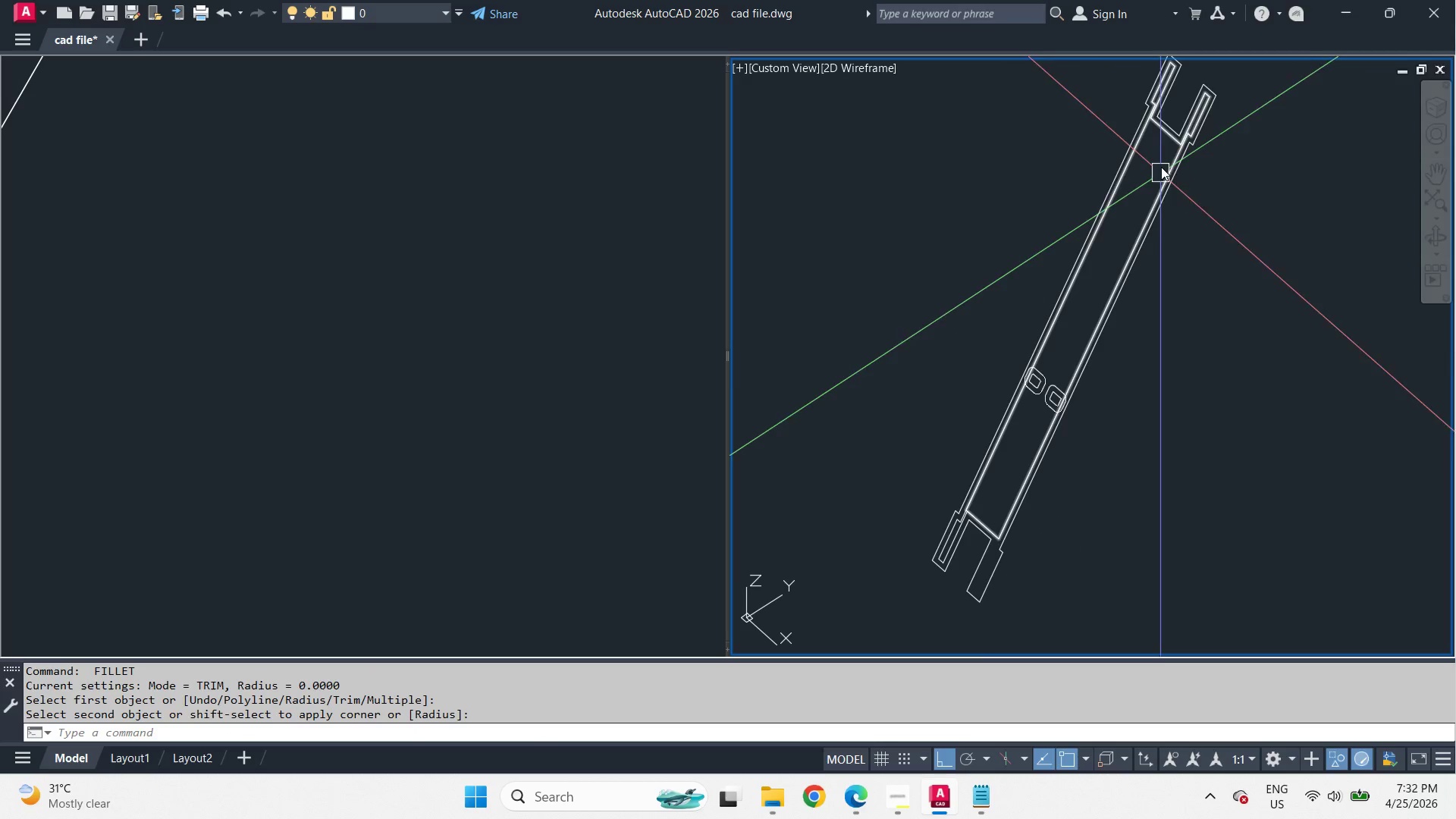 
key(Space)
 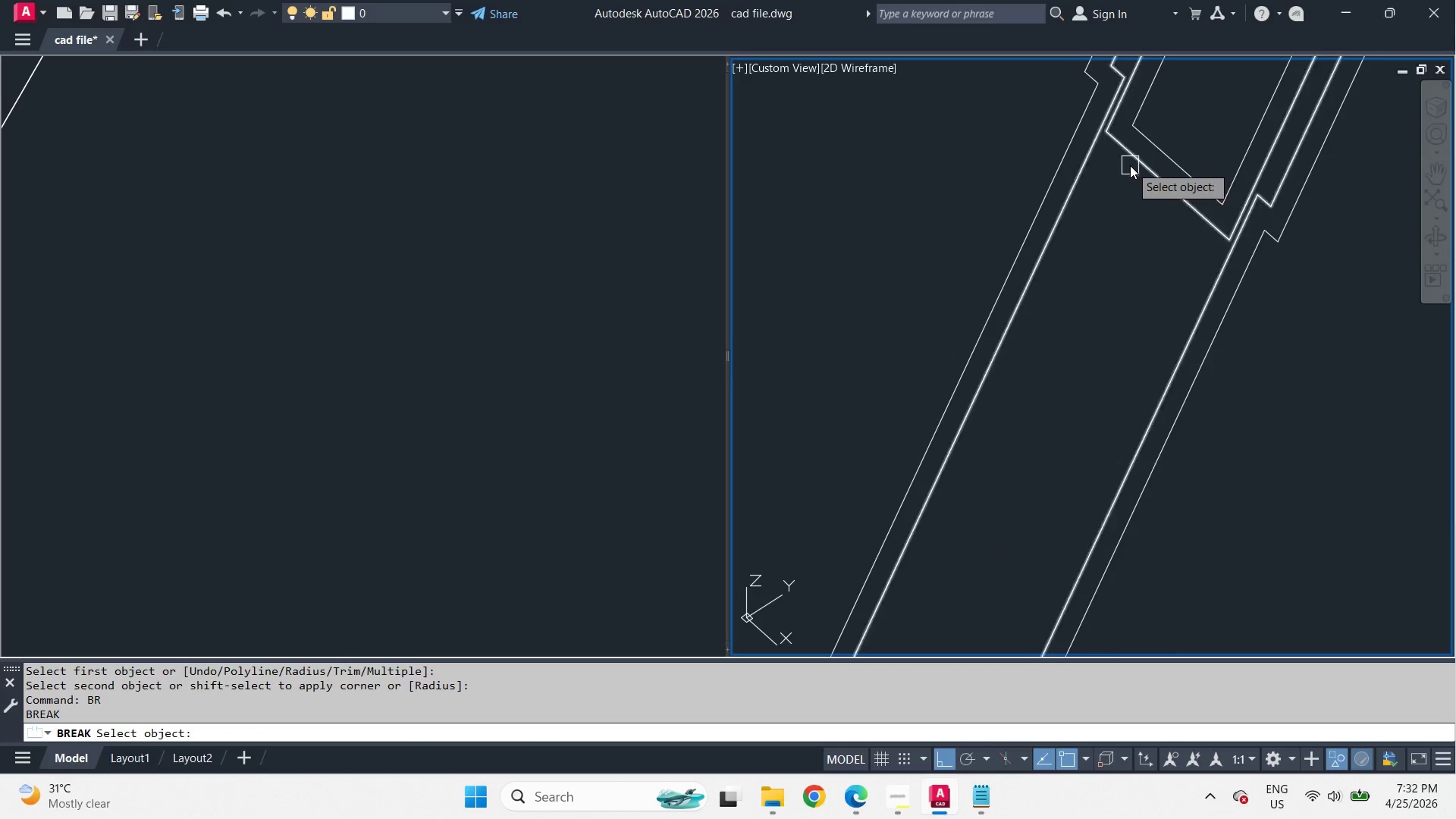 
left_click_drag(start_coordinate=[1116, 148], to_coordinate=[1131, 177])
 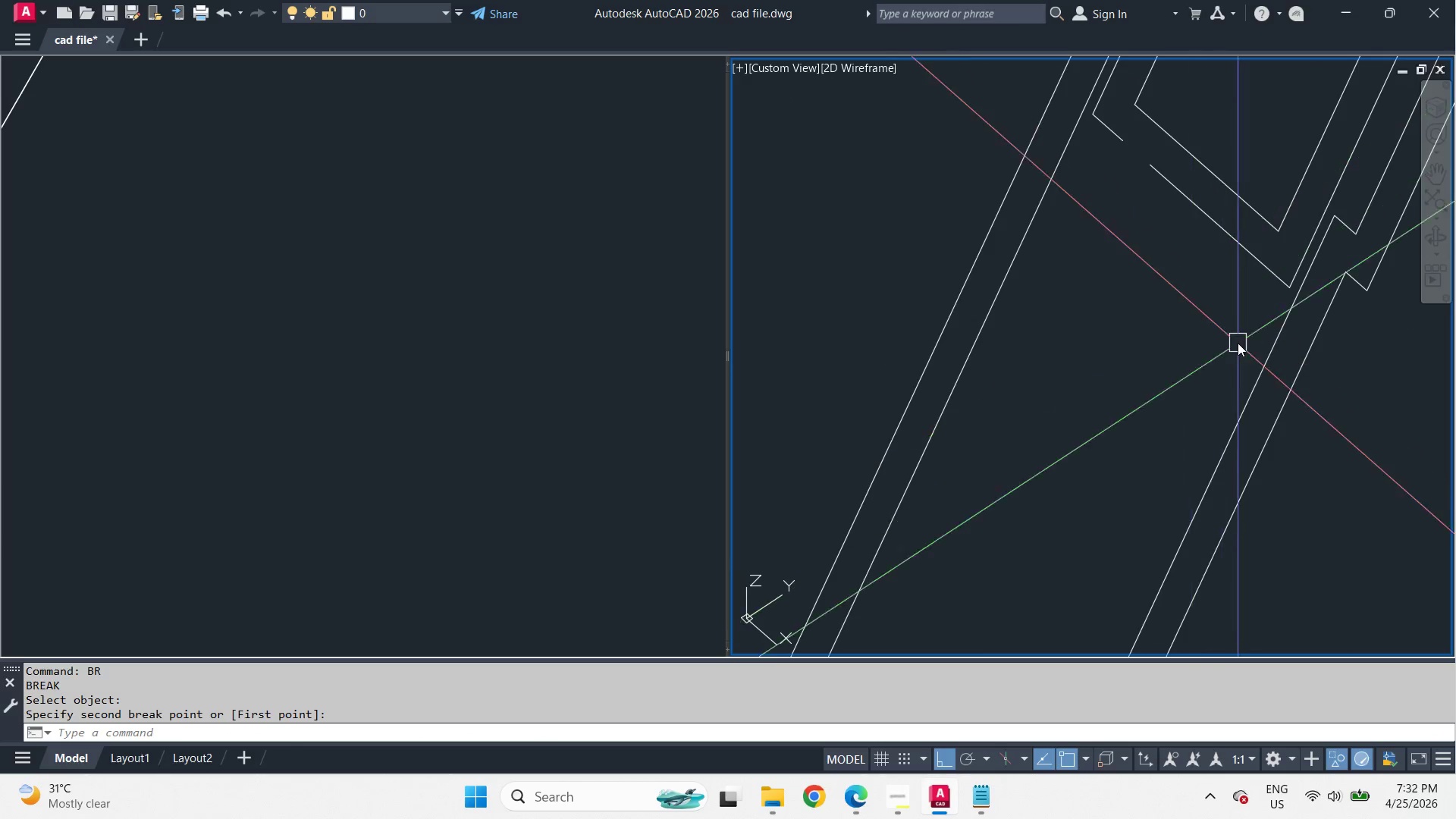 
scroll: coordinate [1129, 161], scroll_direction: up, amount: 4.0
 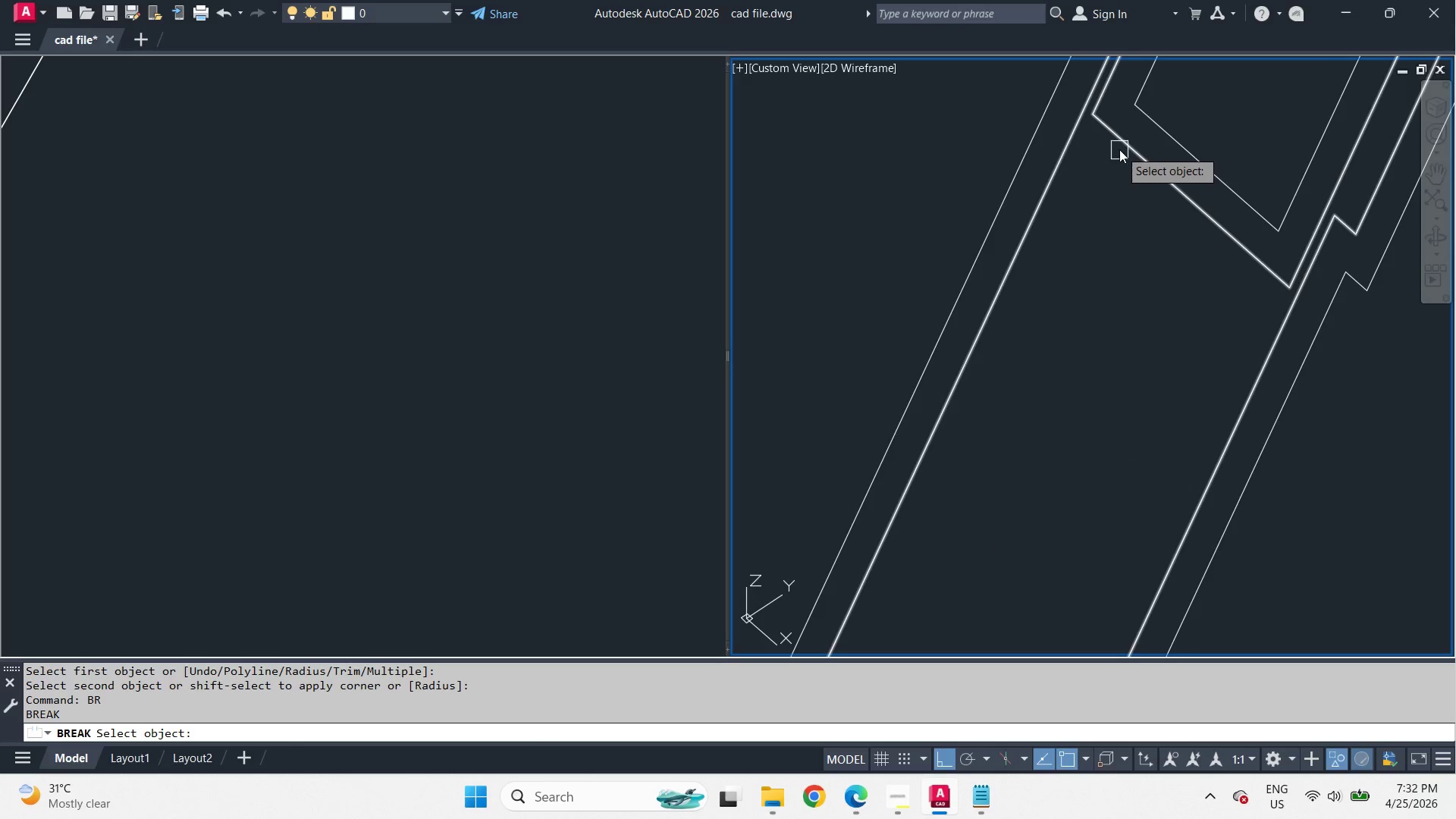 
key(Space)
 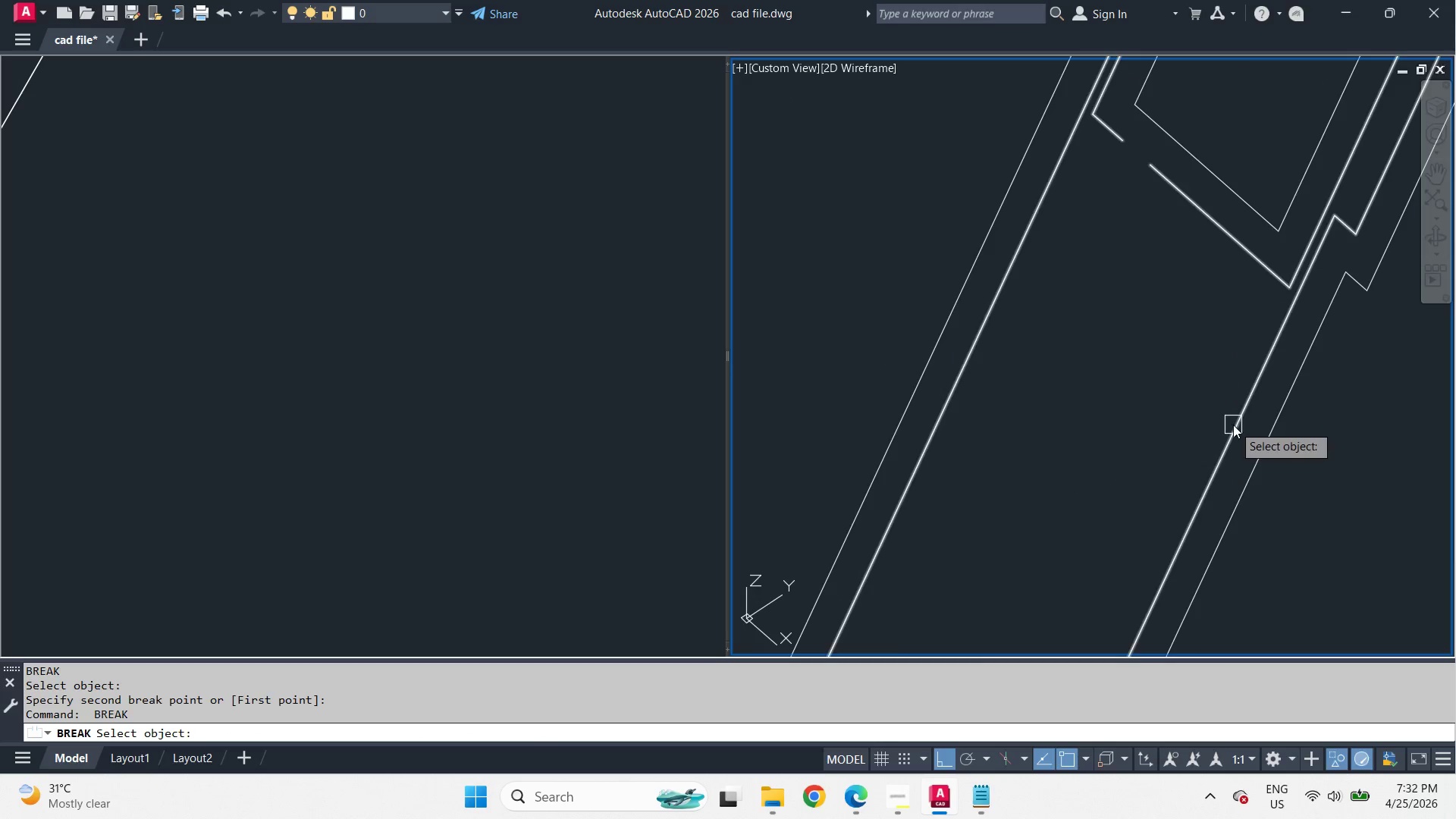 
left_click_drag(start_coordinate=[1233, 425], to_coordinate=[1247, 402])
 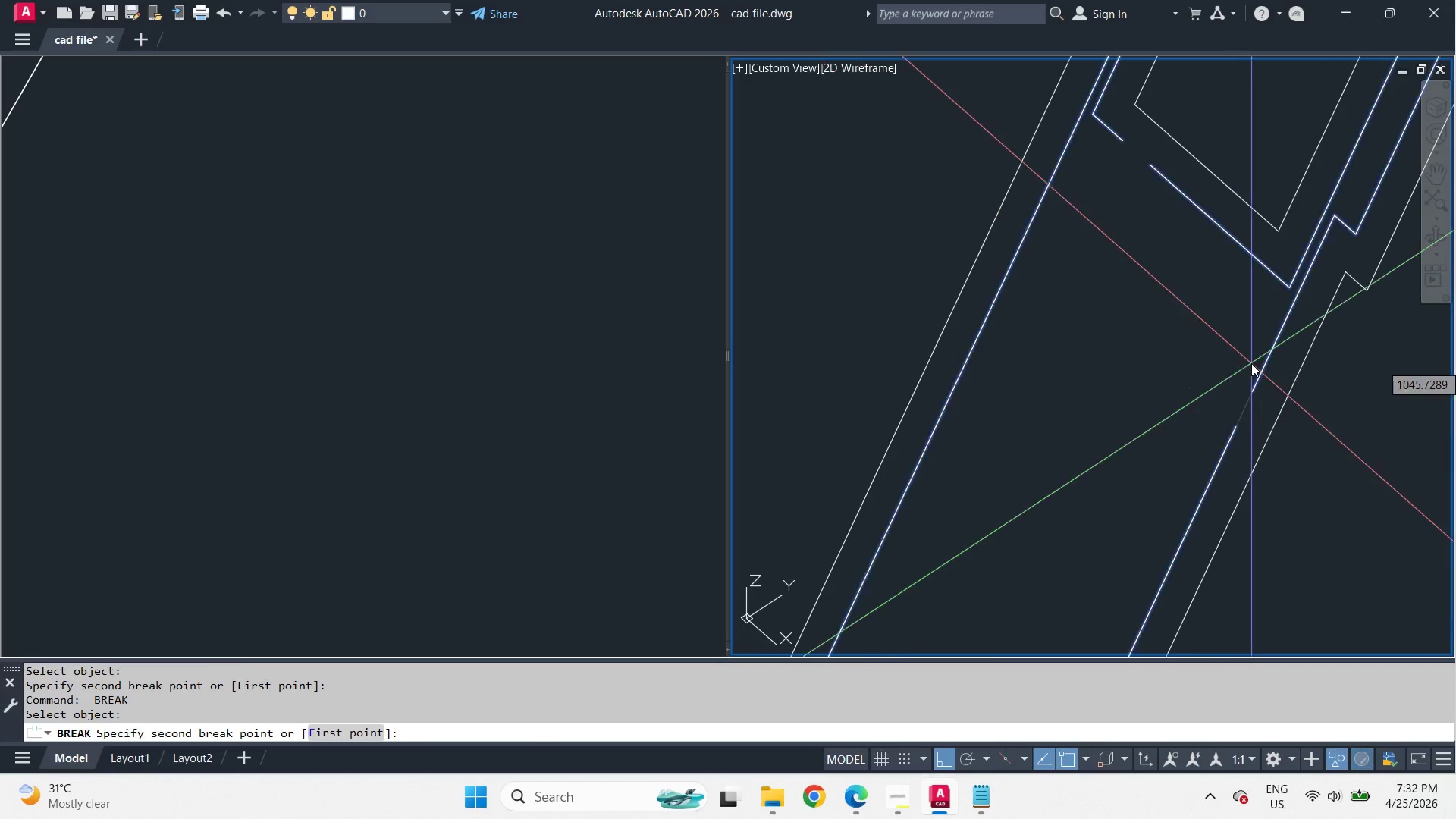 
double_click([1251, 363])
 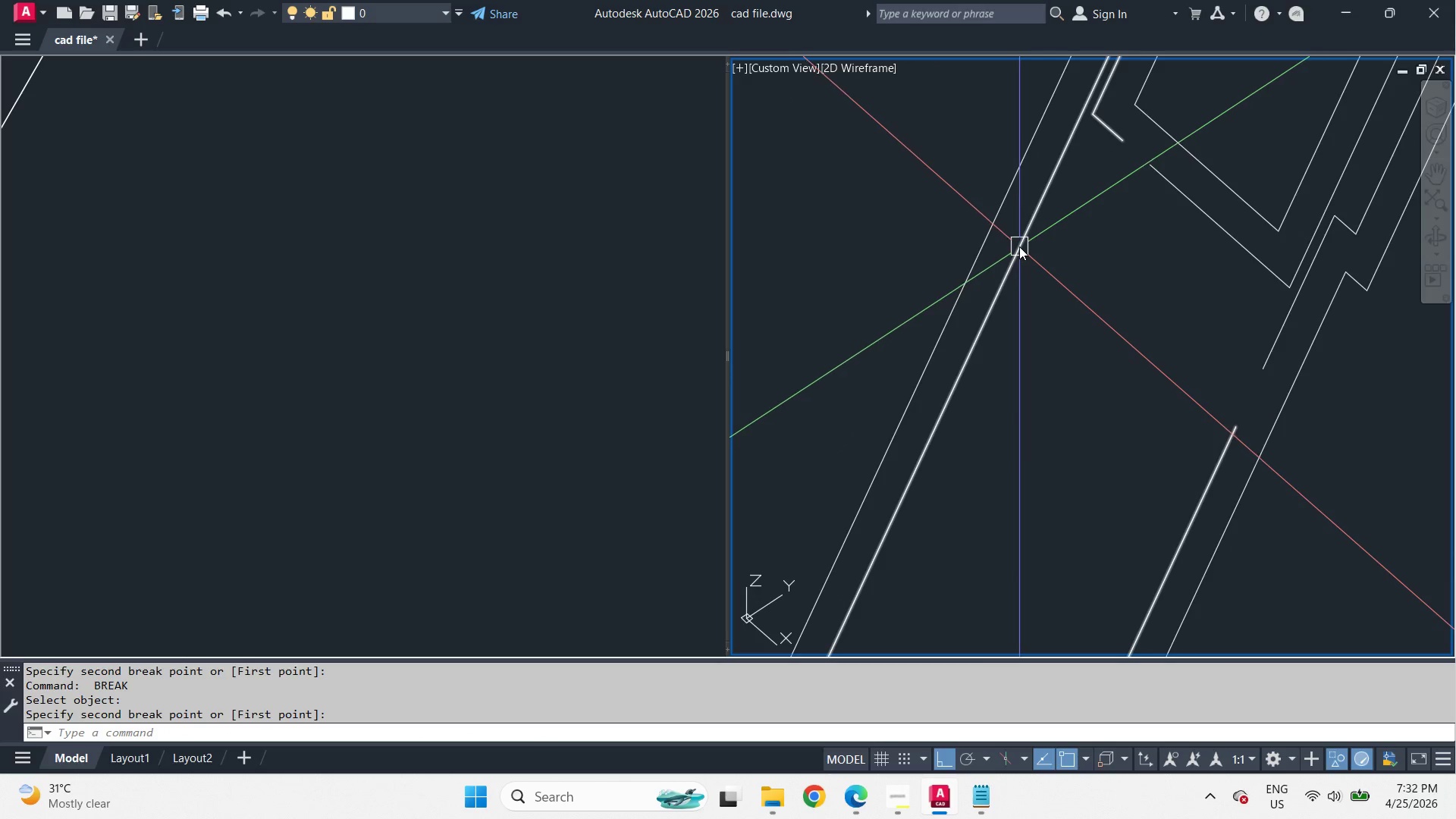 
key(Space)
 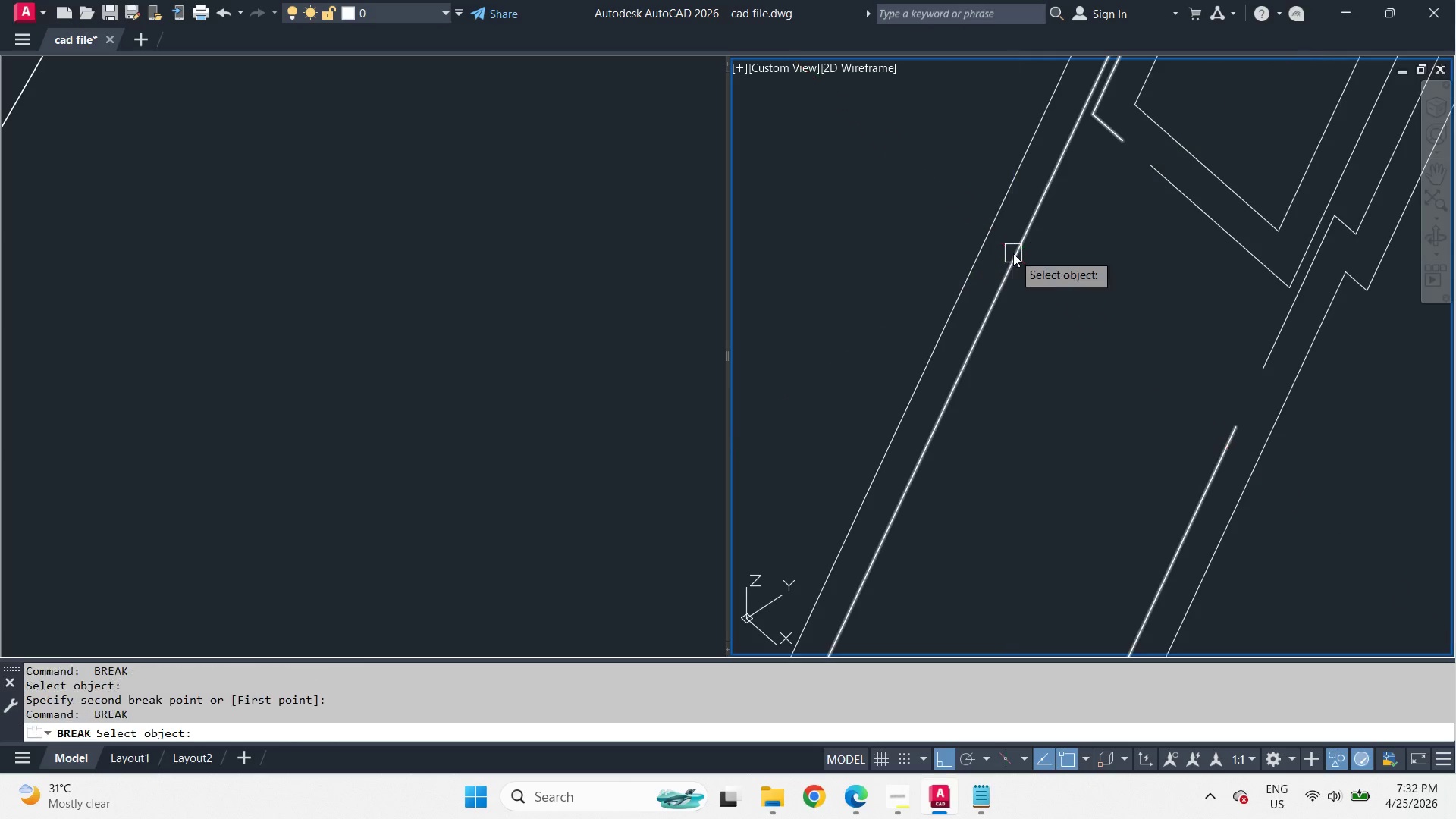 
left_click([1013, 253])
 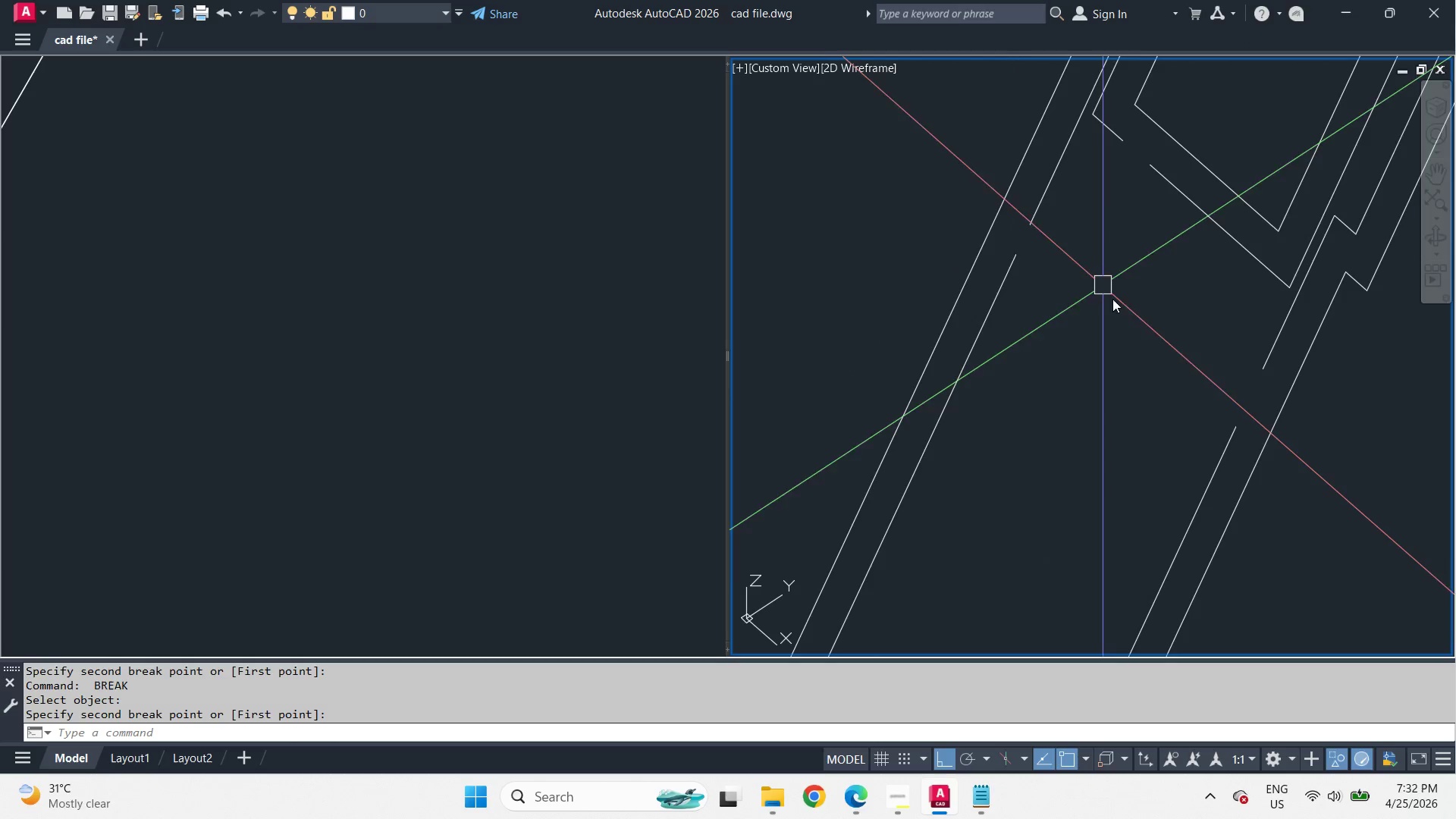 
key(G)
 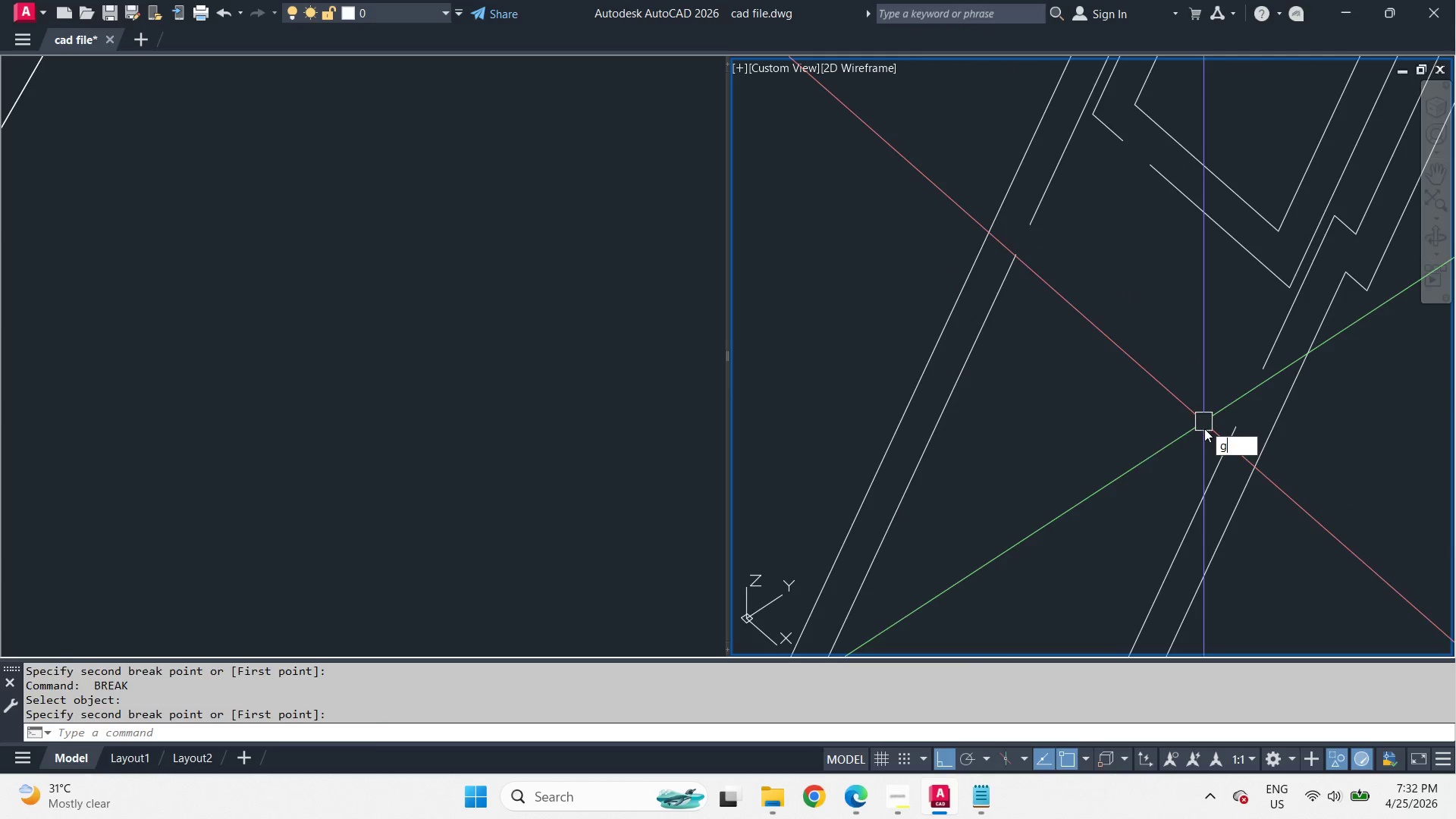 
key(Space)
 